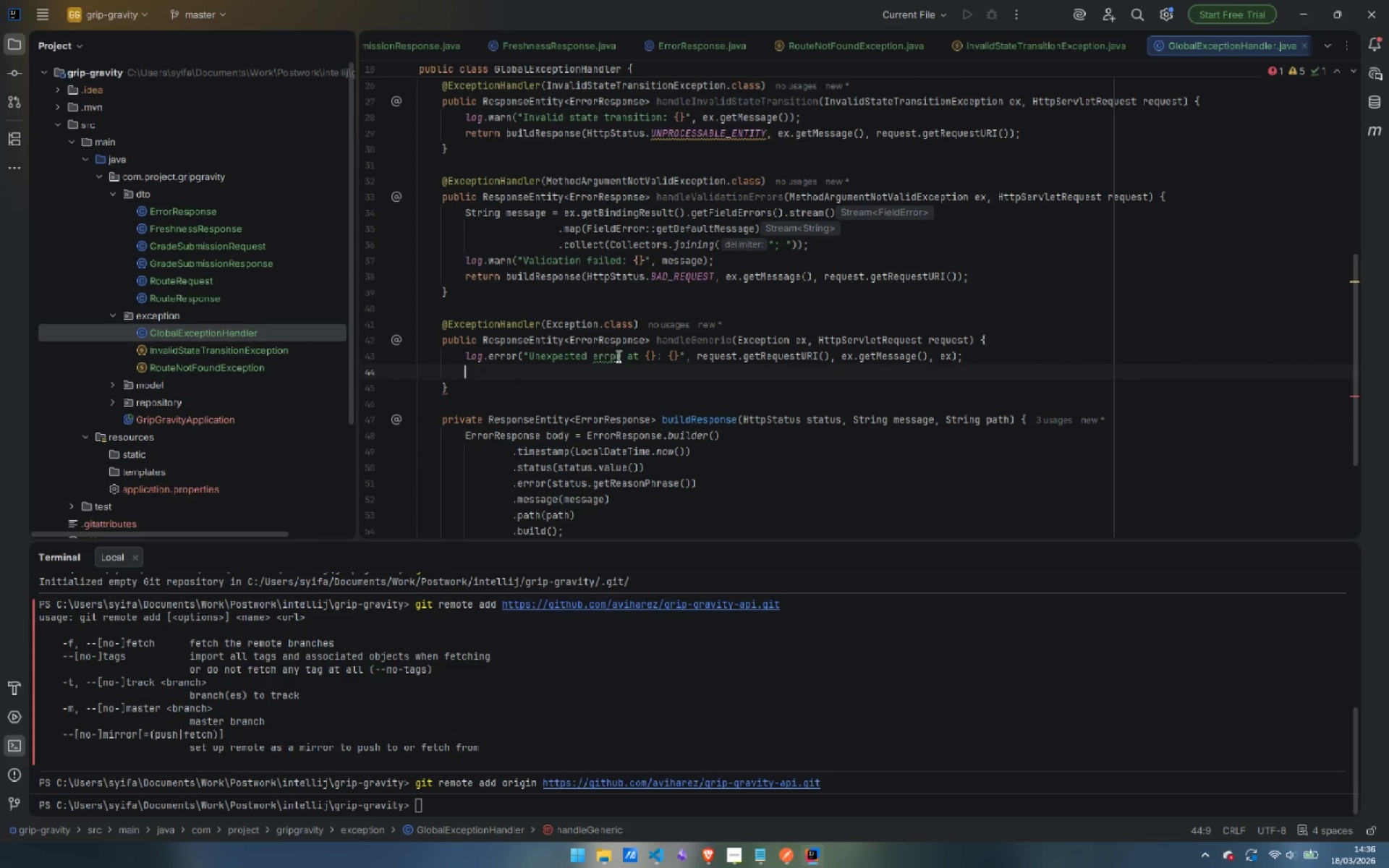 
left_click([614, 357])
 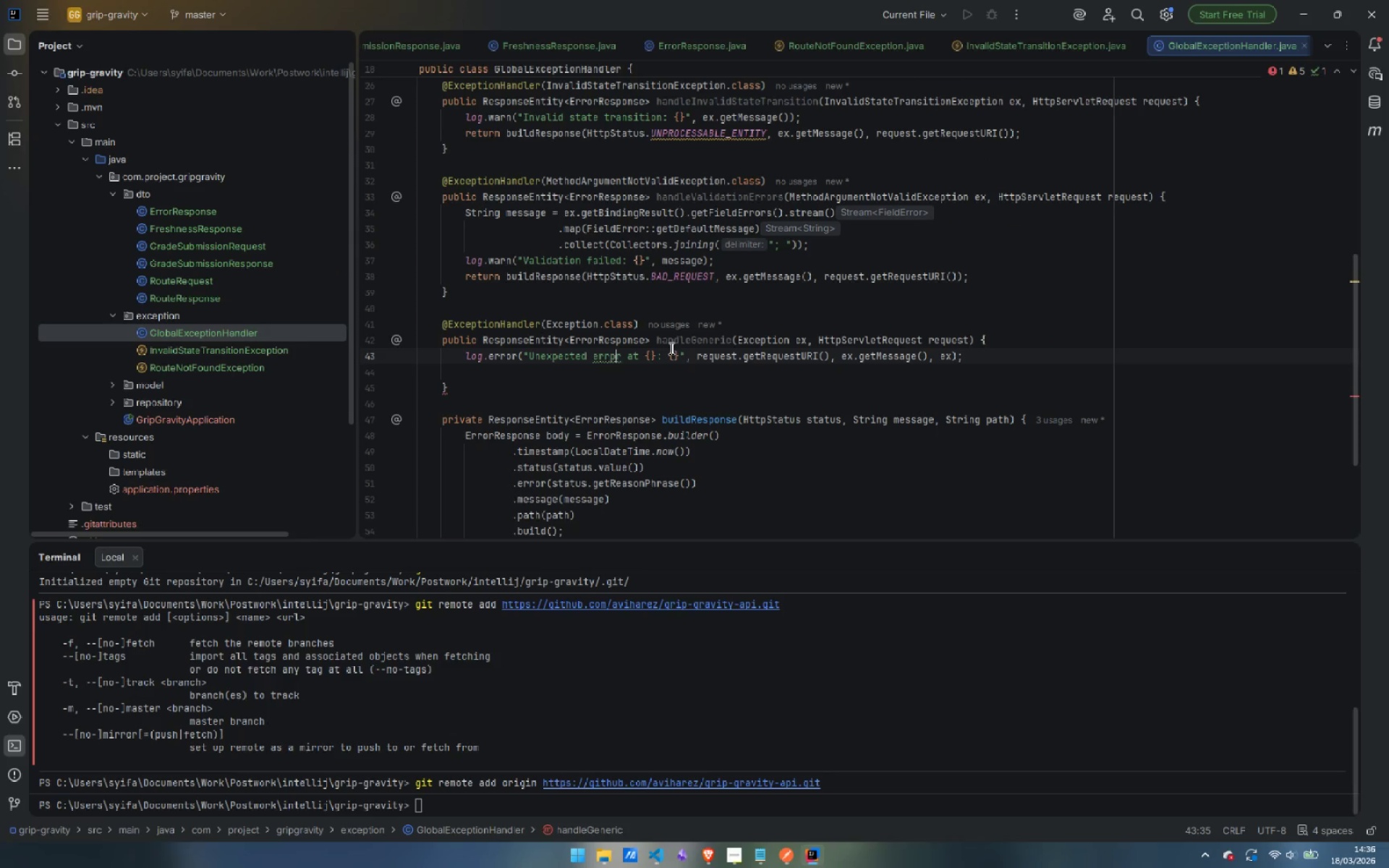 
key(Backspace)
 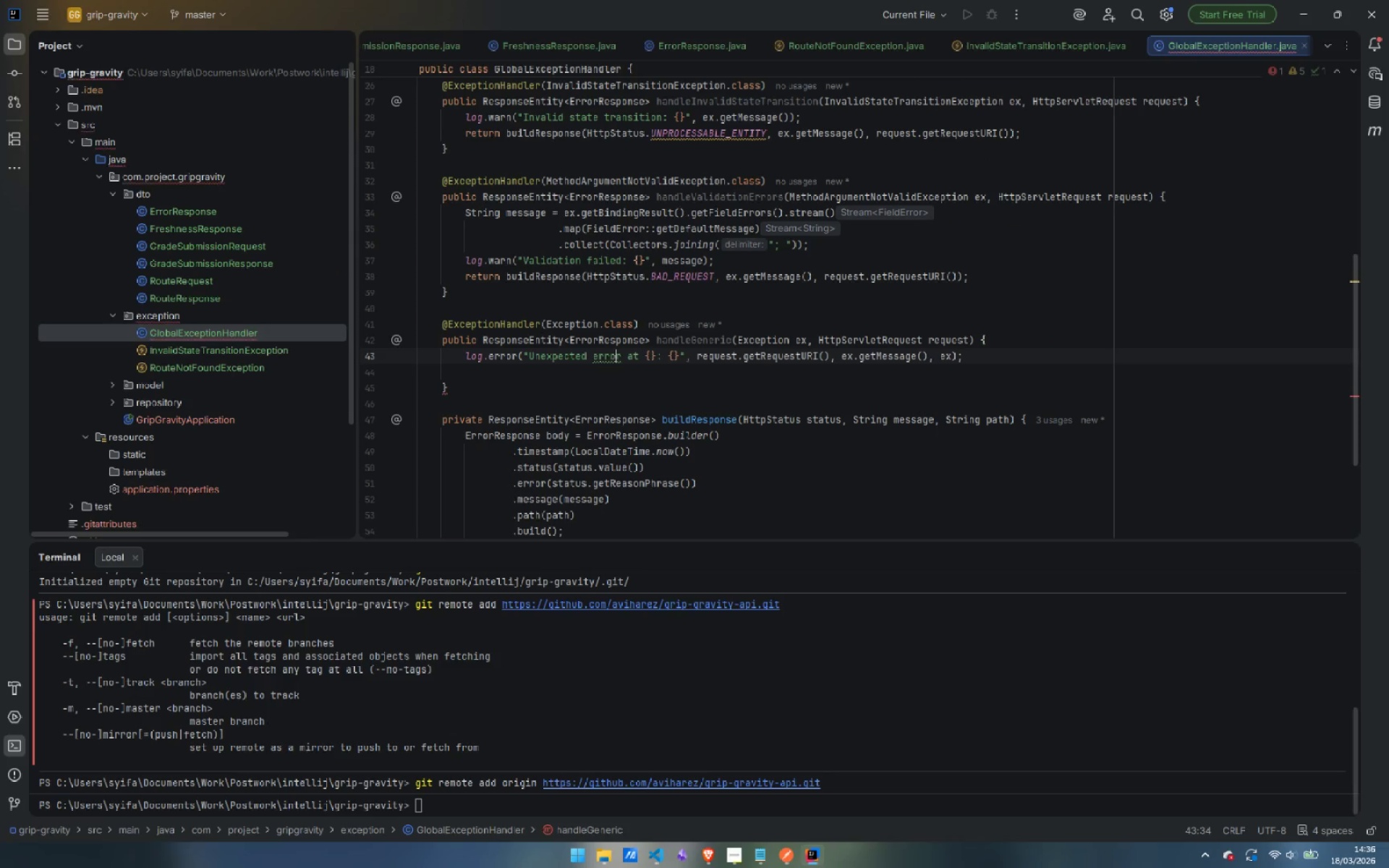 
key(O)
 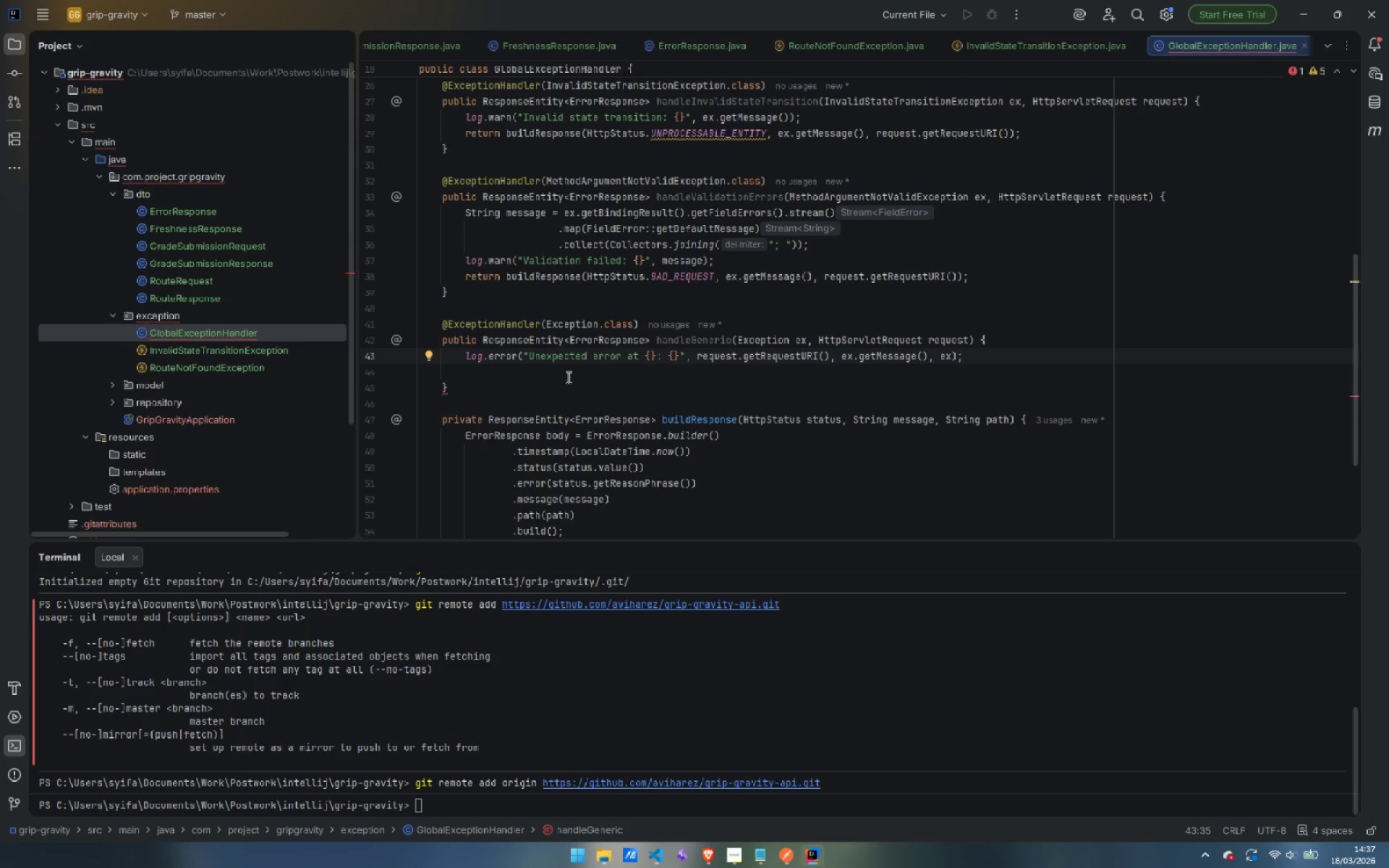 
left_click([524, 364])
 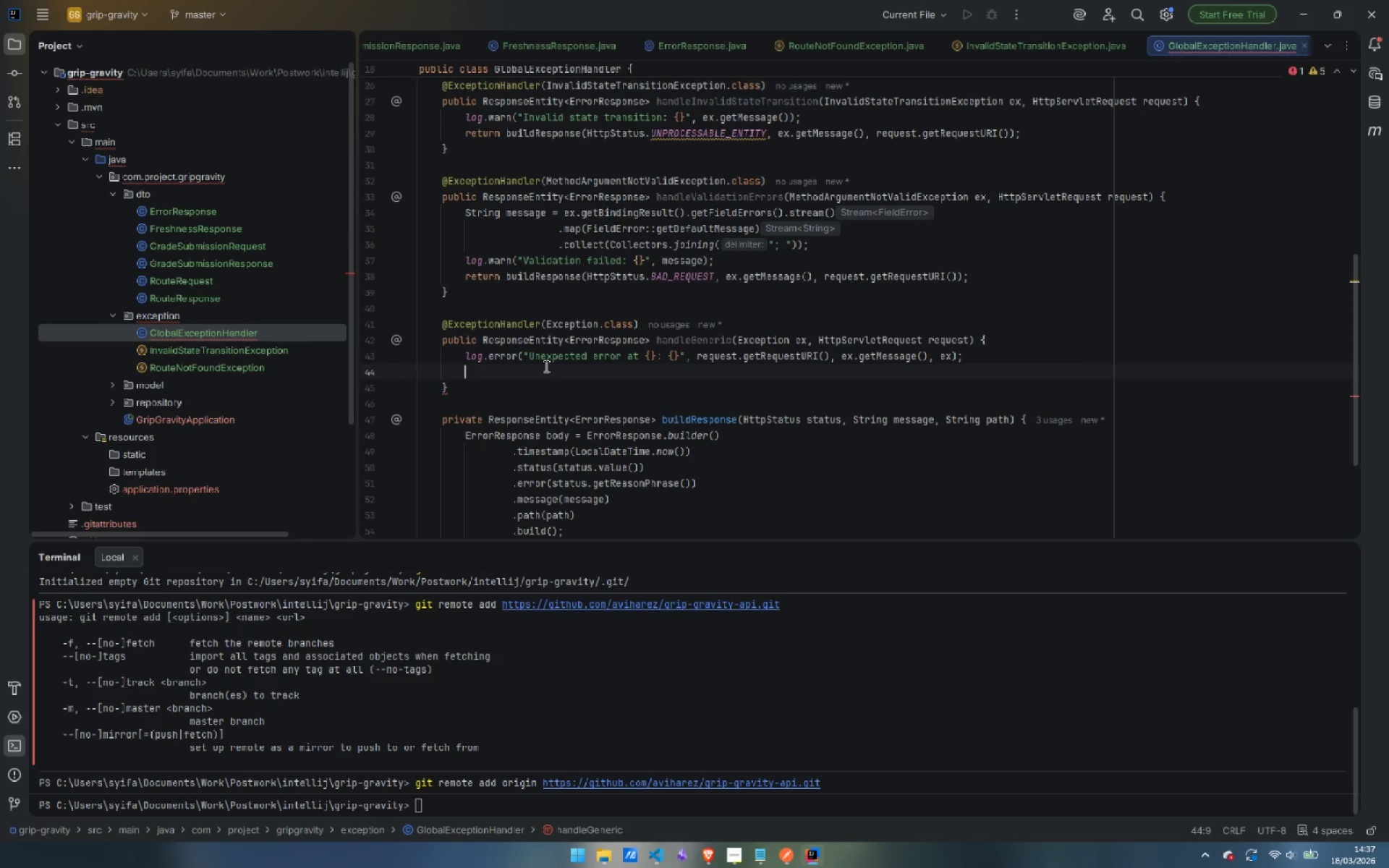 
type(return bui)
 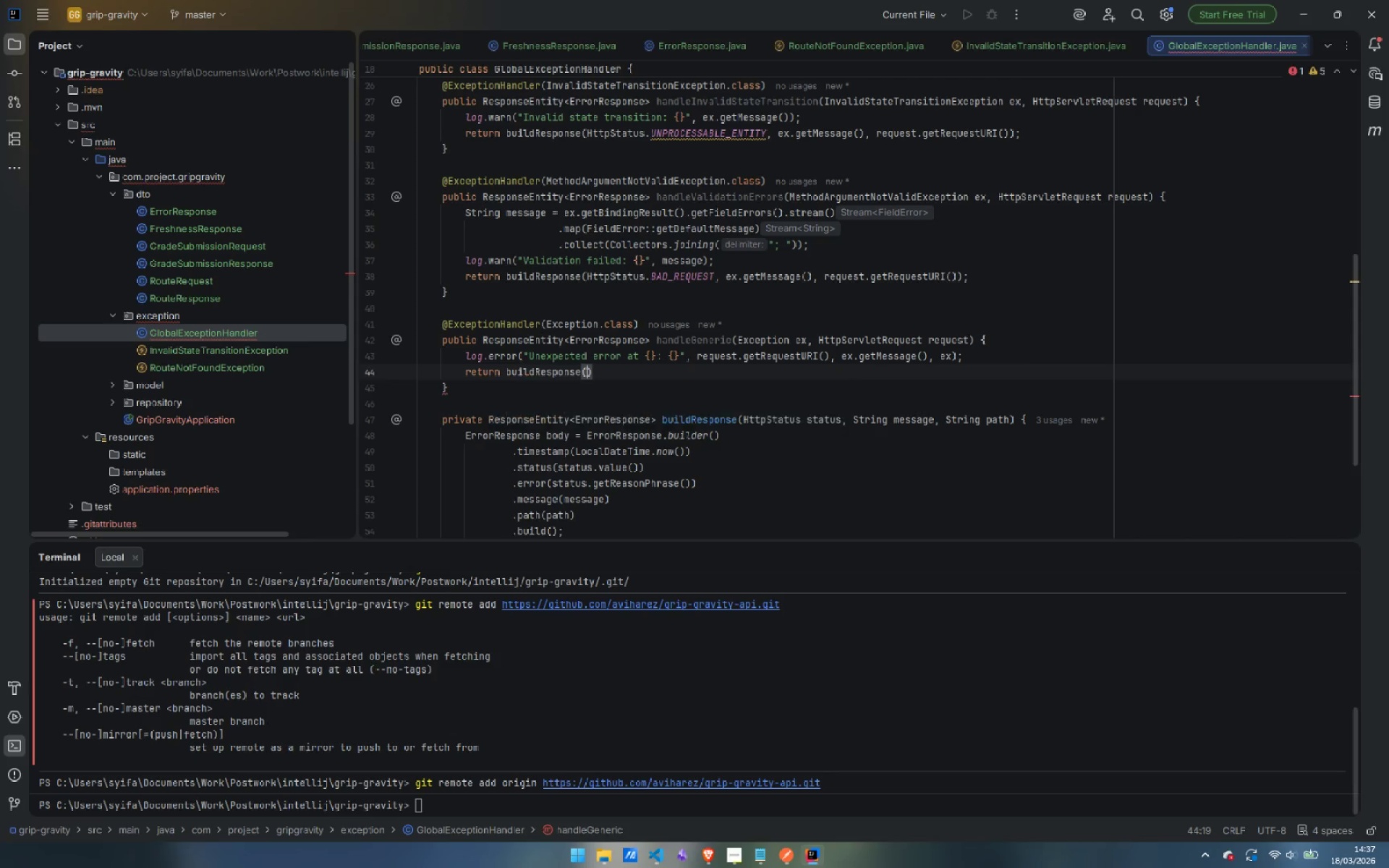 
key(Enter)
 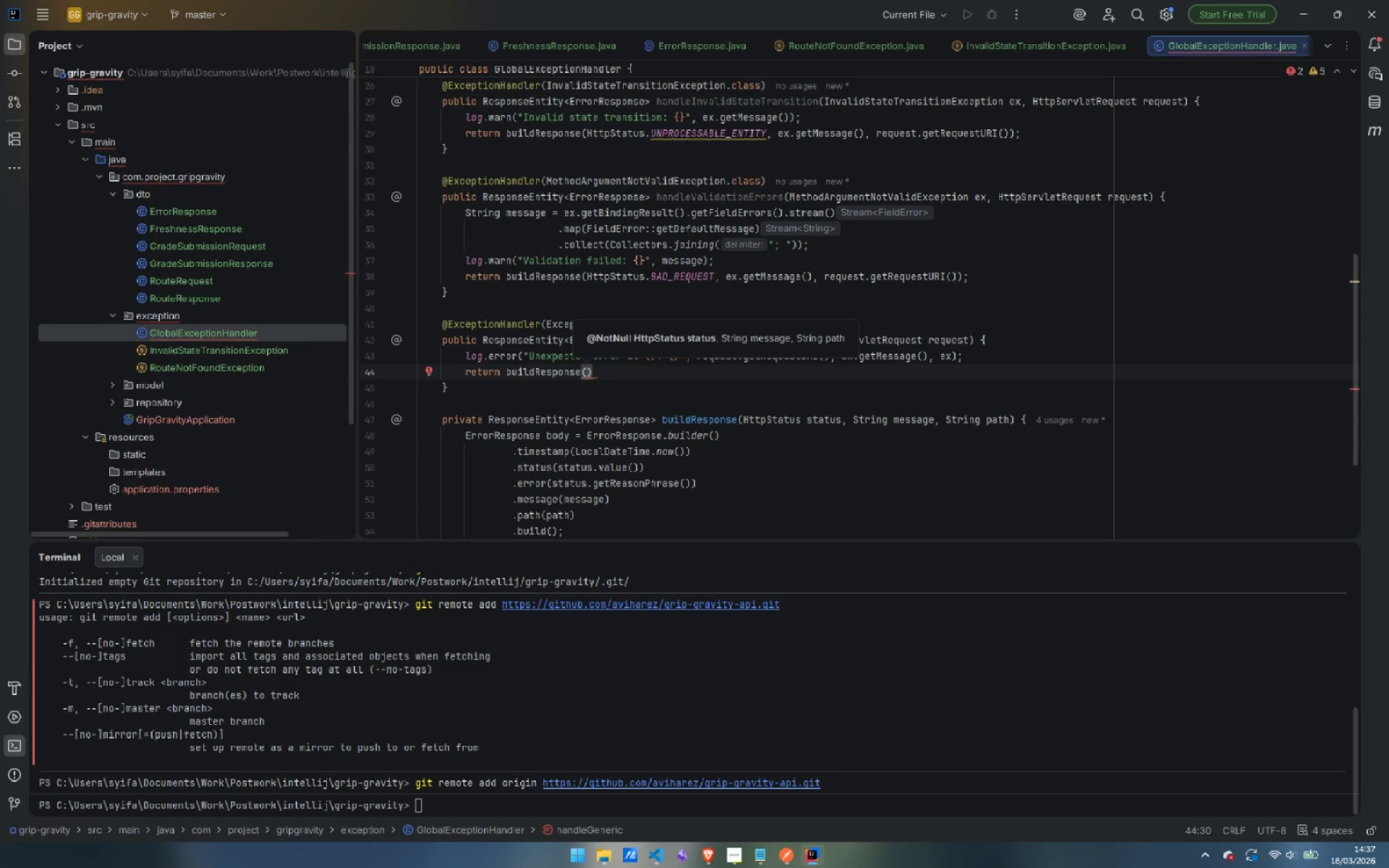 
type(HttpS)
 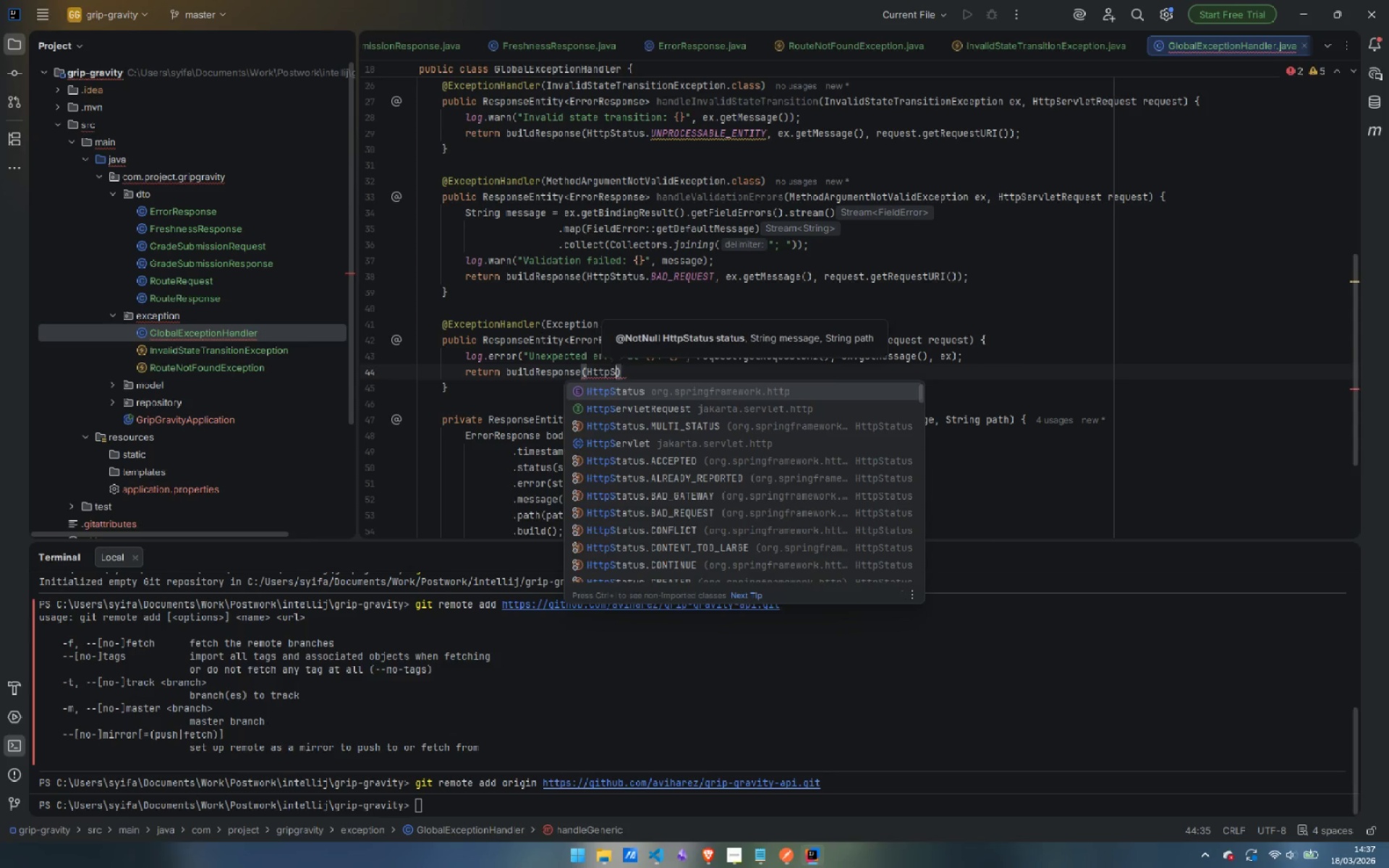 
key(Enter)
 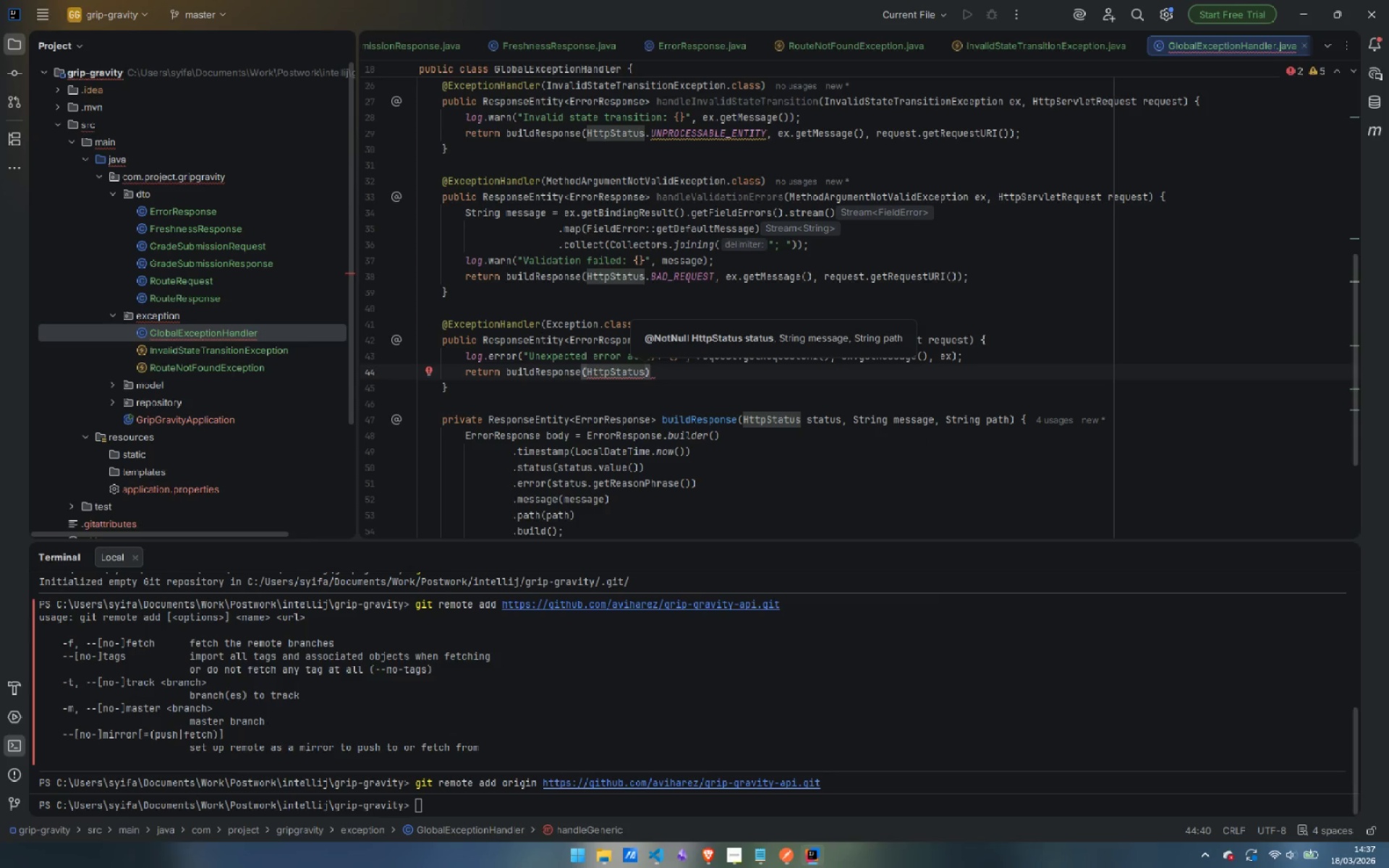 
type(.IN)
 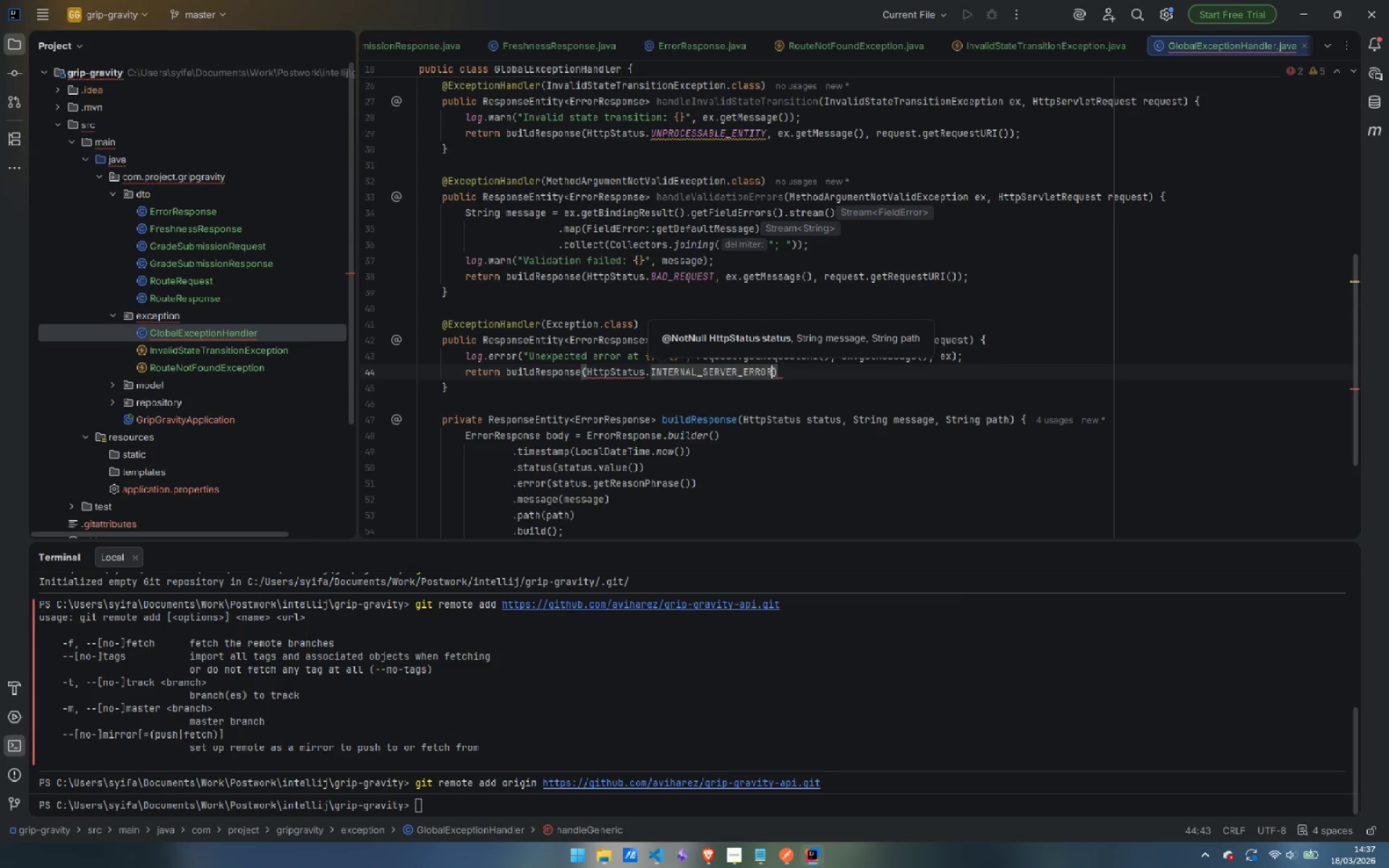 
key(Enter)
 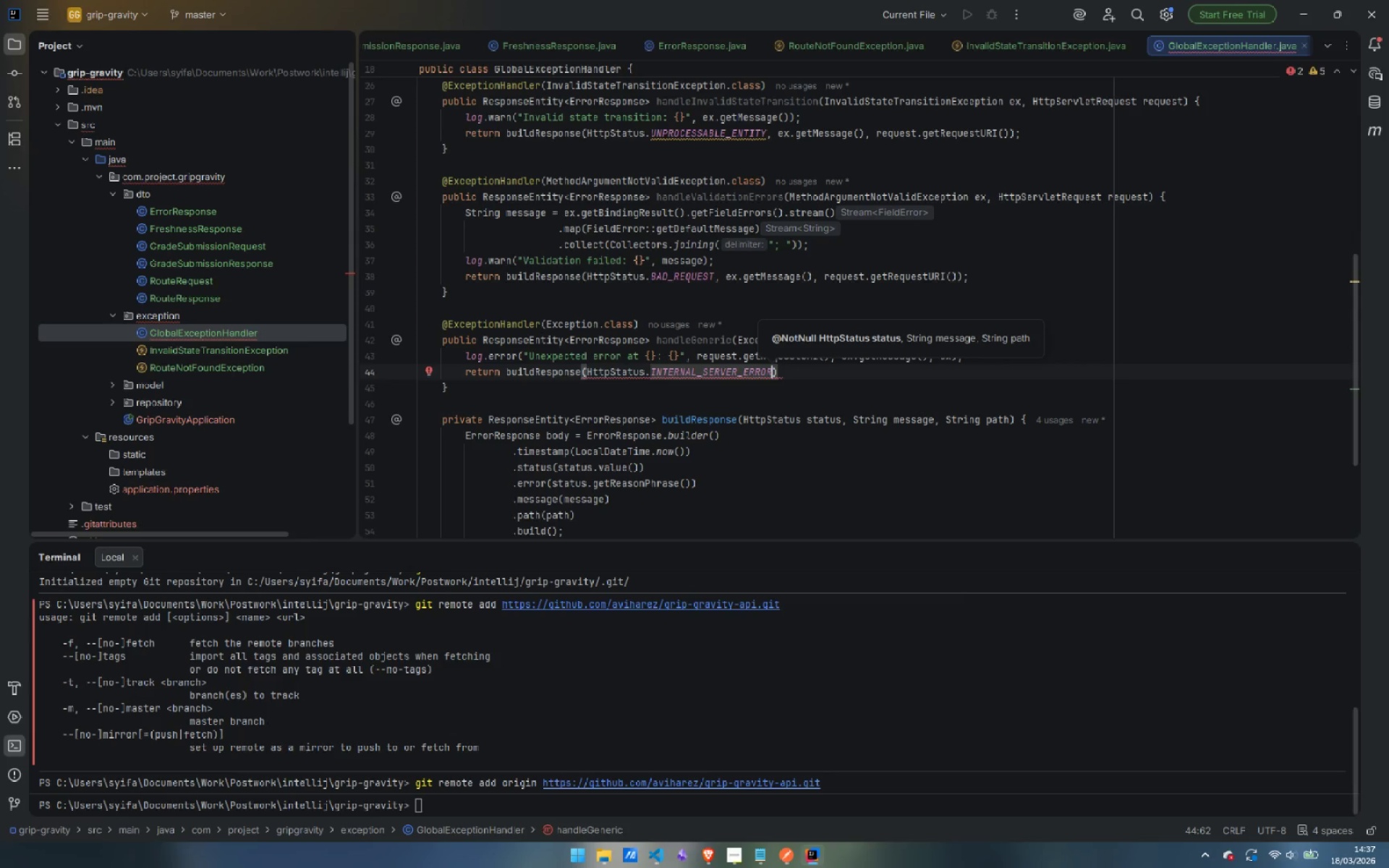 
type(, "An e)
key(Backspace)
type(unexpected error occured )
key(Backspace)
 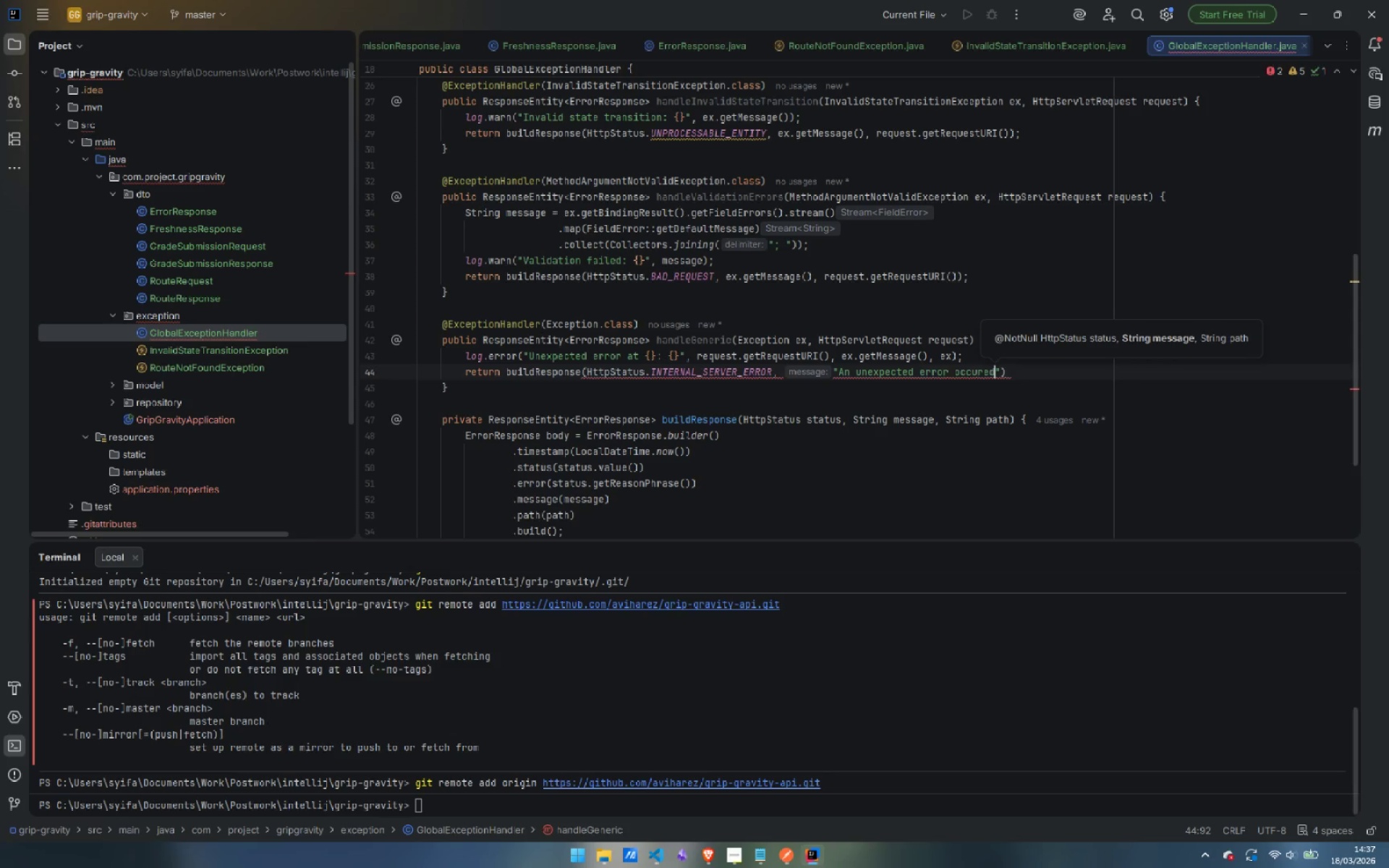 
key(ArrowRight)
 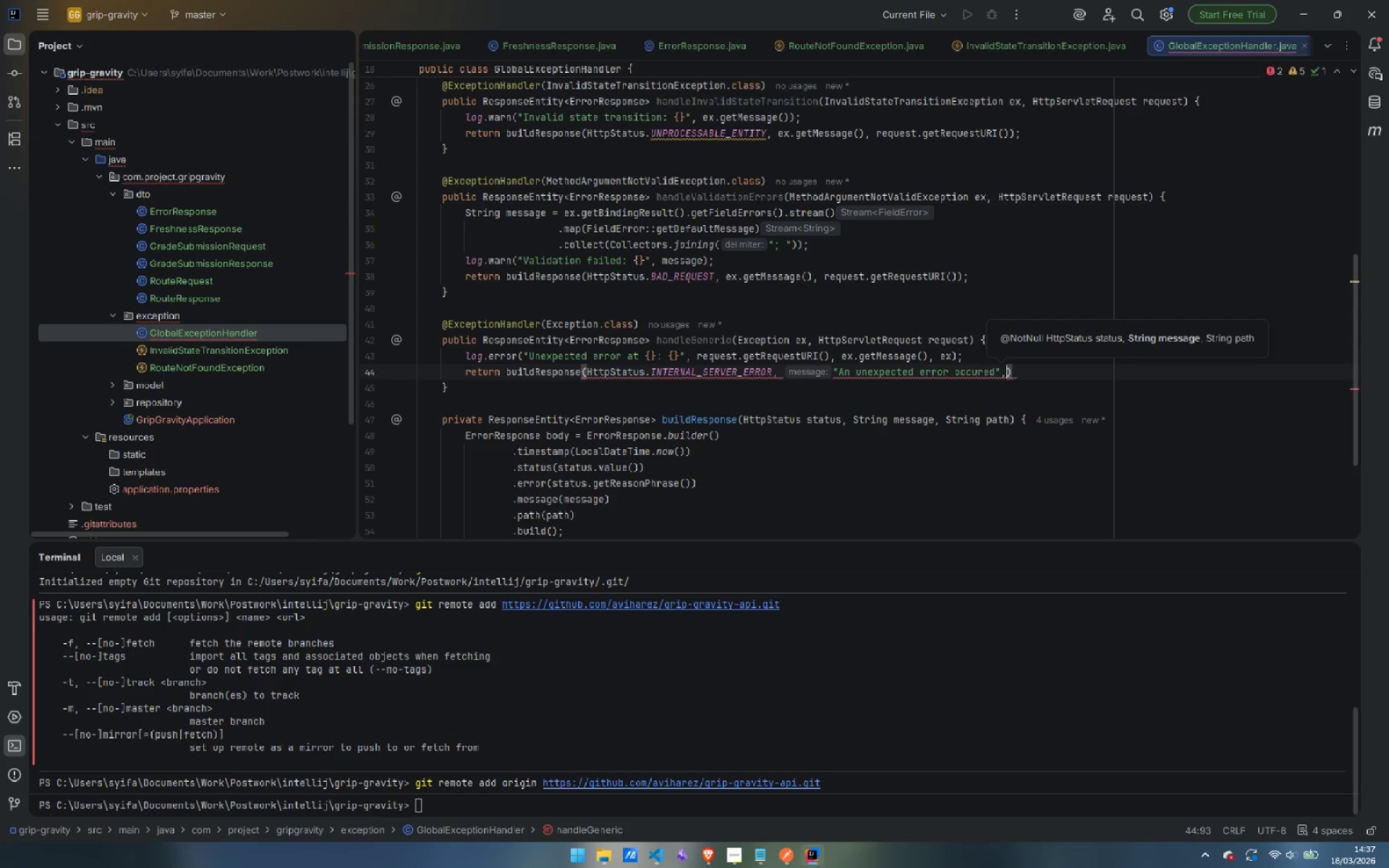 
type(, req)
 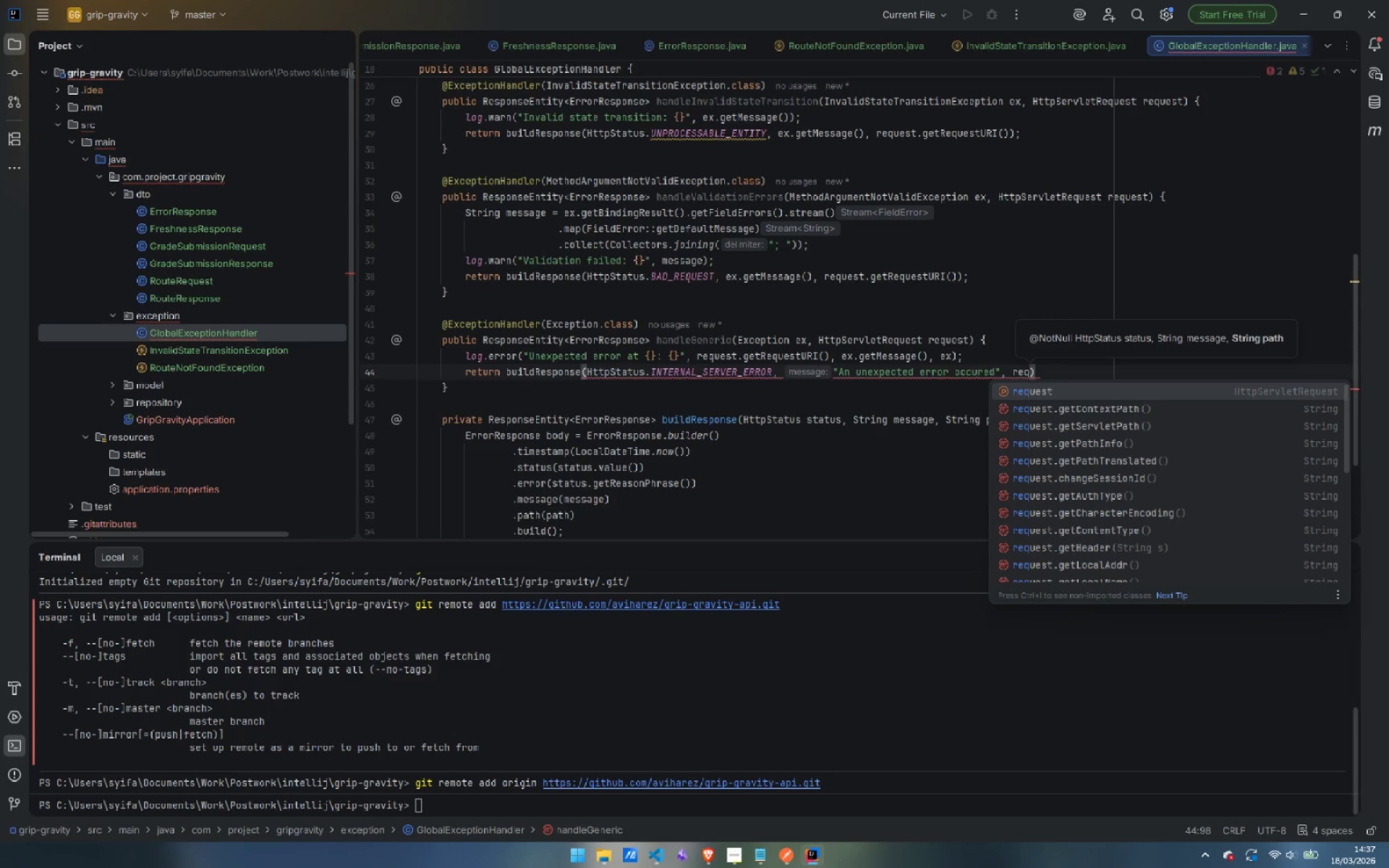 
wait(7.98)
 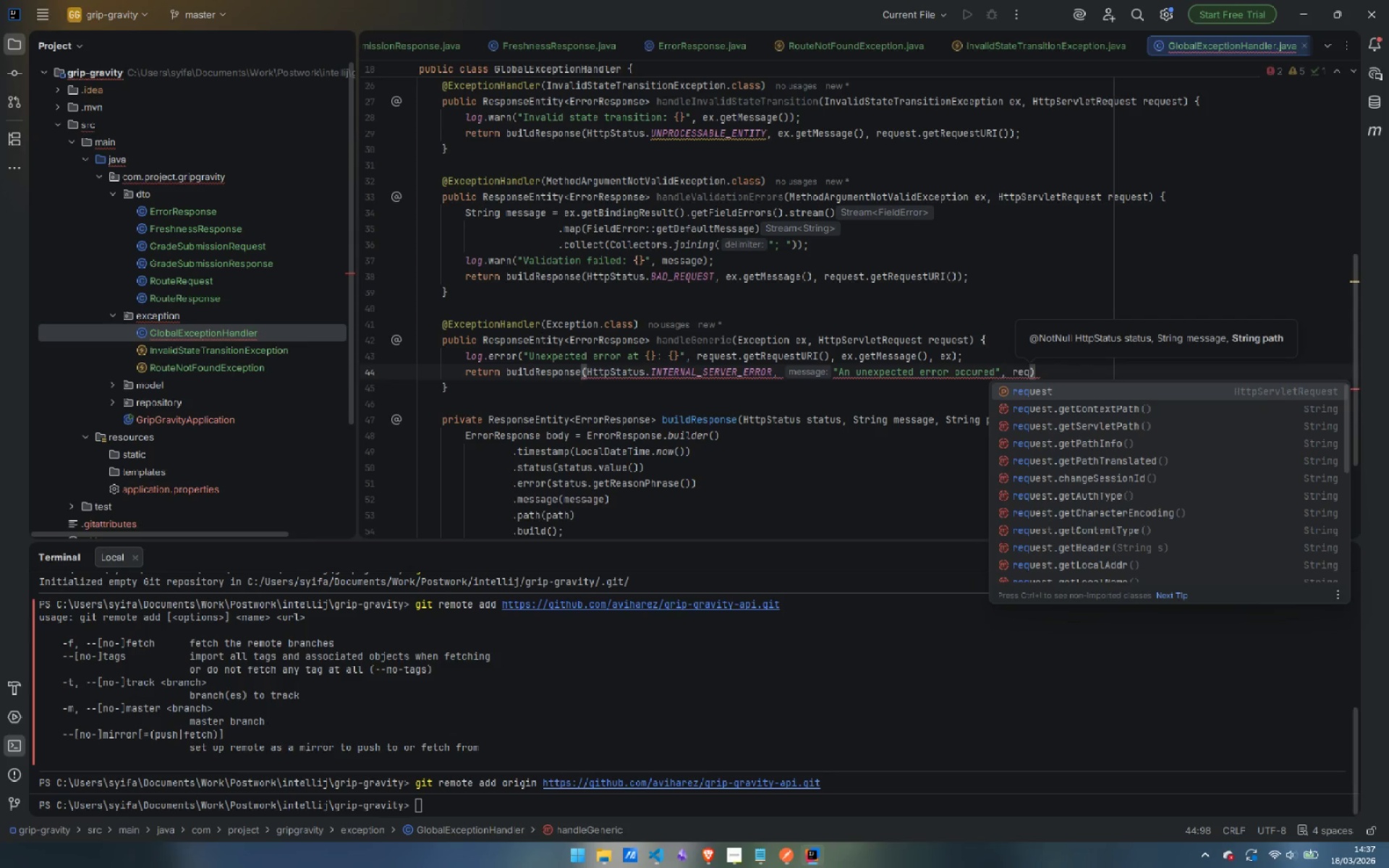 
key(Enter)
 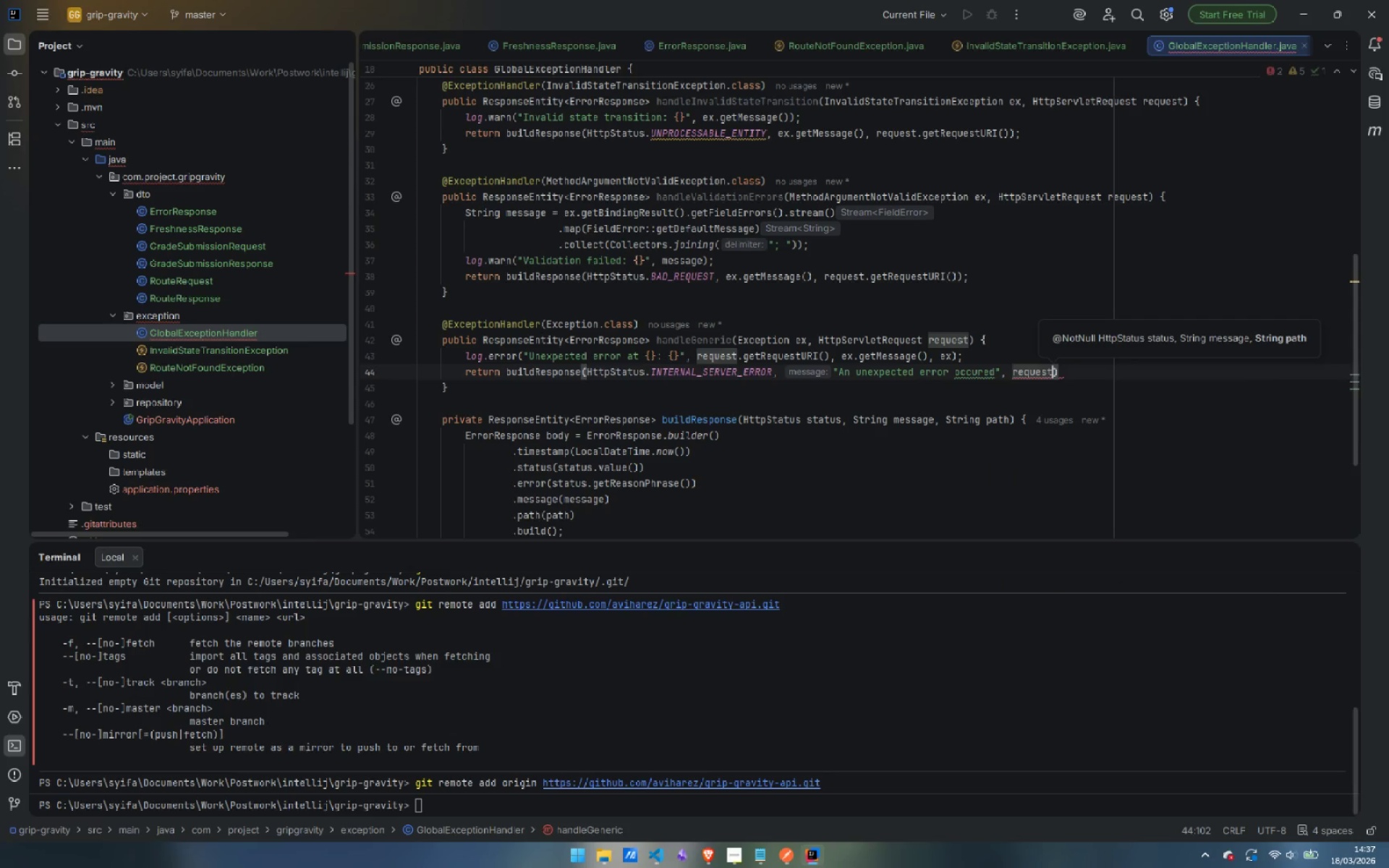 
key(Period)
 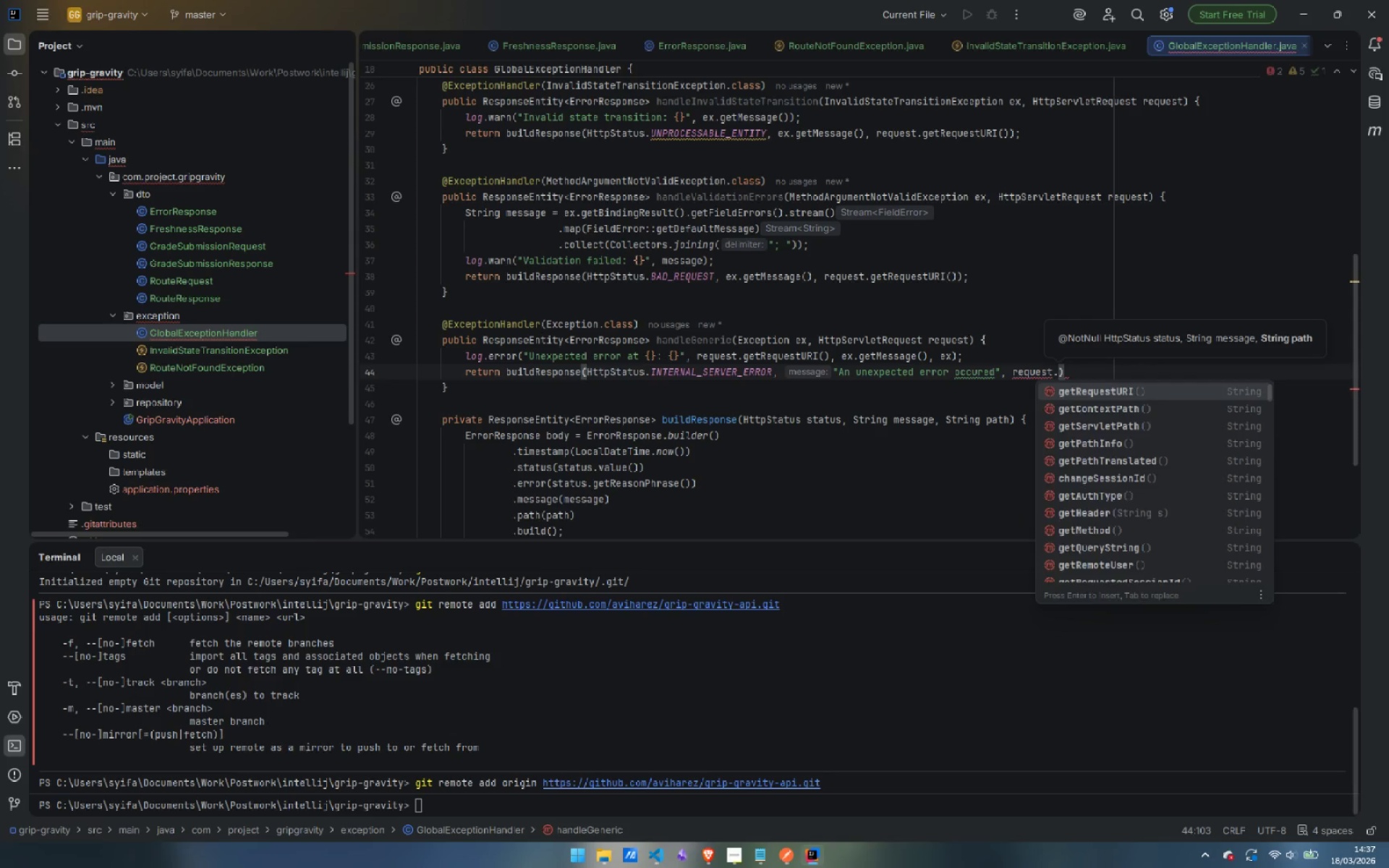 
key(Enter)
 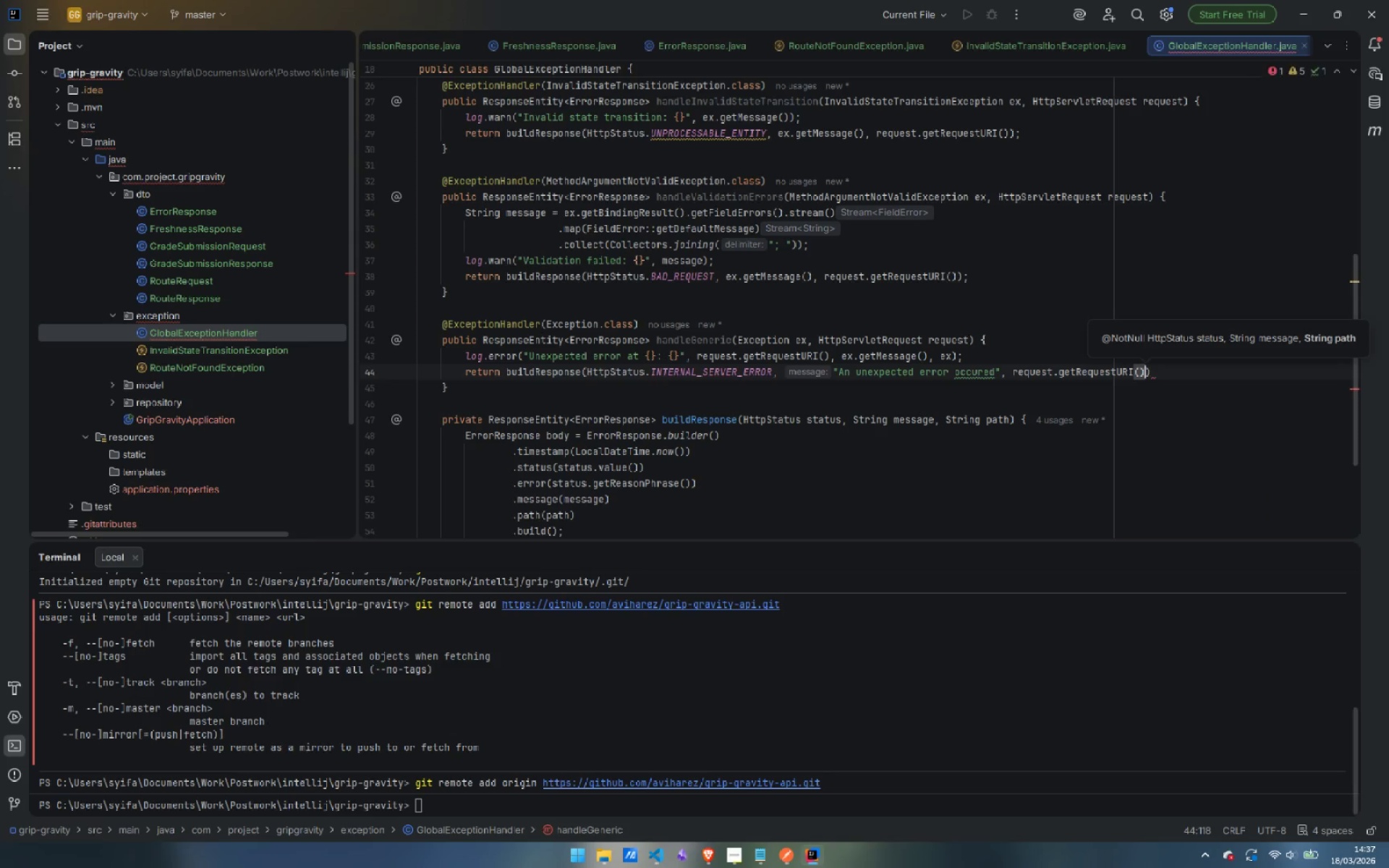 
key(ArrowRight)
 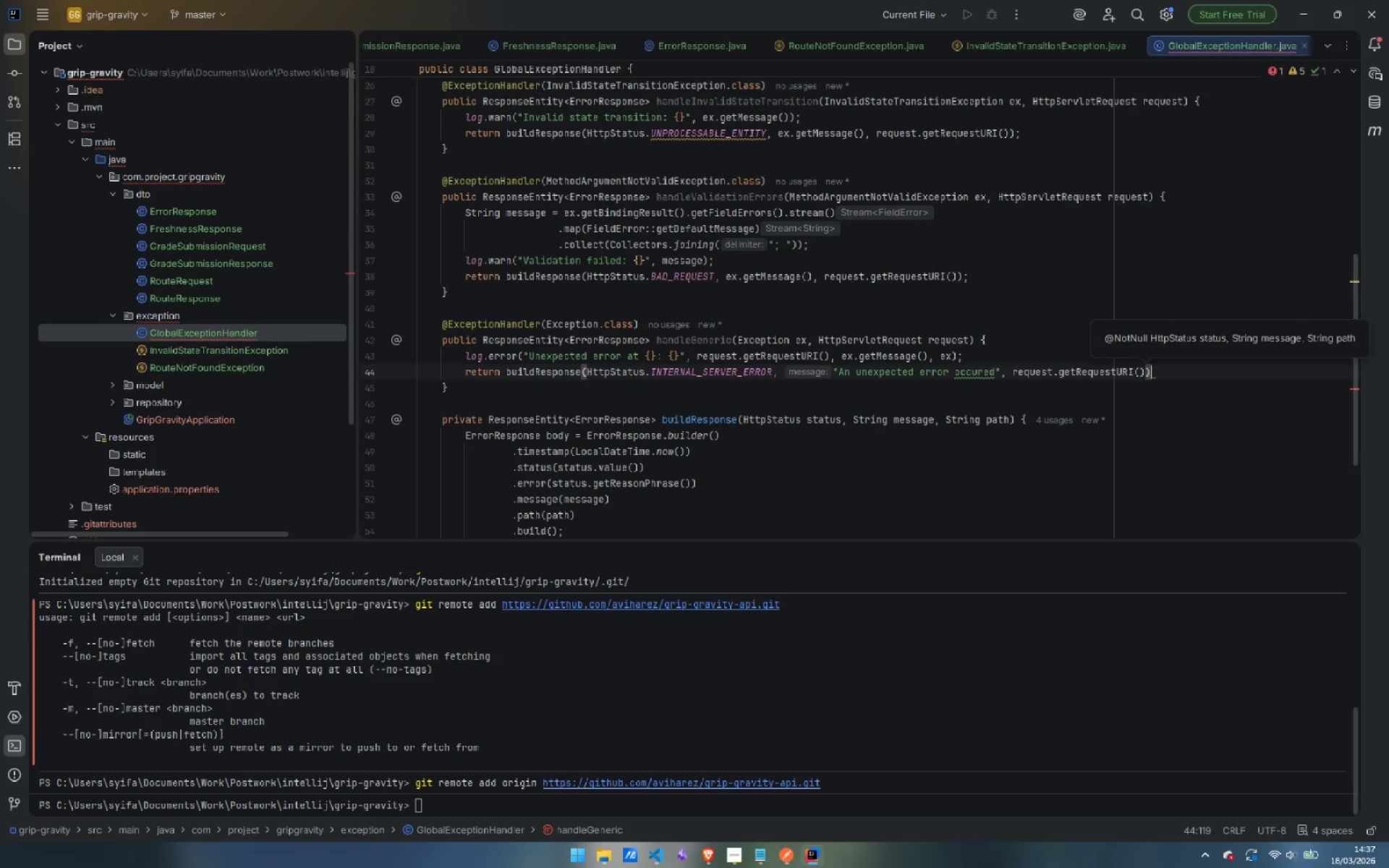 
key(Semicolon)
 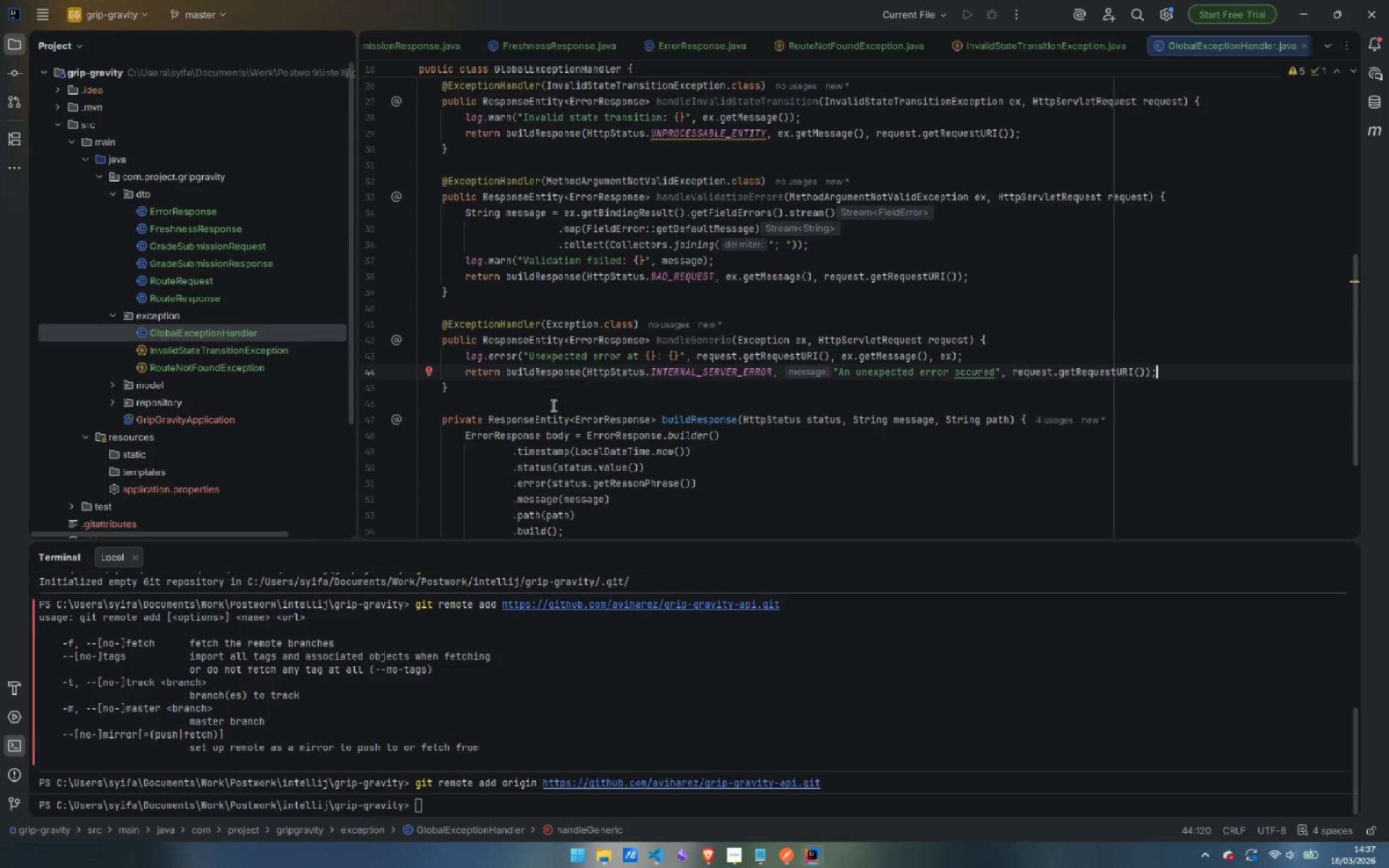 
mouse_move([986, 370])
 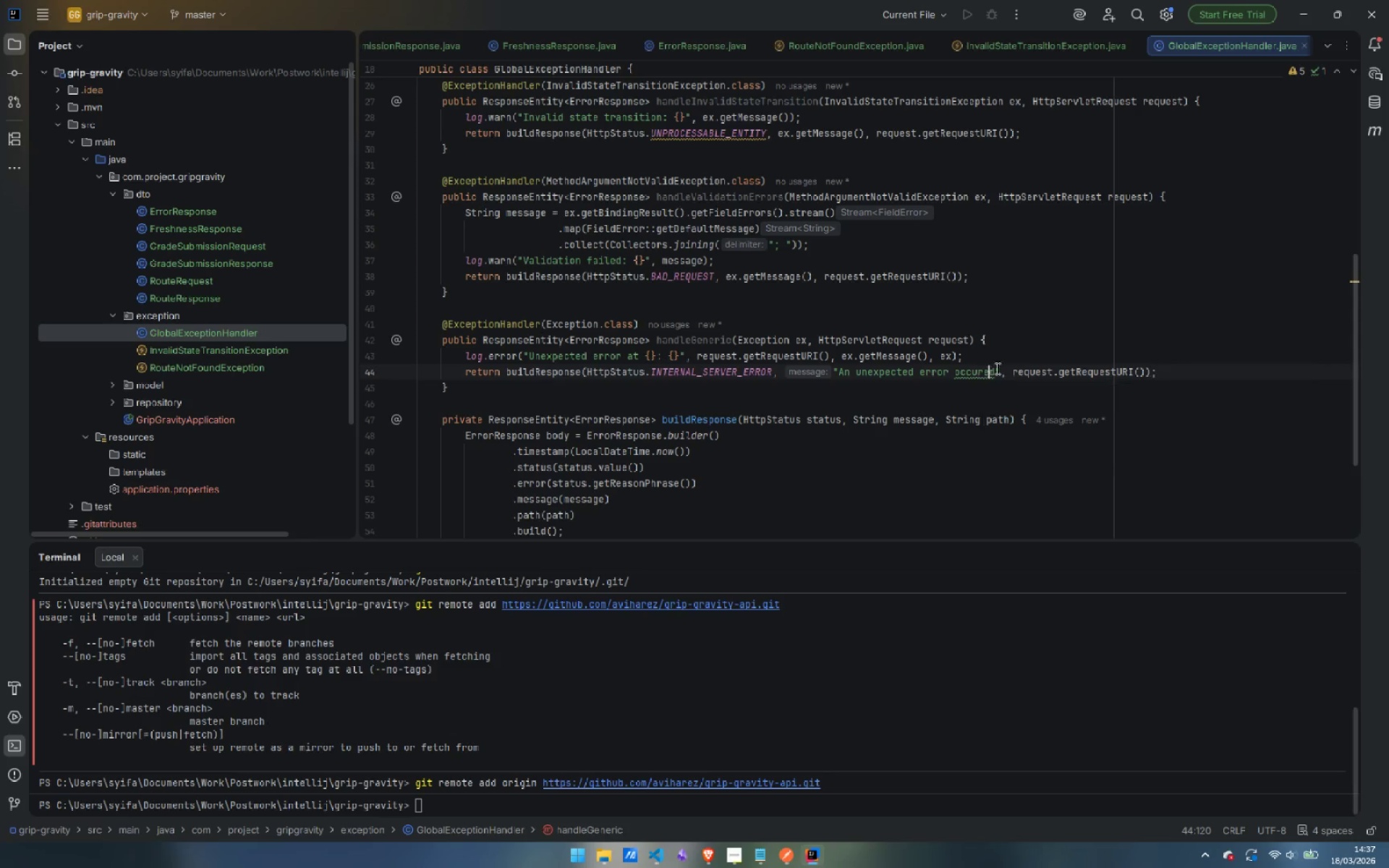 
left_click([987, 370])
 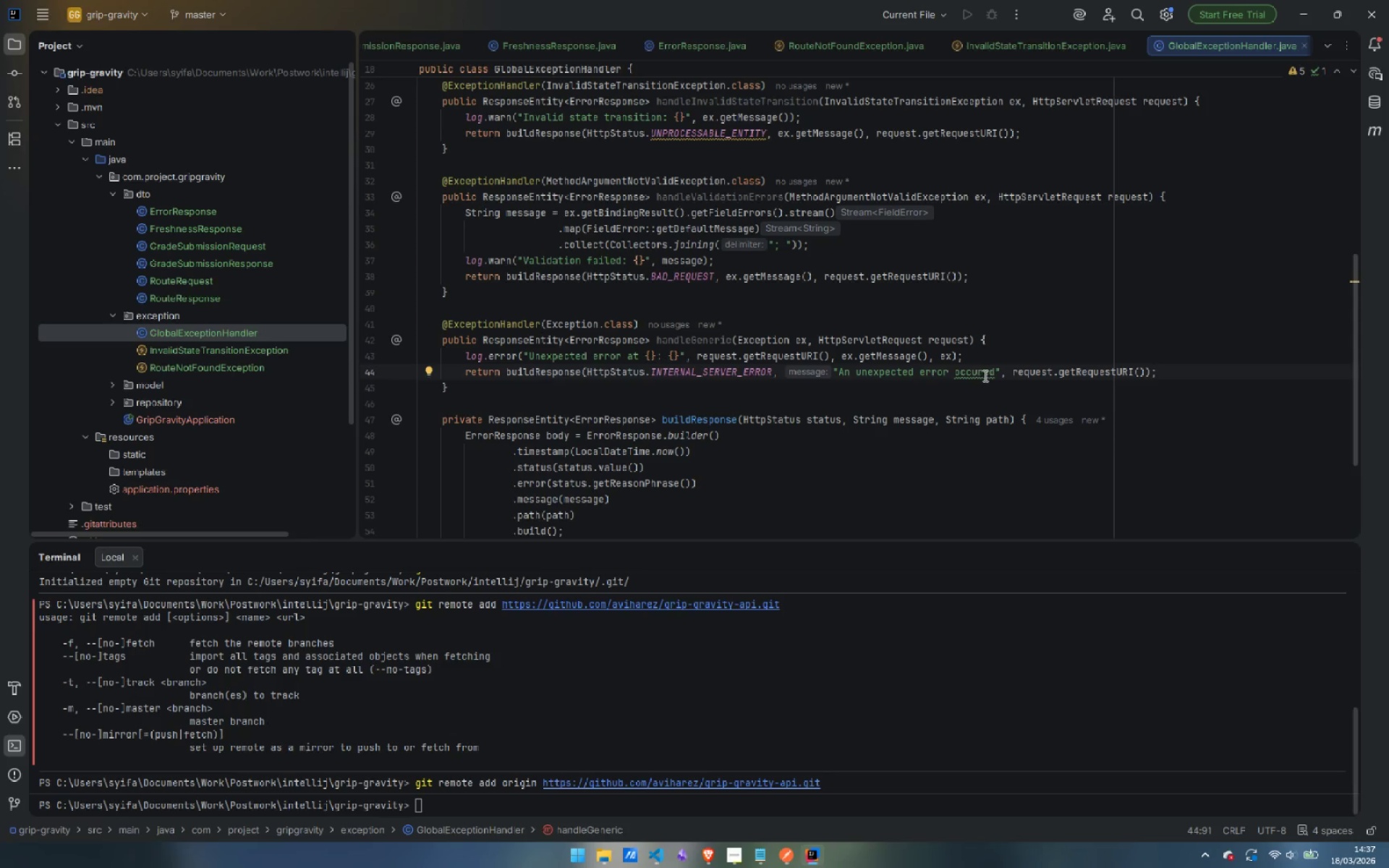 
left_click([984, 375])
 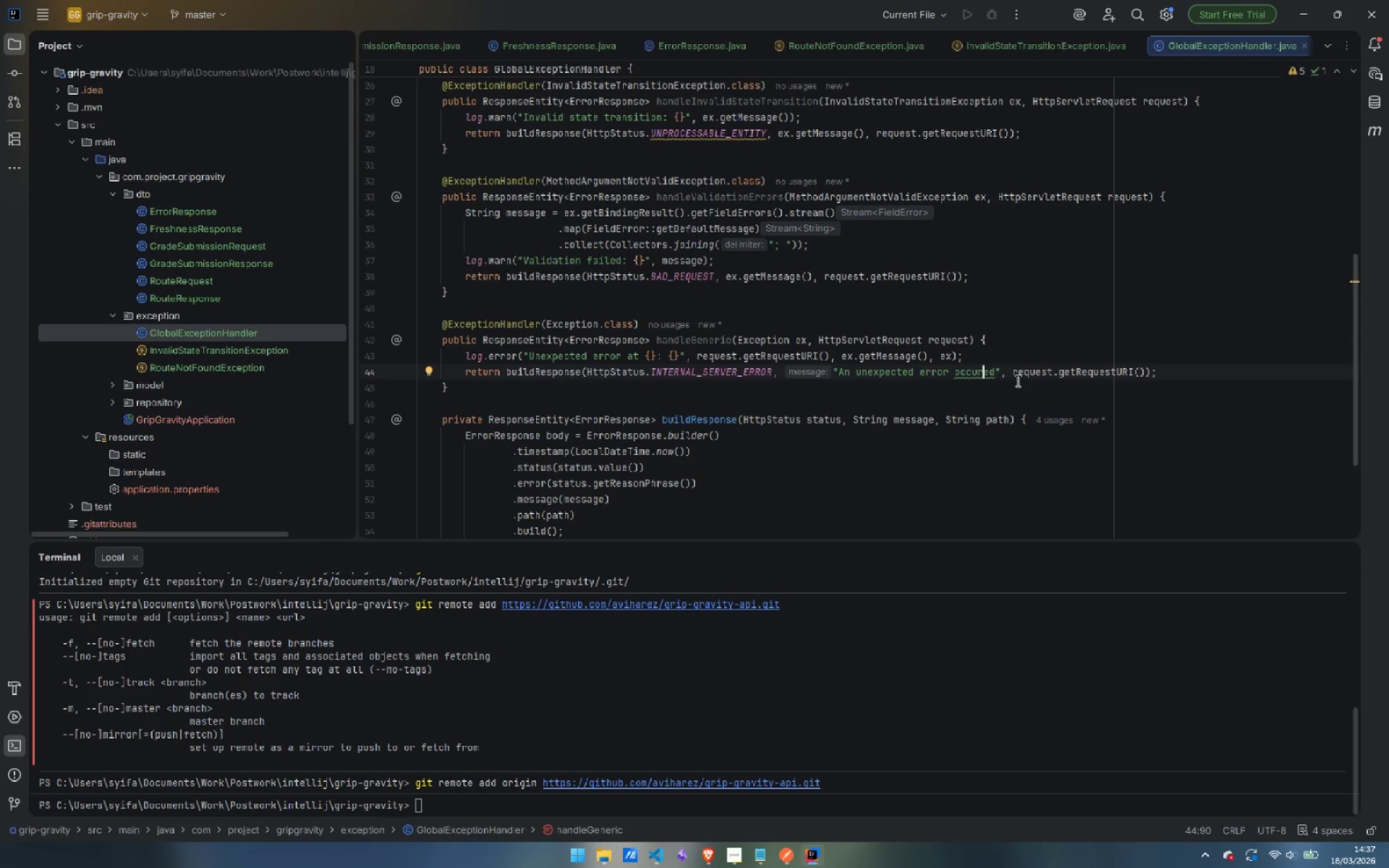 
key(R)
 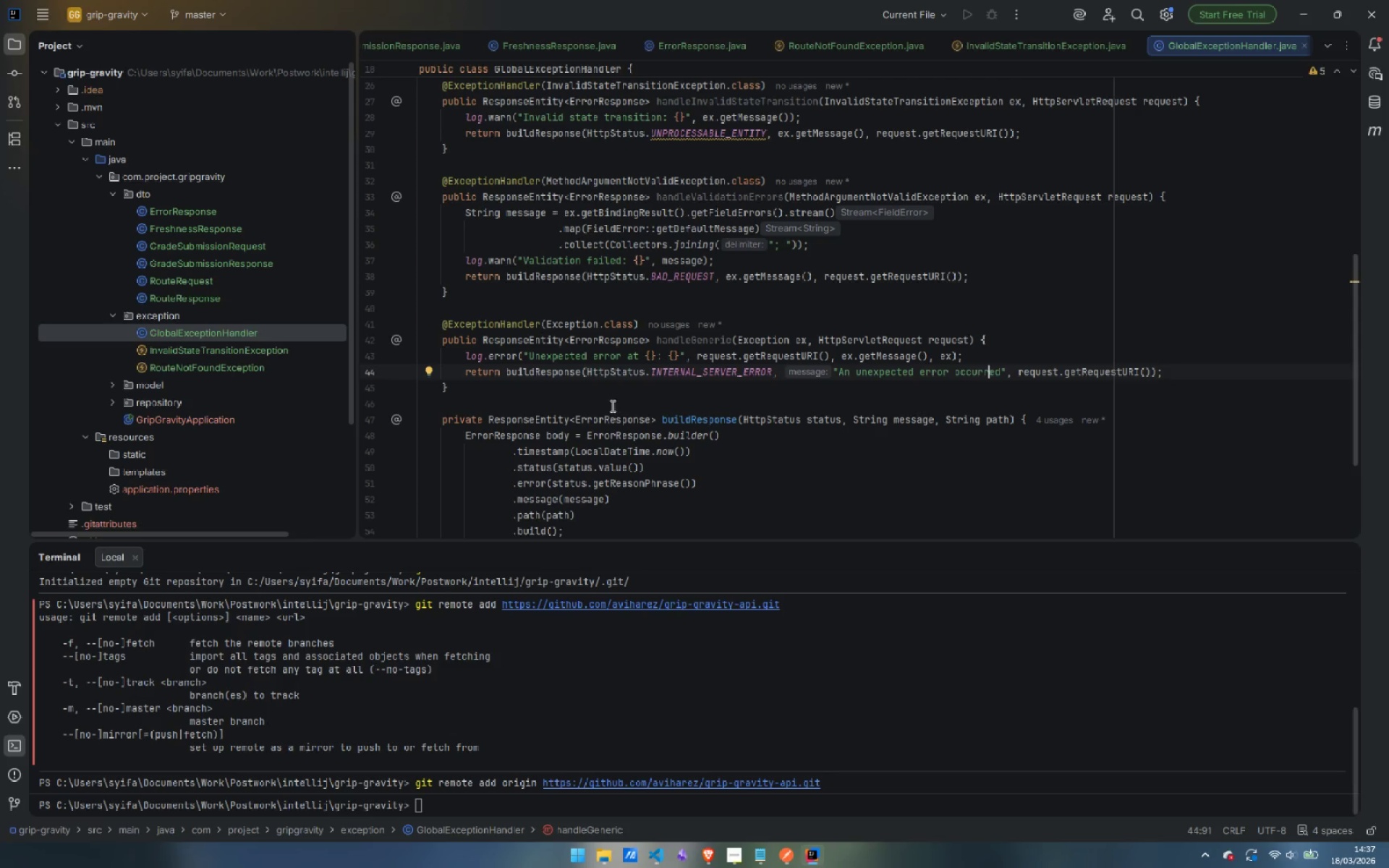 
wait(13.56)
 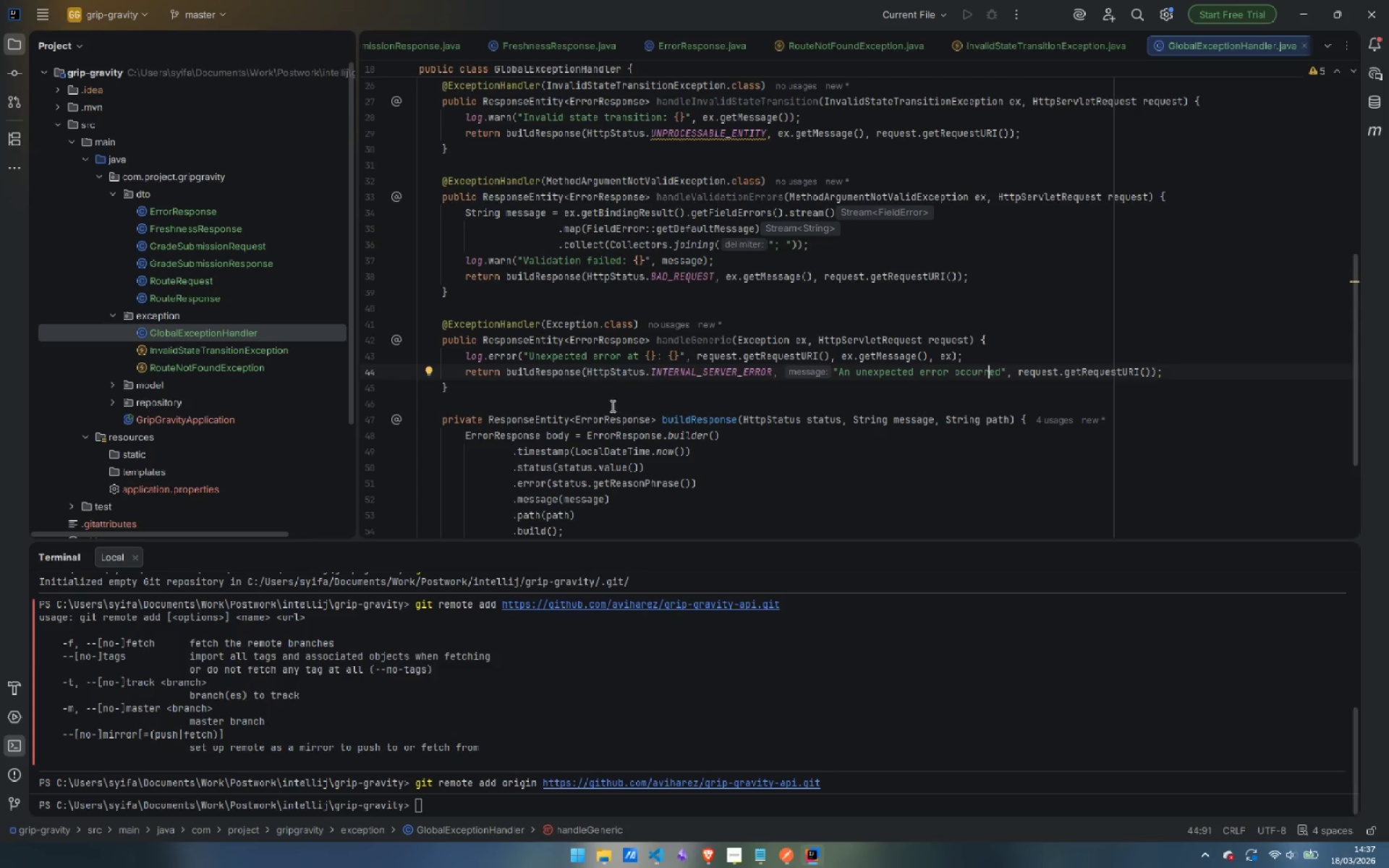 
scroll: coordinate [744, 467], scroll_direction: up, amount: 14.0
 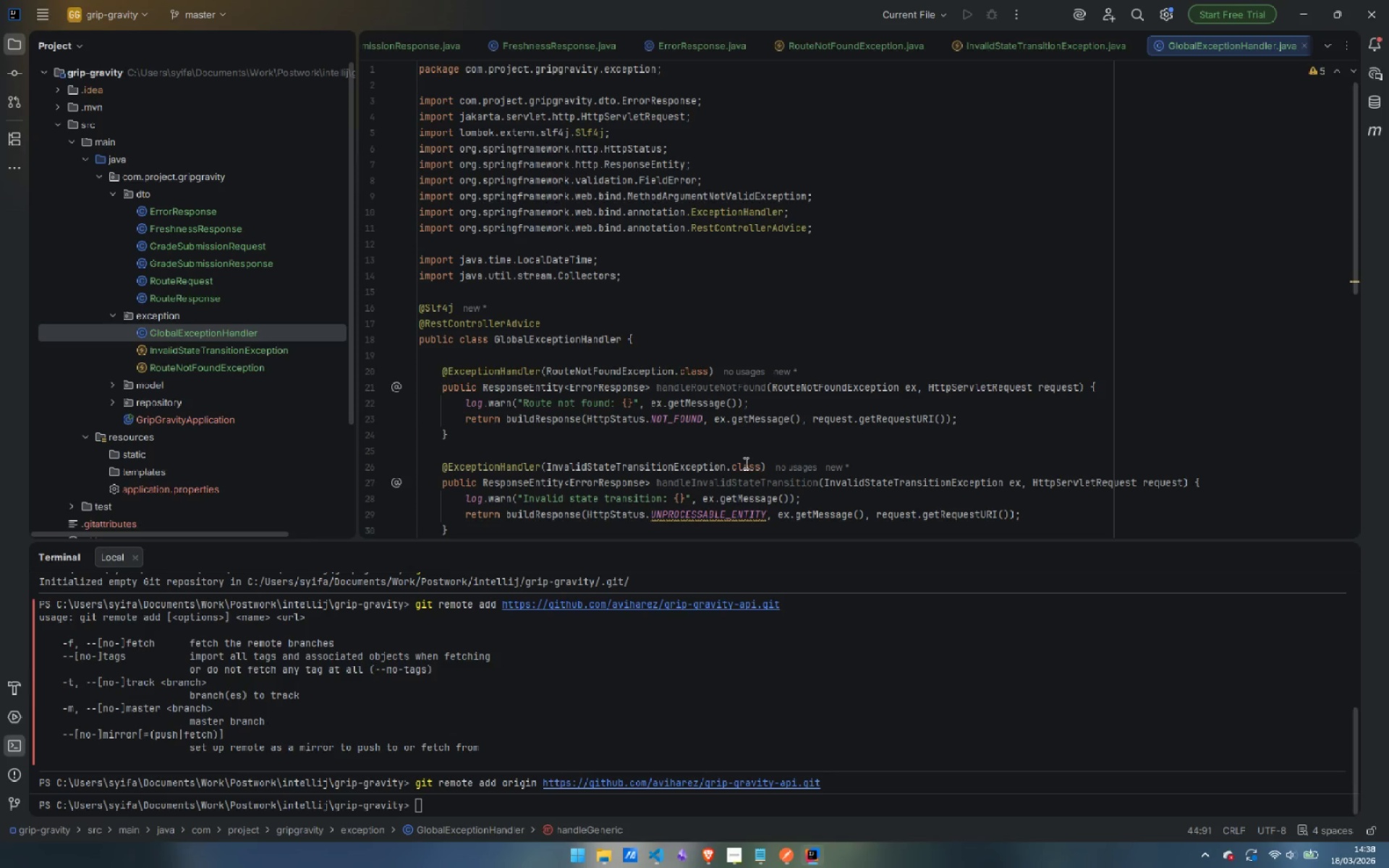 
wait(5.75)
 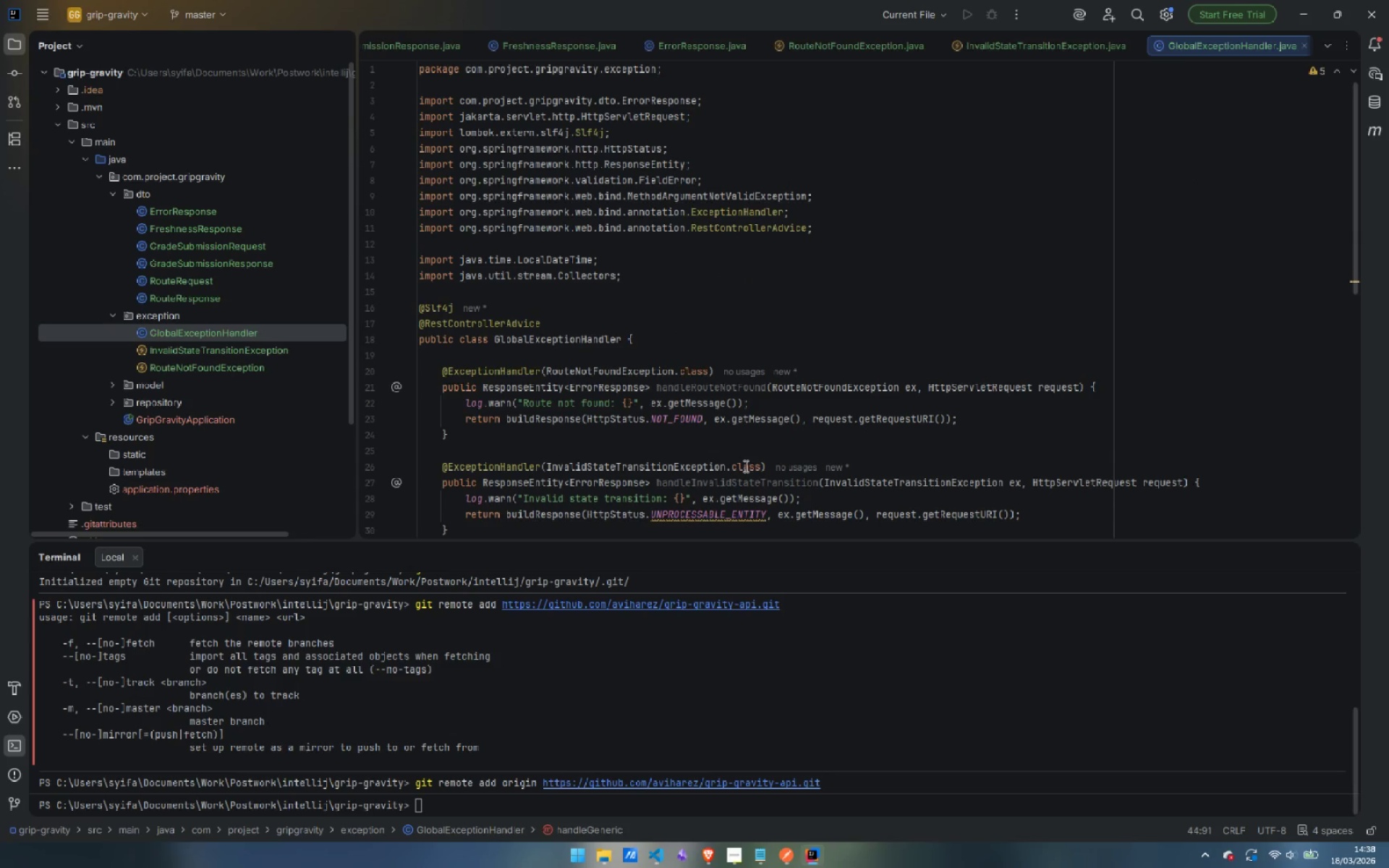 
scroll: coordinate [711, 397], scroll_direction: up, amount: 8.0
 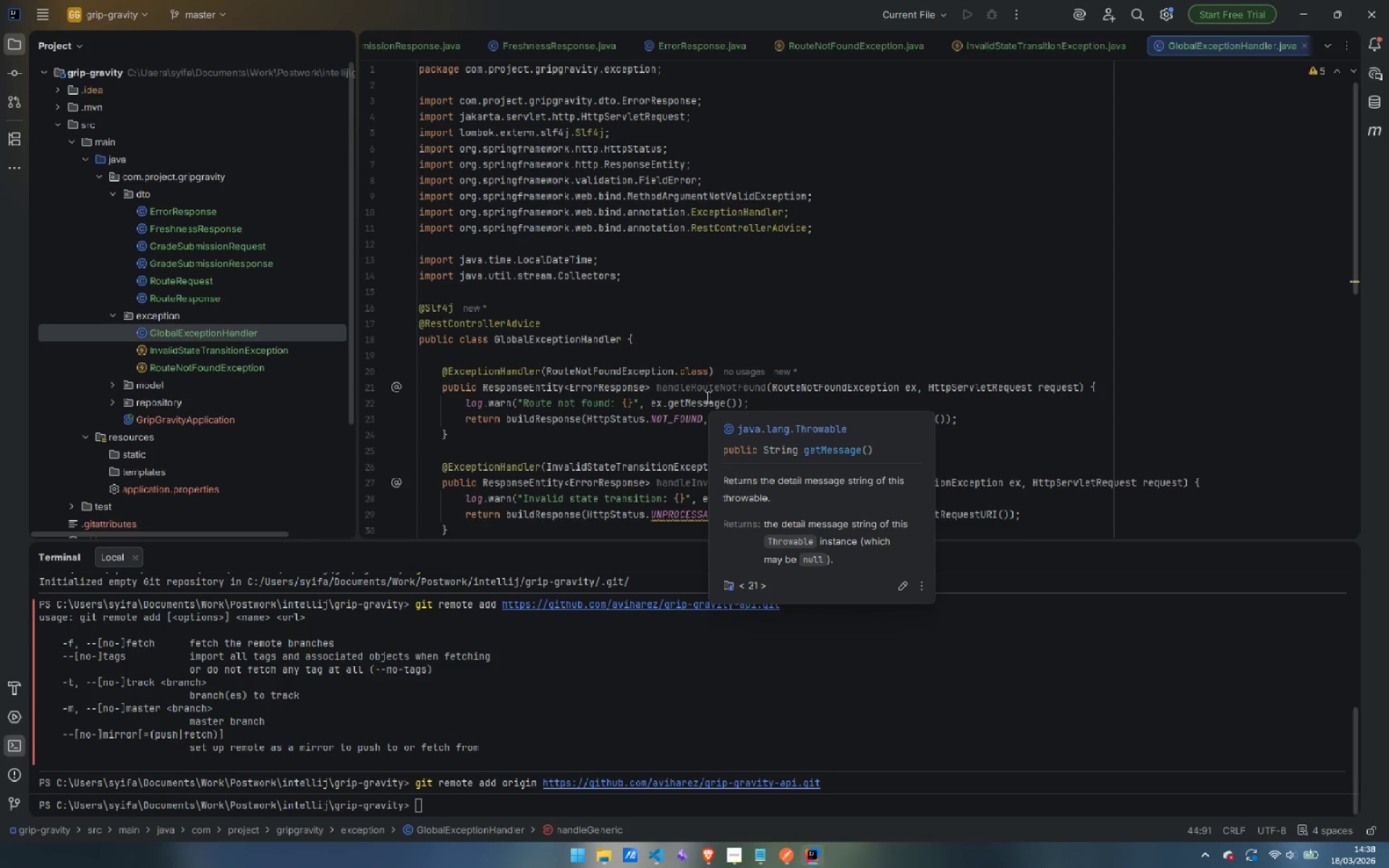 
wait(8.41)
 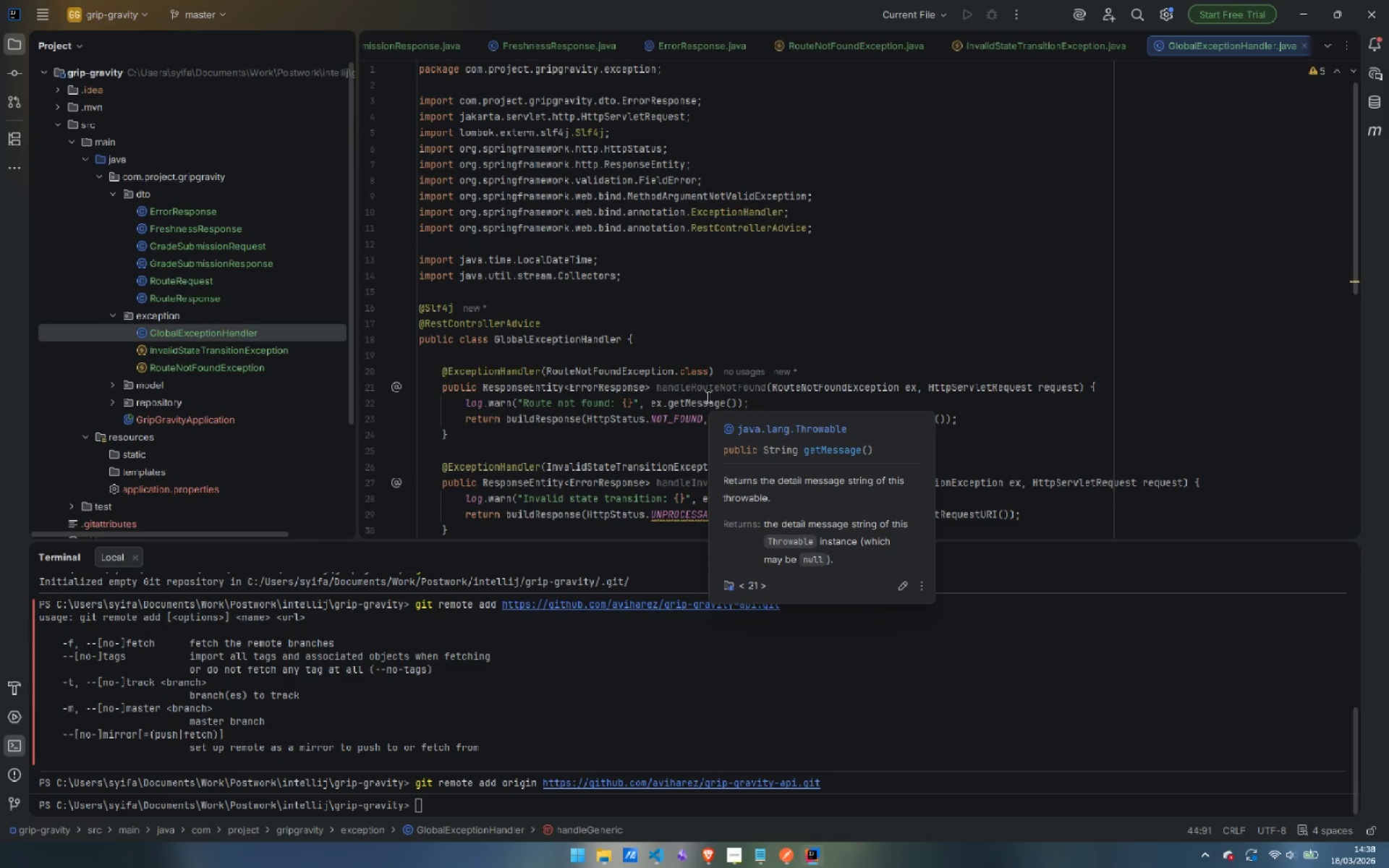 
left_click([111, 402])
 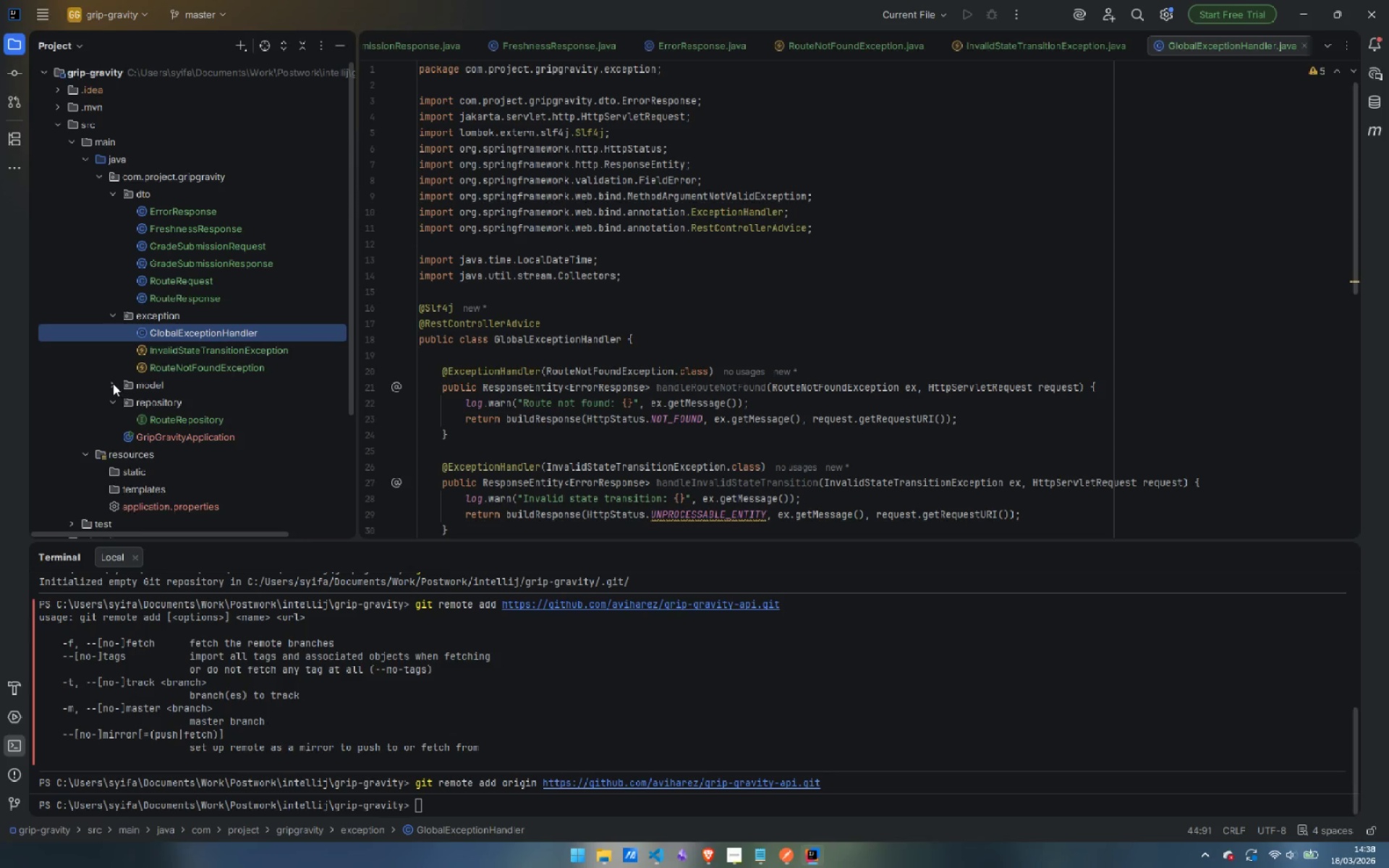 
left_click([113, 383])
 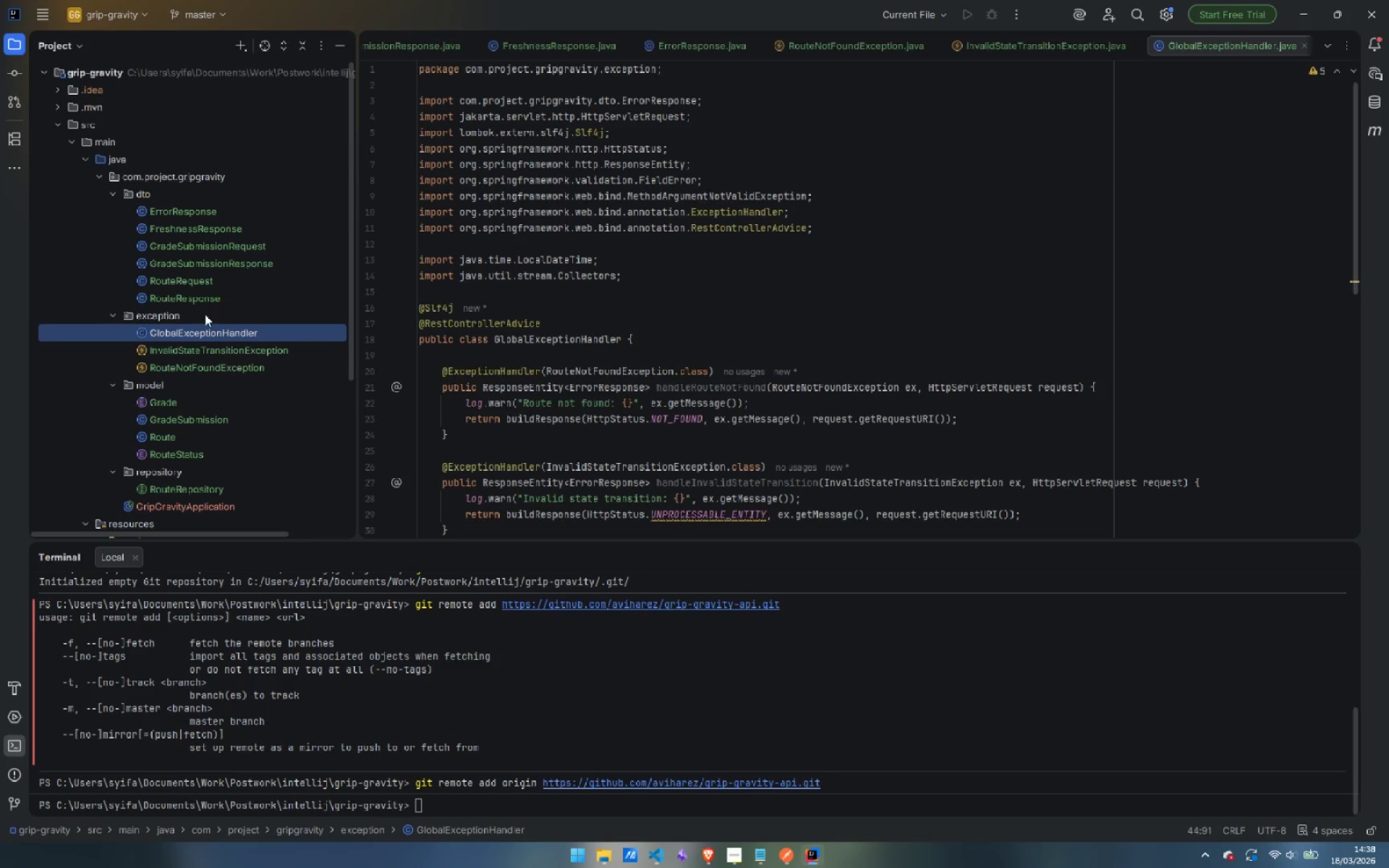 
wait(5.44)
 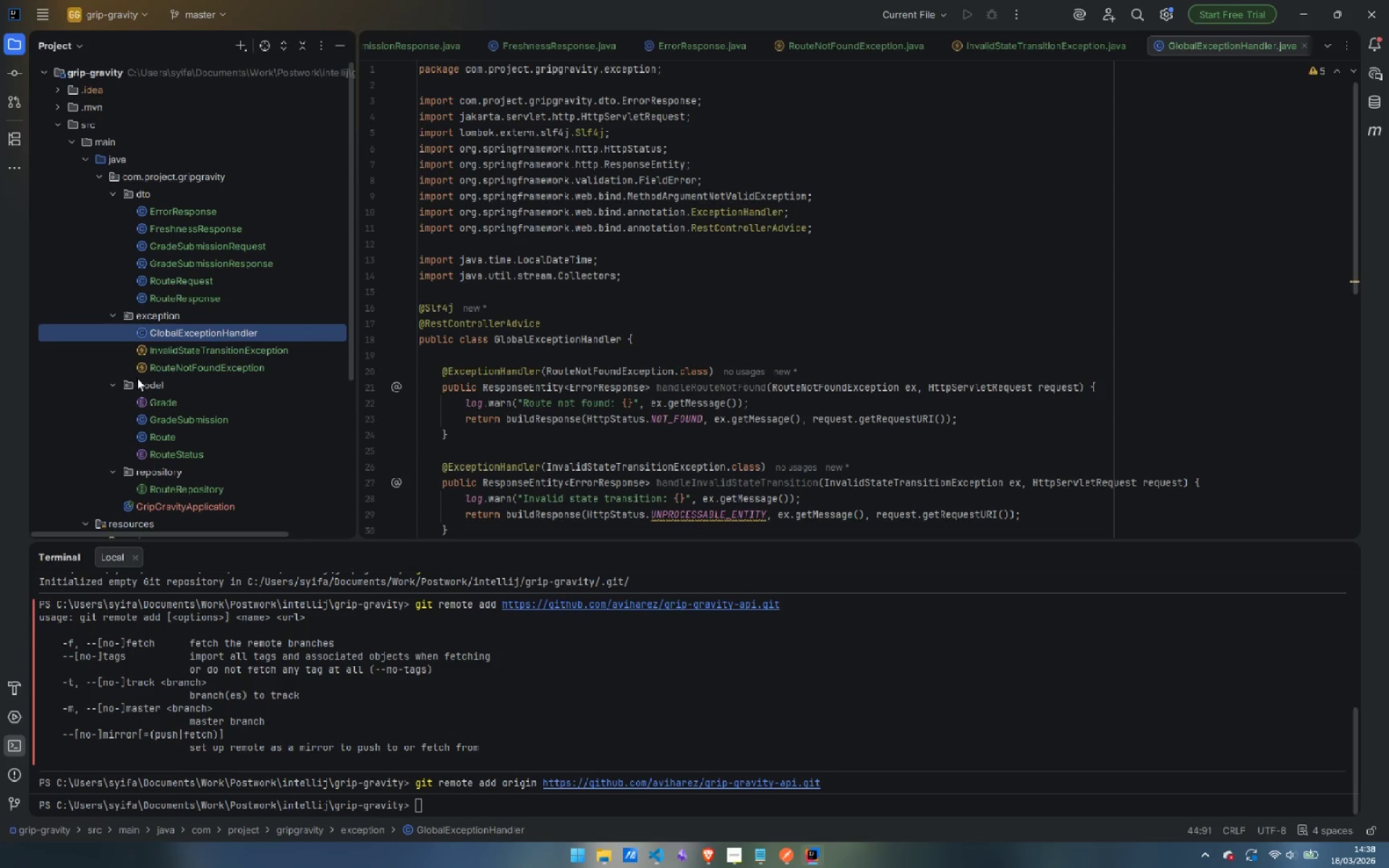 
right_click([167, 174])
 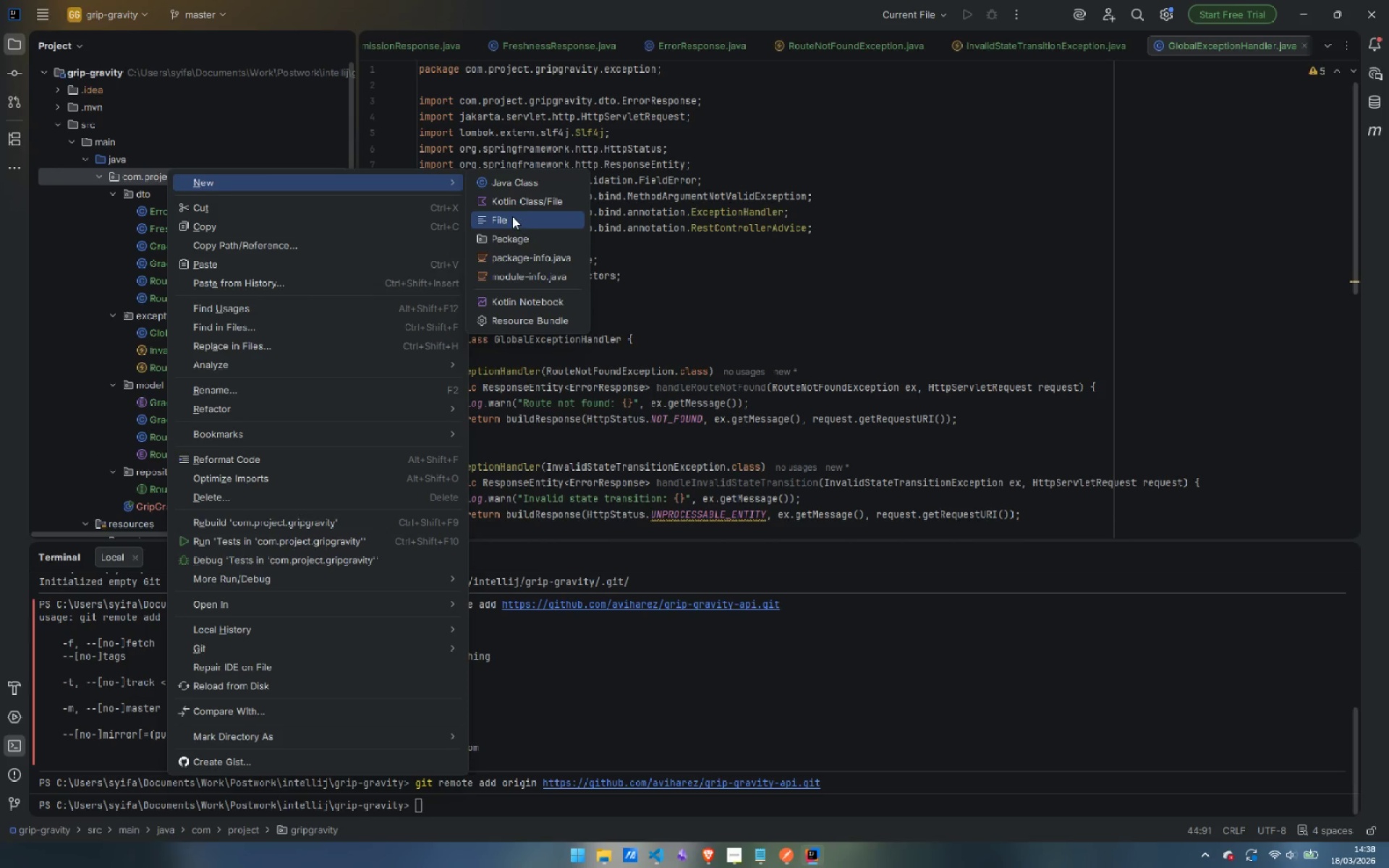 
left_click([517, 240])
 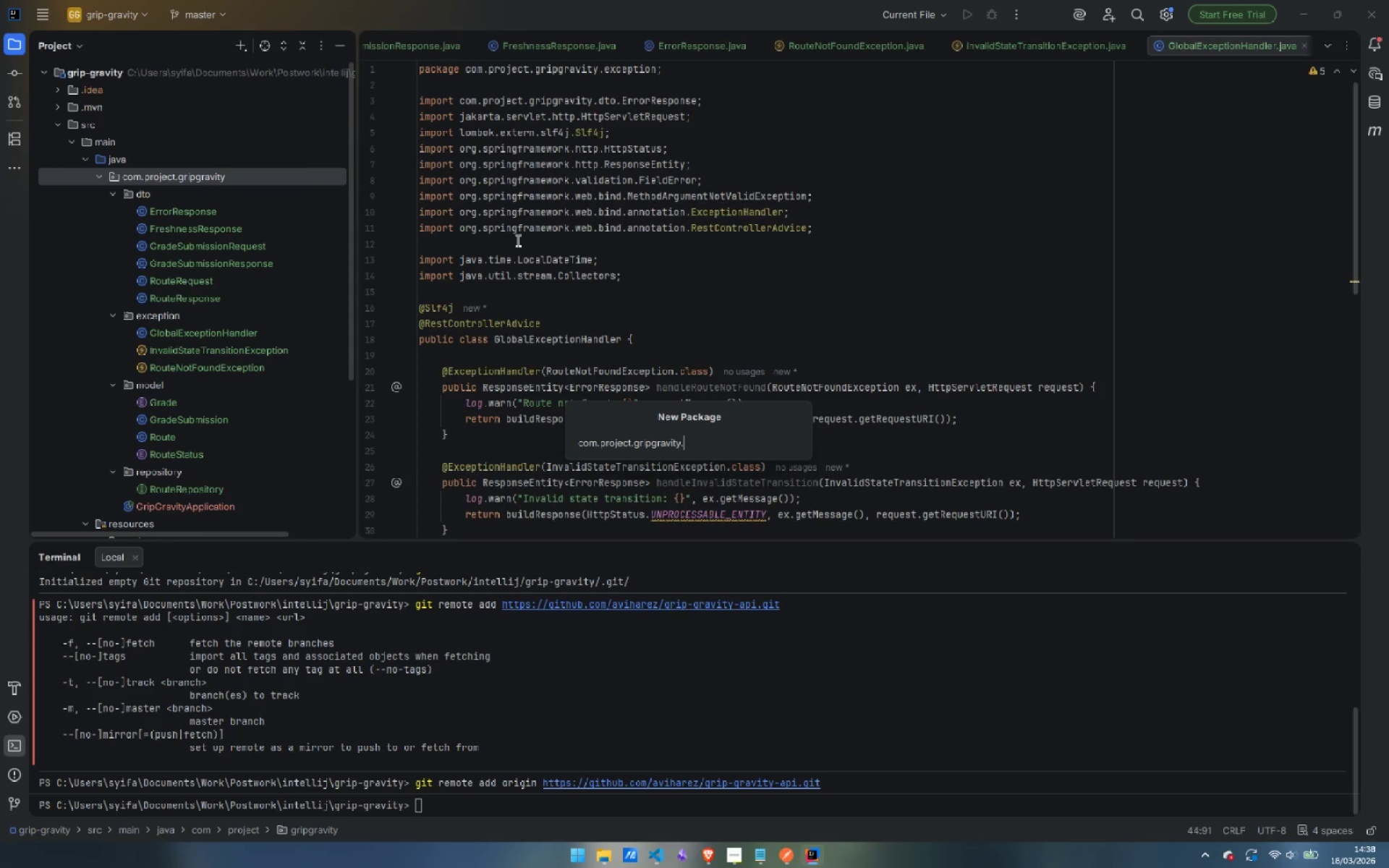 
type(service)
 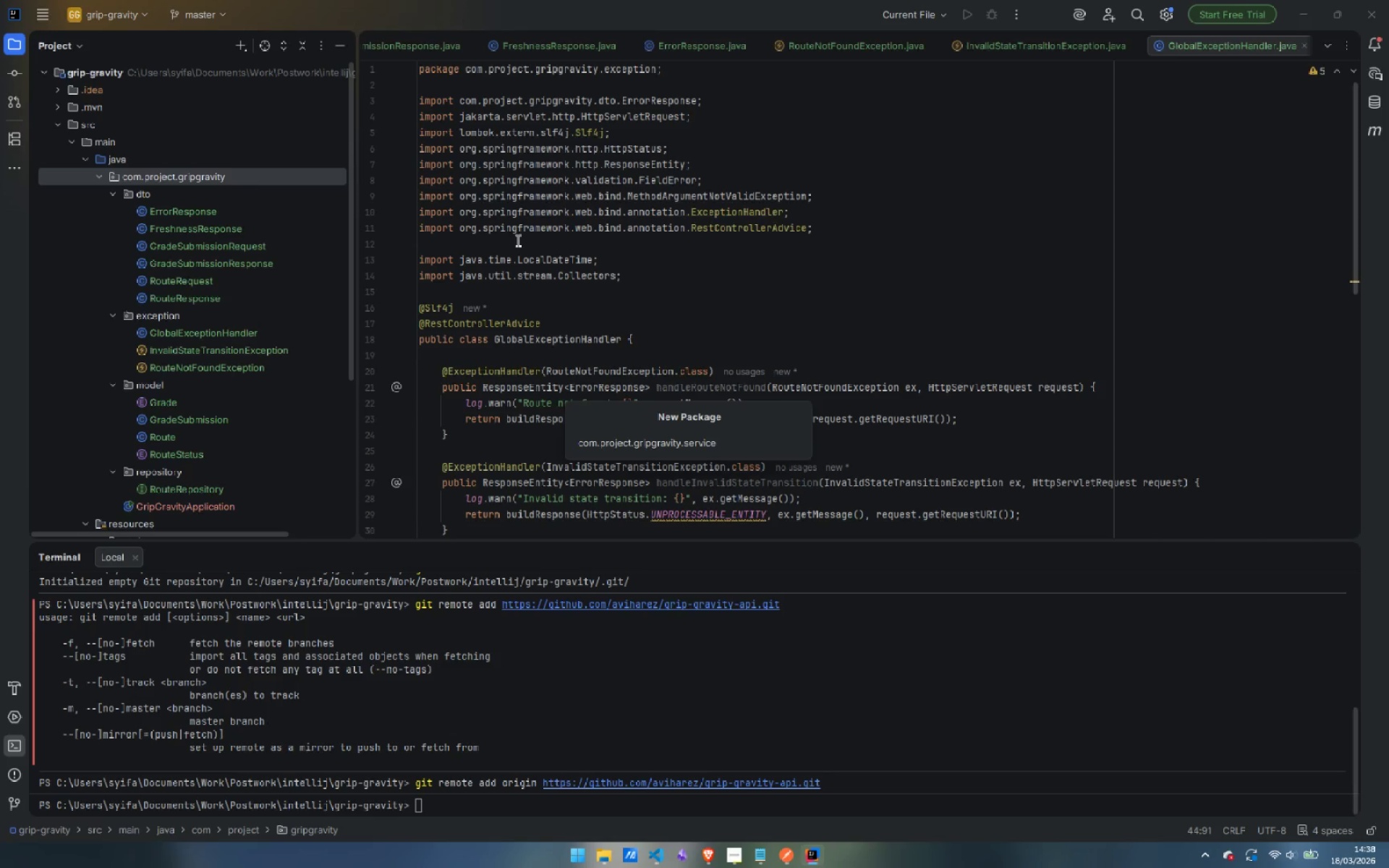 
key(Enter)
 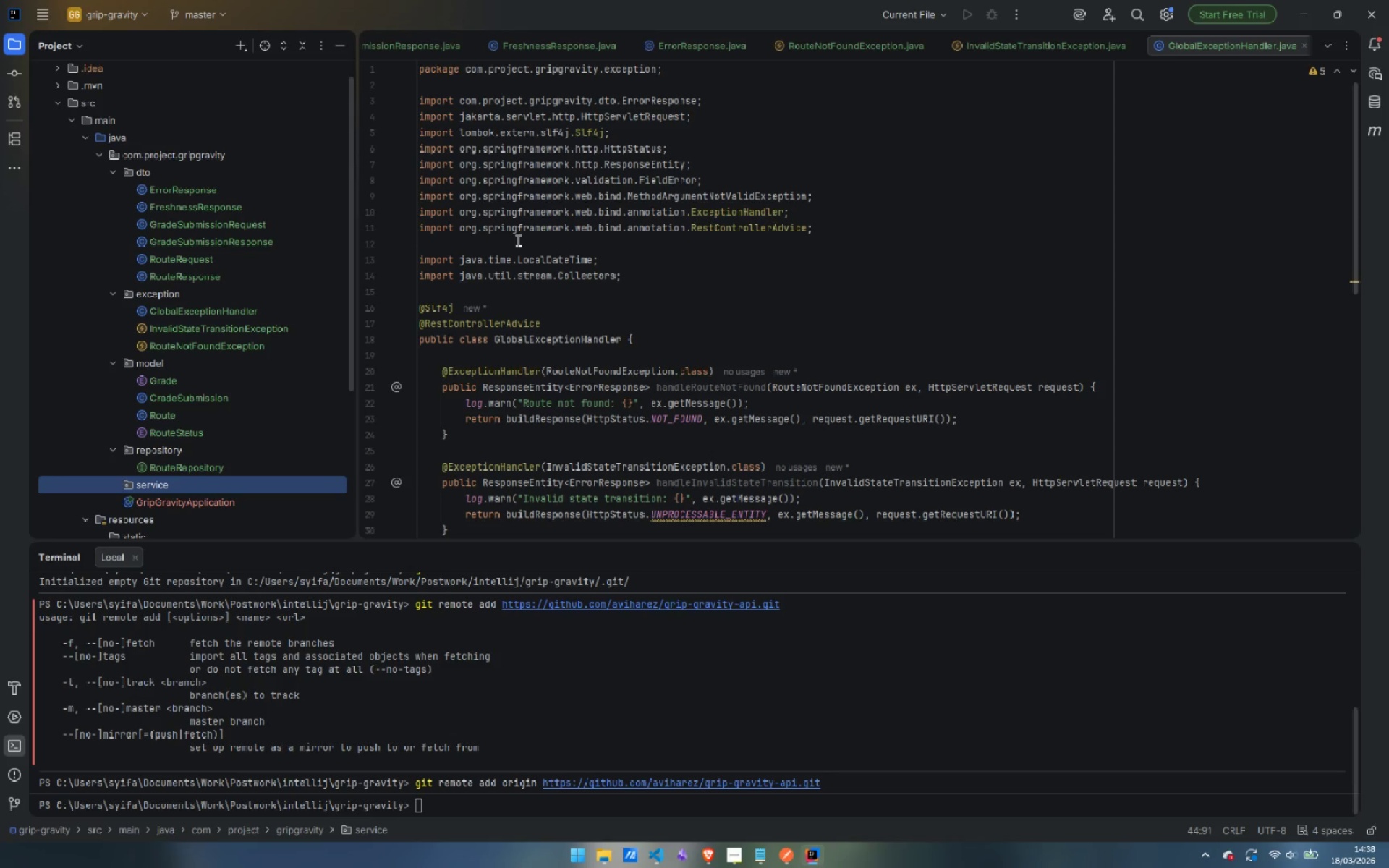 
wait(22.23)
 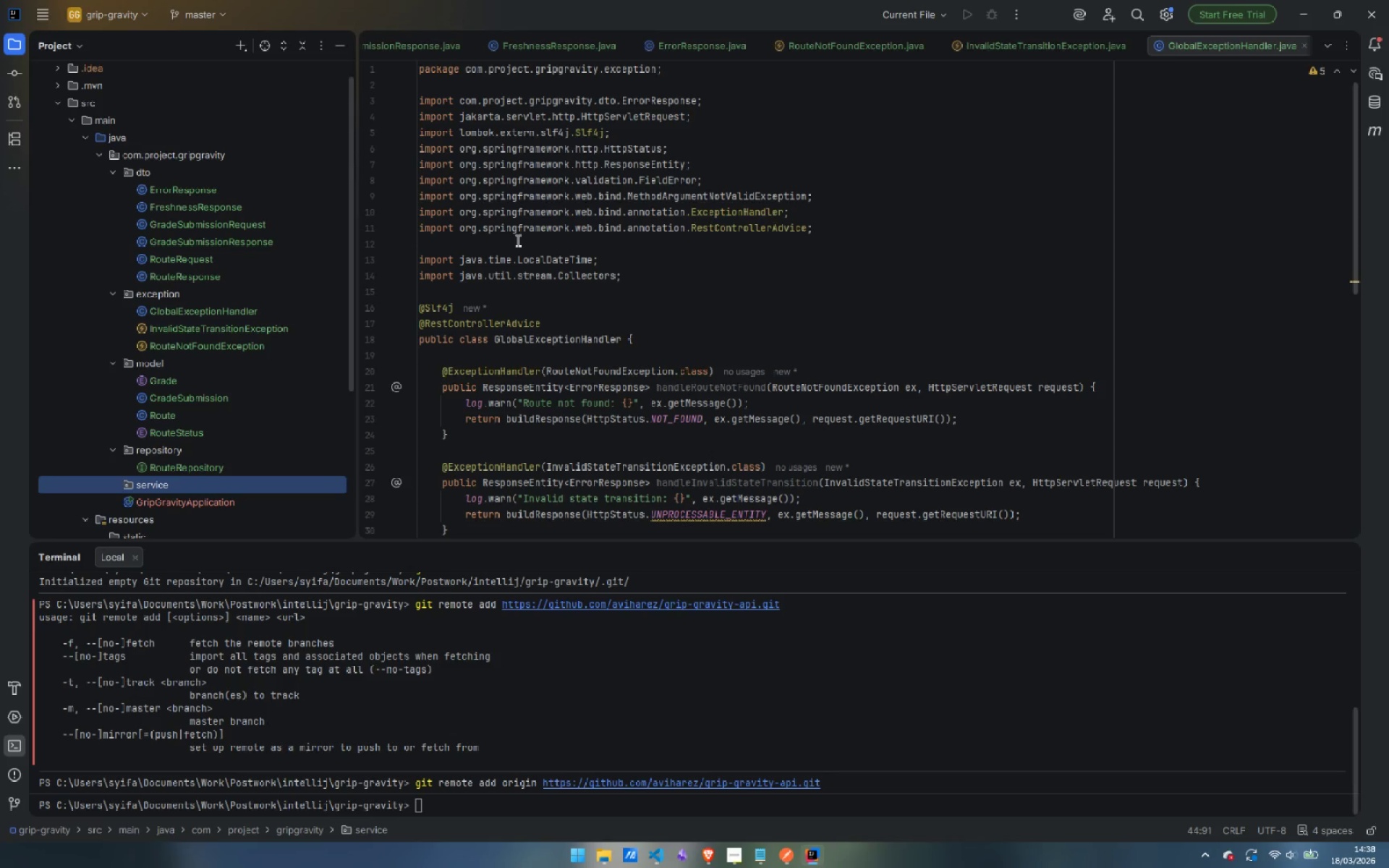 
right_click([149, 485])
 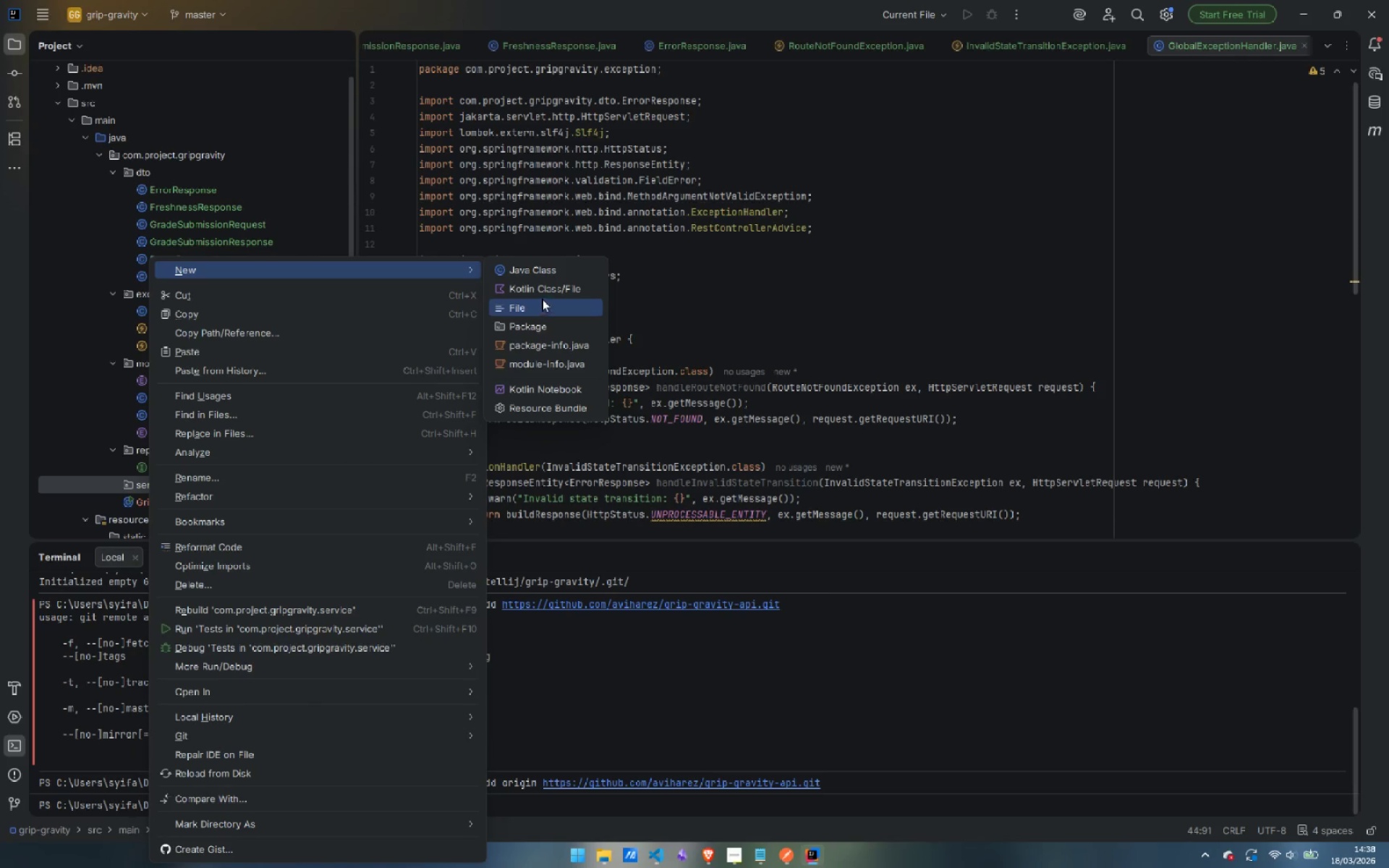 
left_click([546, 274])
 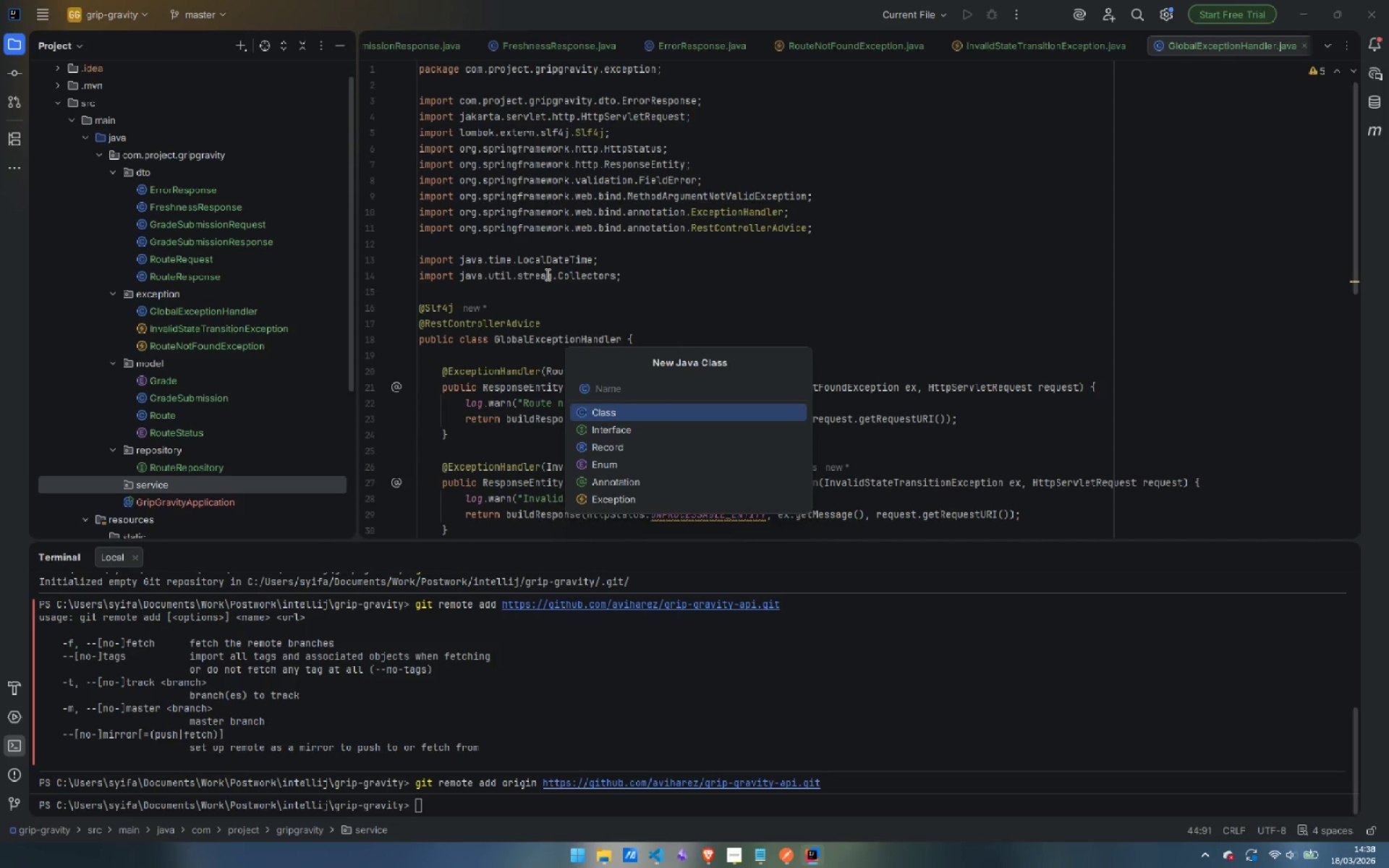 
type(Roue)
key(Backspace)
type(teService)
 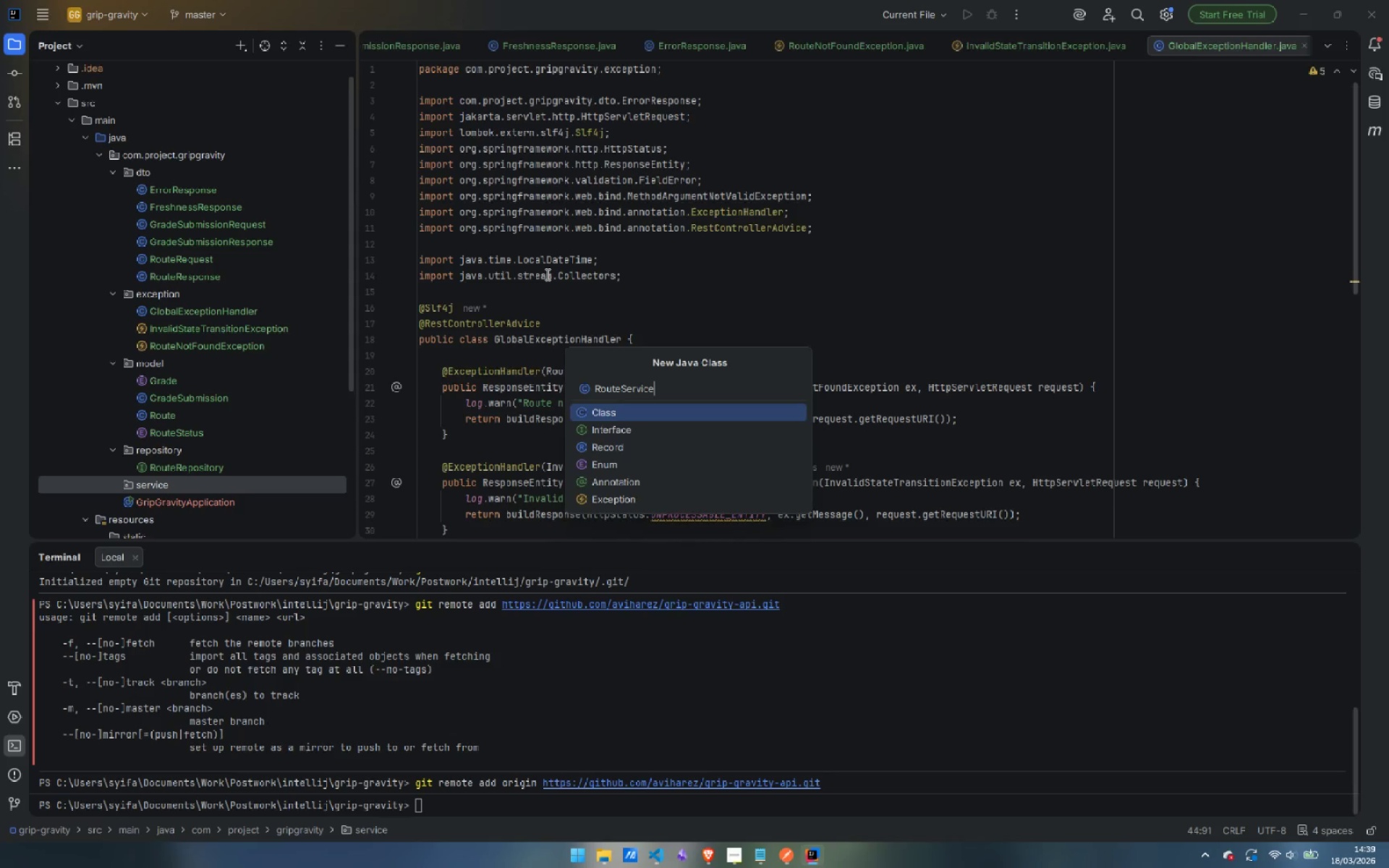 
key(Enter)
 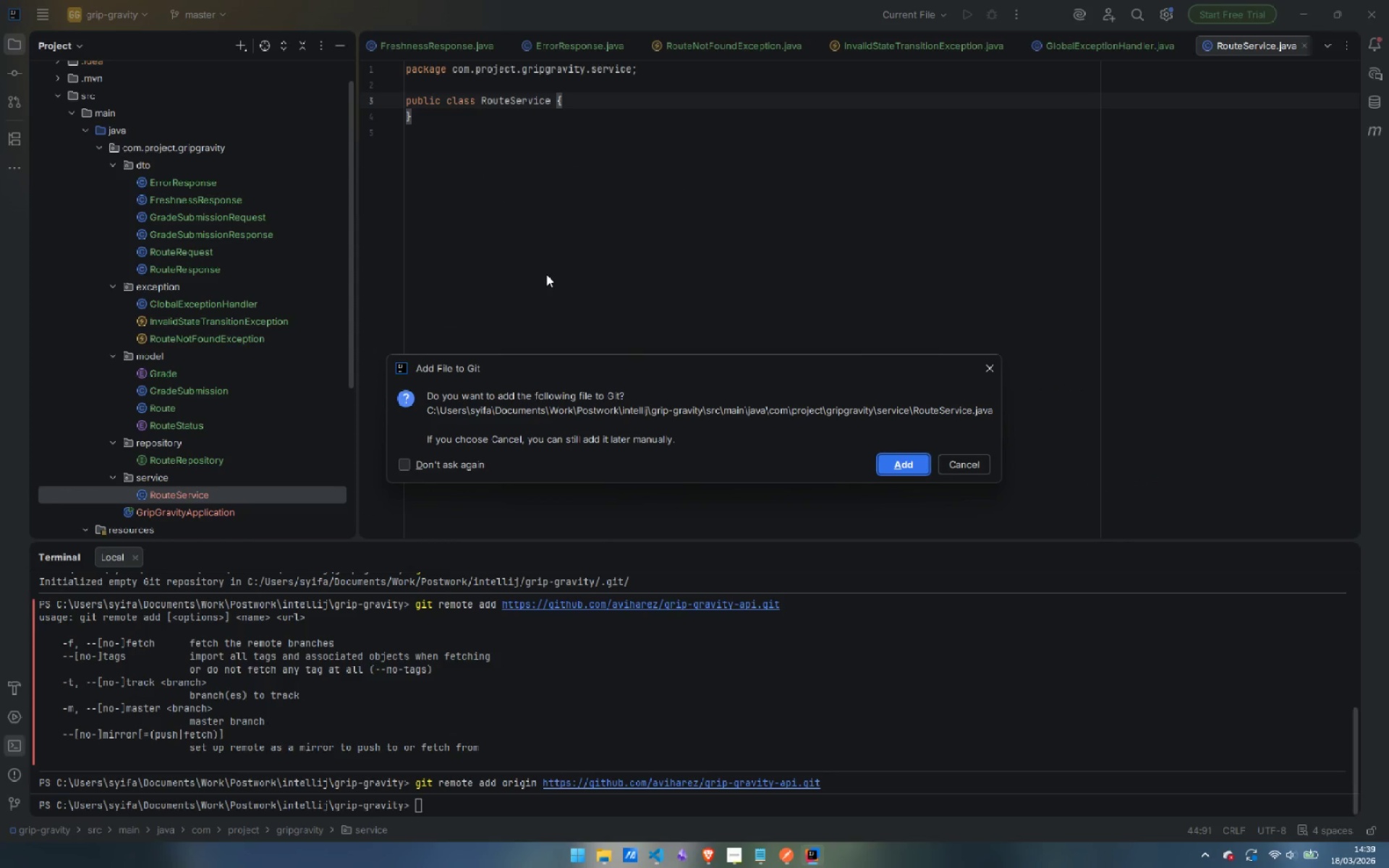 
key(Enter)
 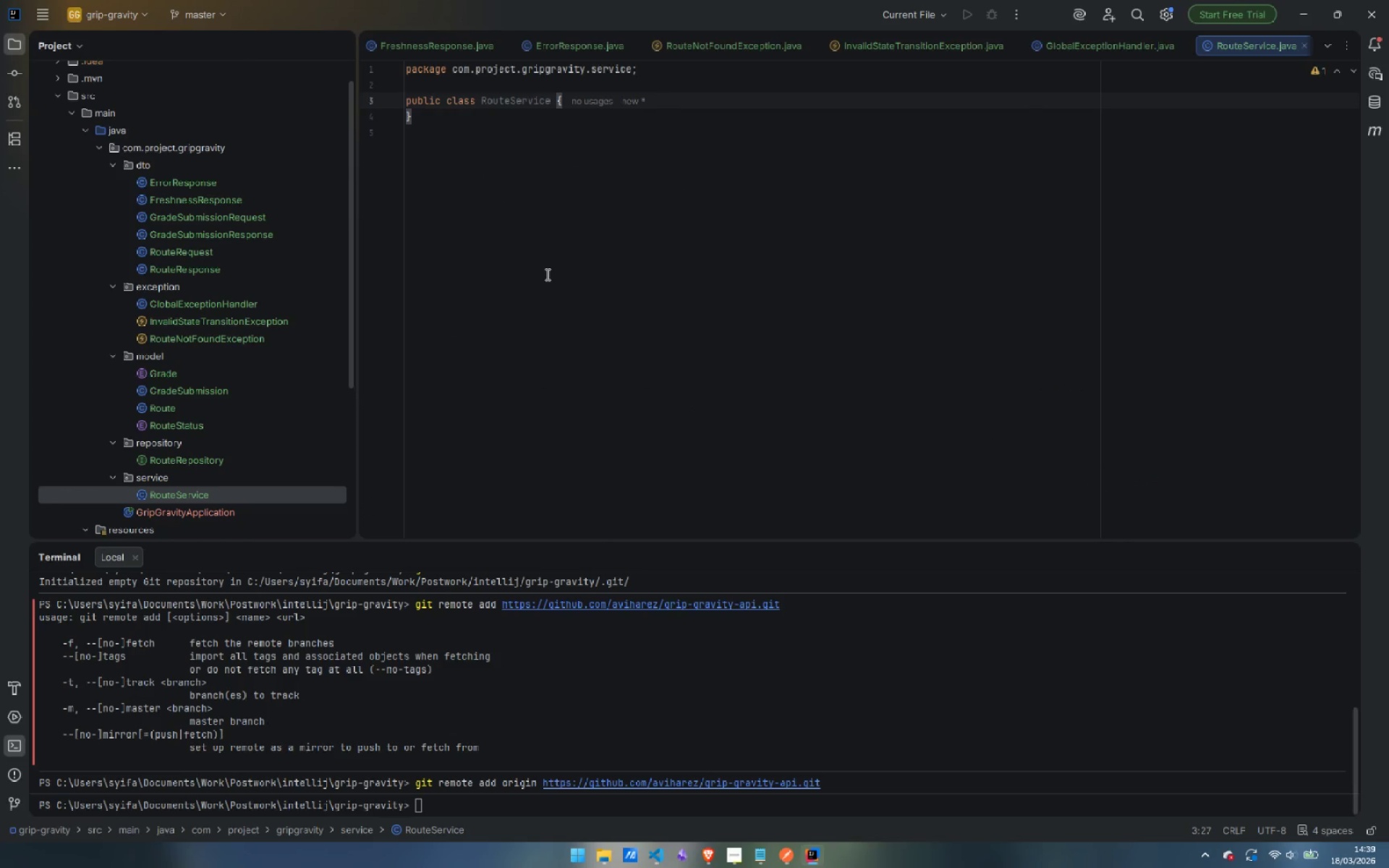 
key(ArrowUp)
 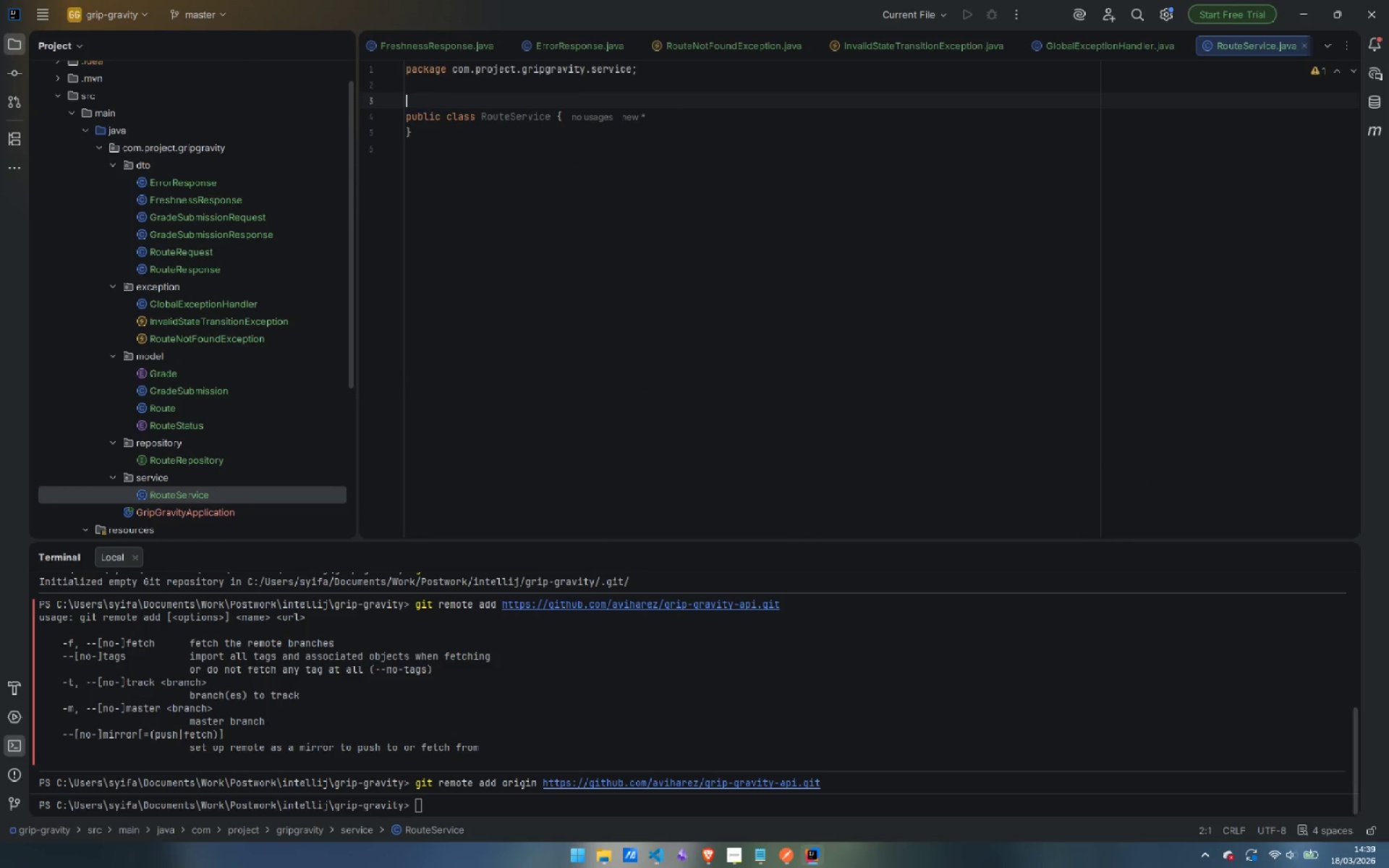 
key(Enter)
 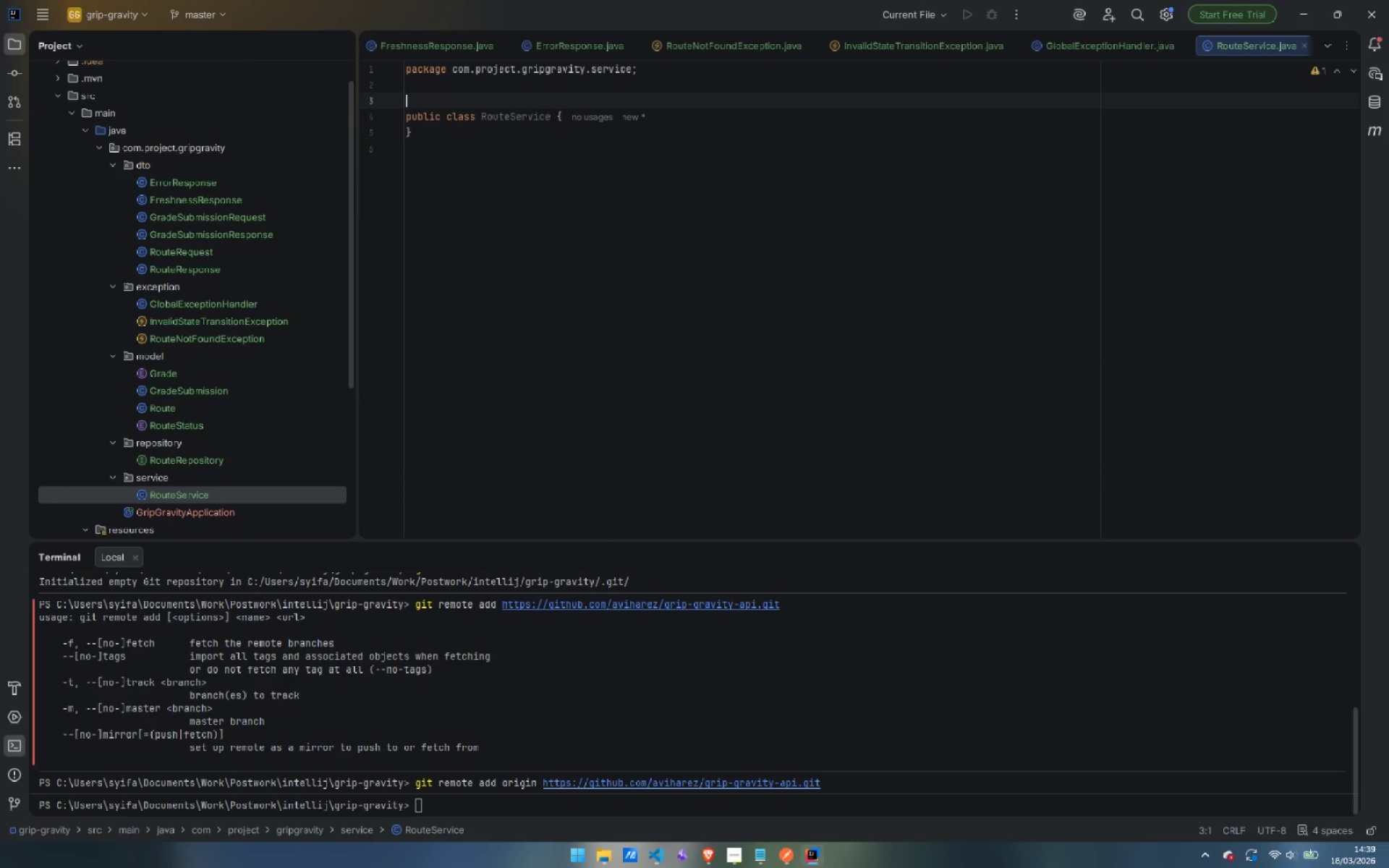 
type(@Sl)
 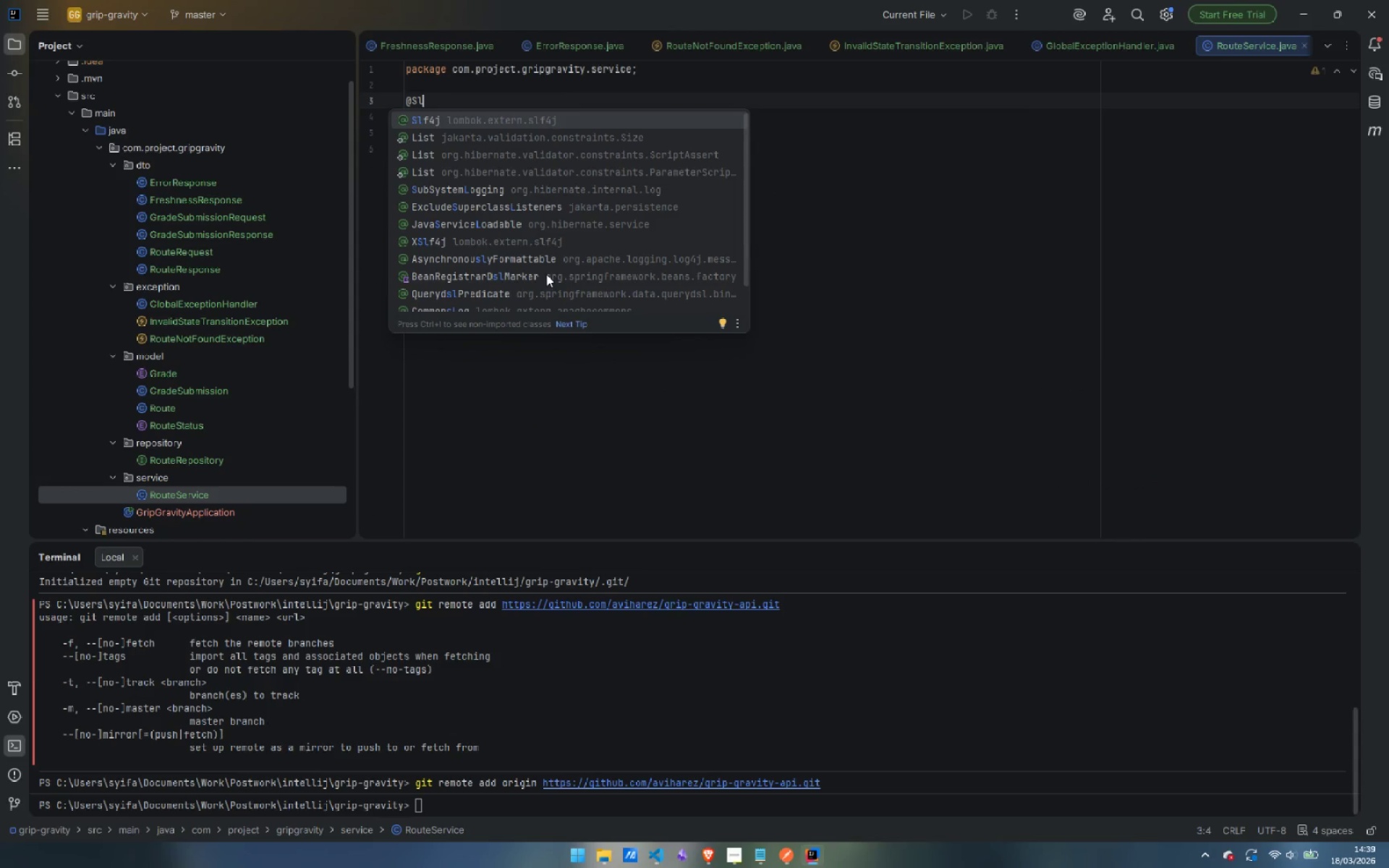 
key(Enter)
 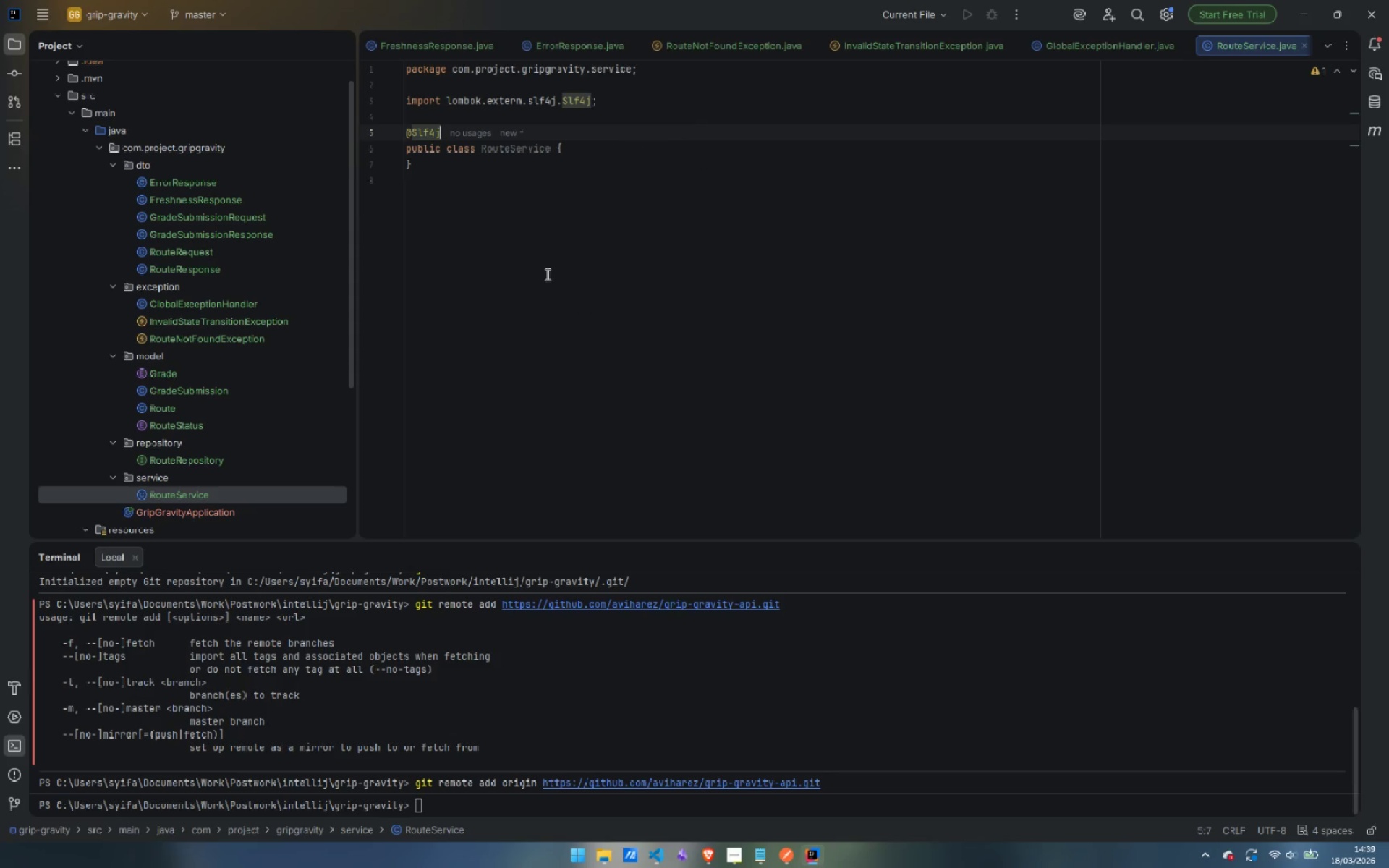 
key(Enter)
 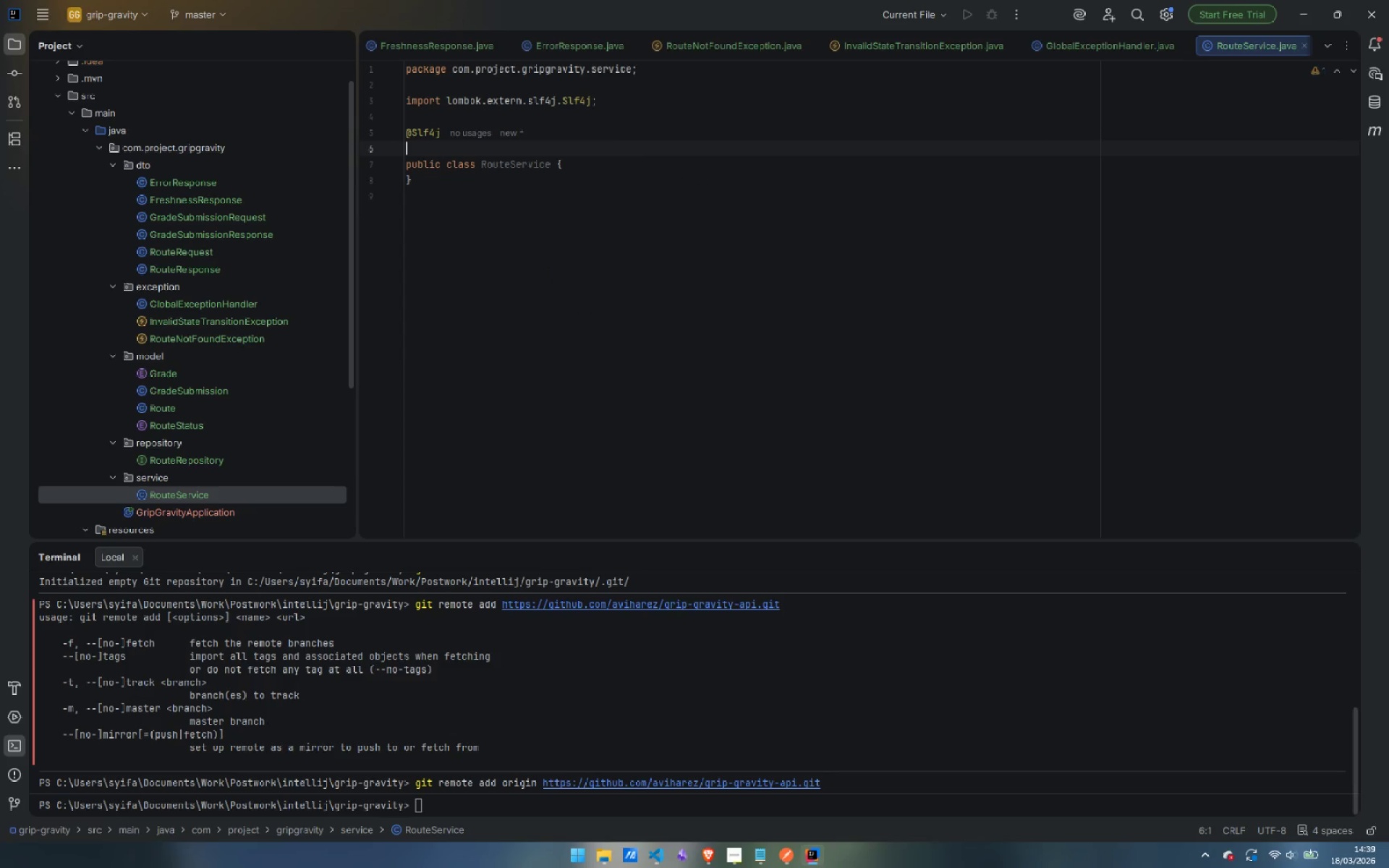 
type(@Ser)
 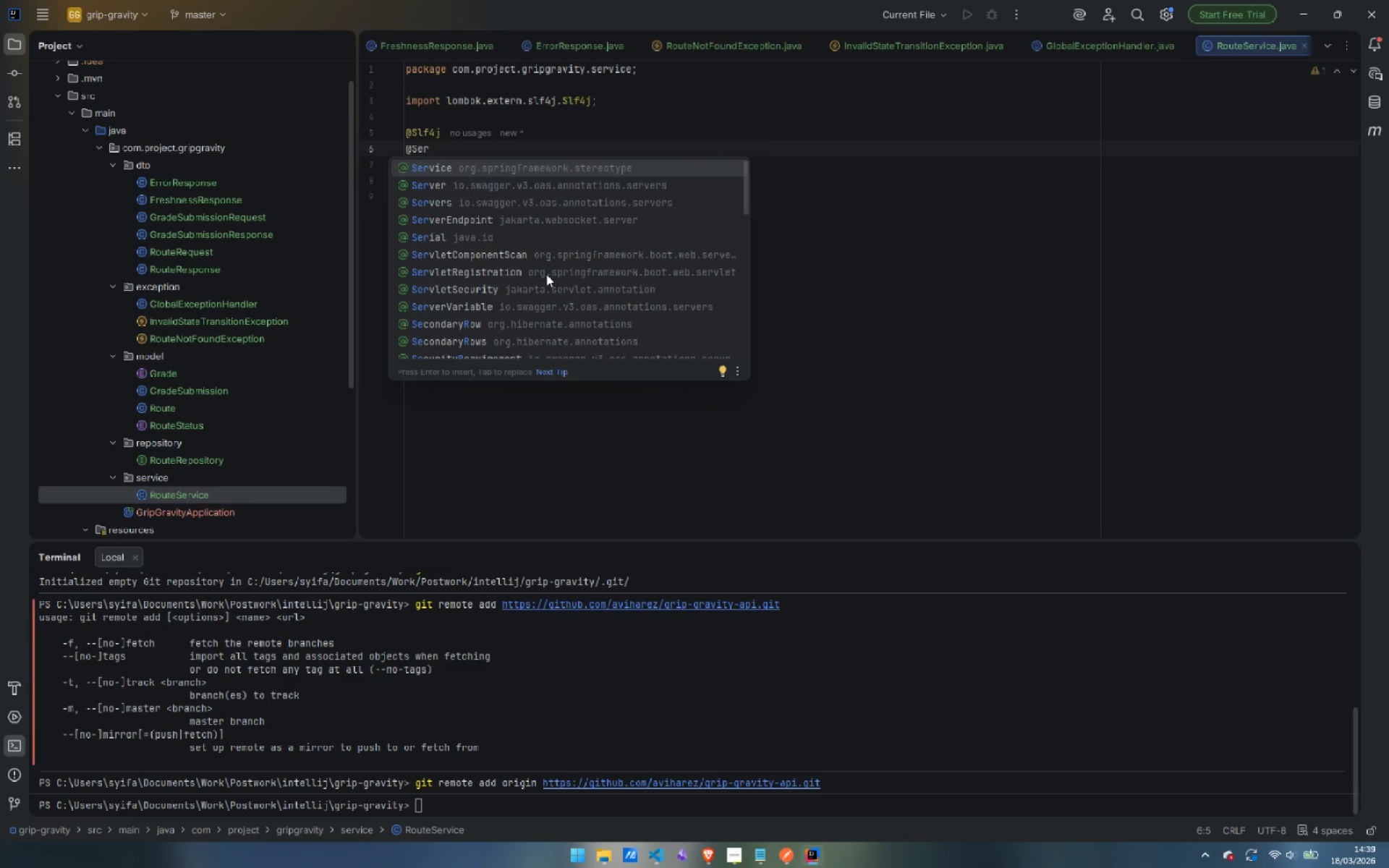 
key(Enter)
 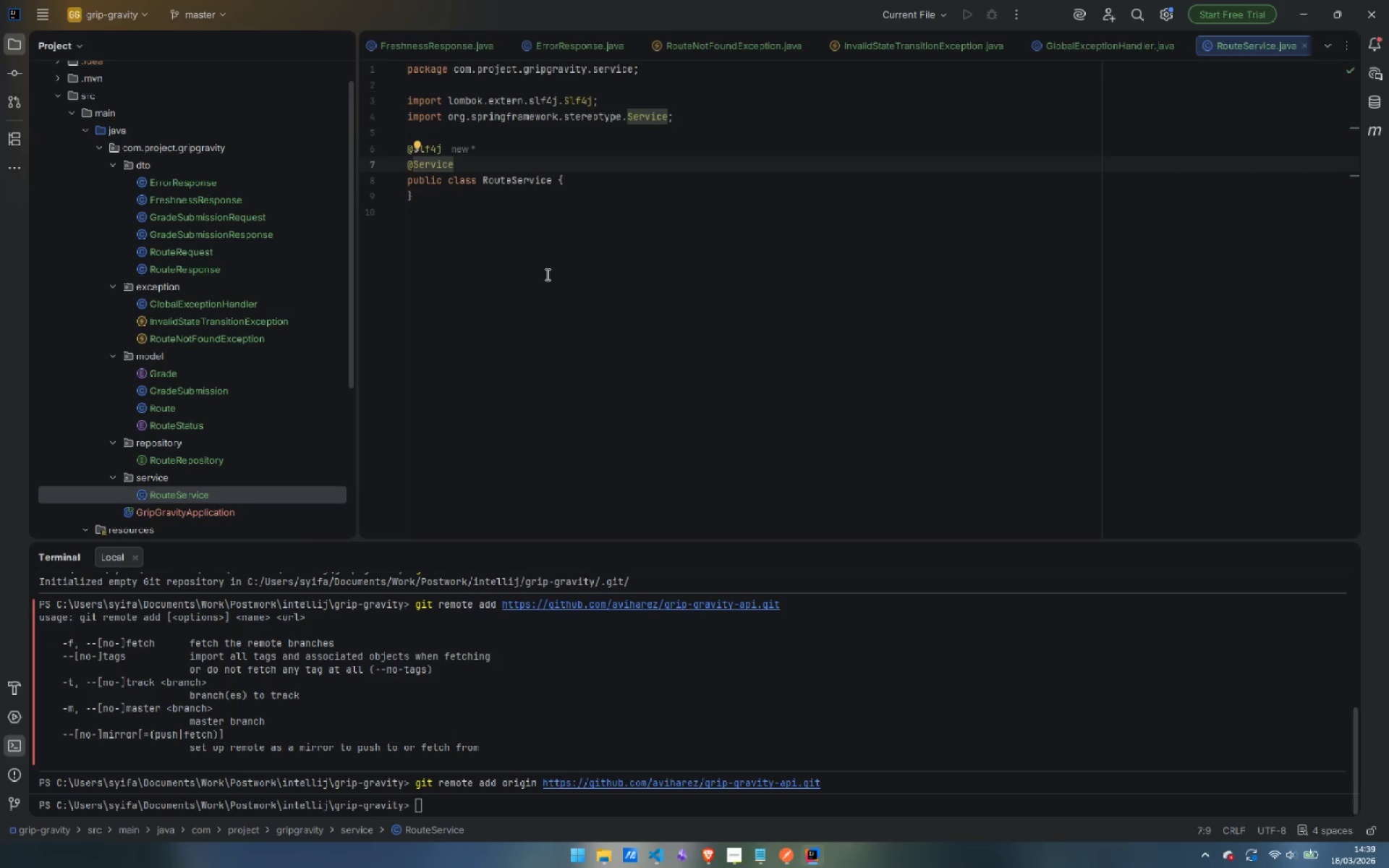 
wait(12.48)
 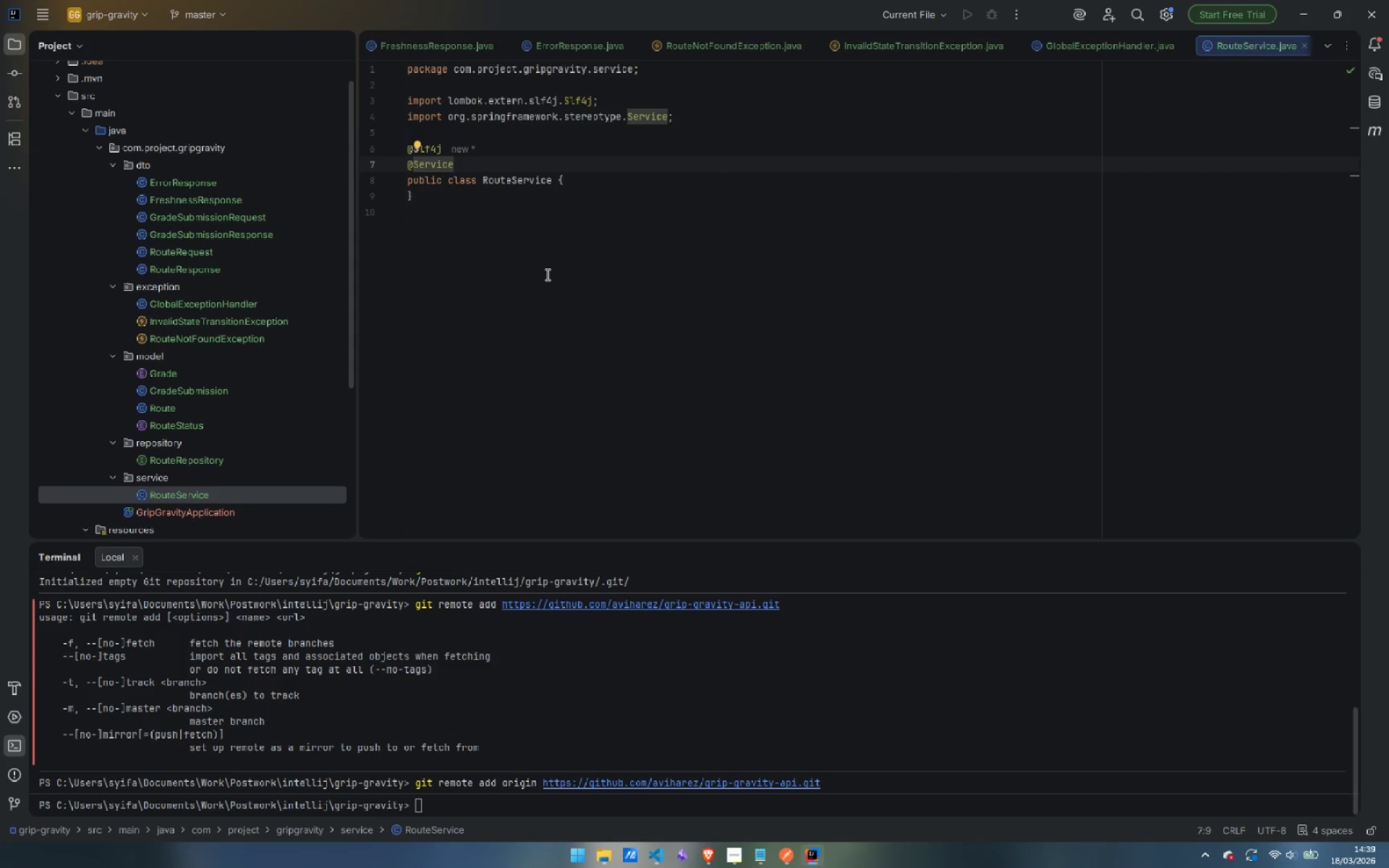 
type(@Re)
key(Backspace)
key(Backspace)
key(Backspace)
 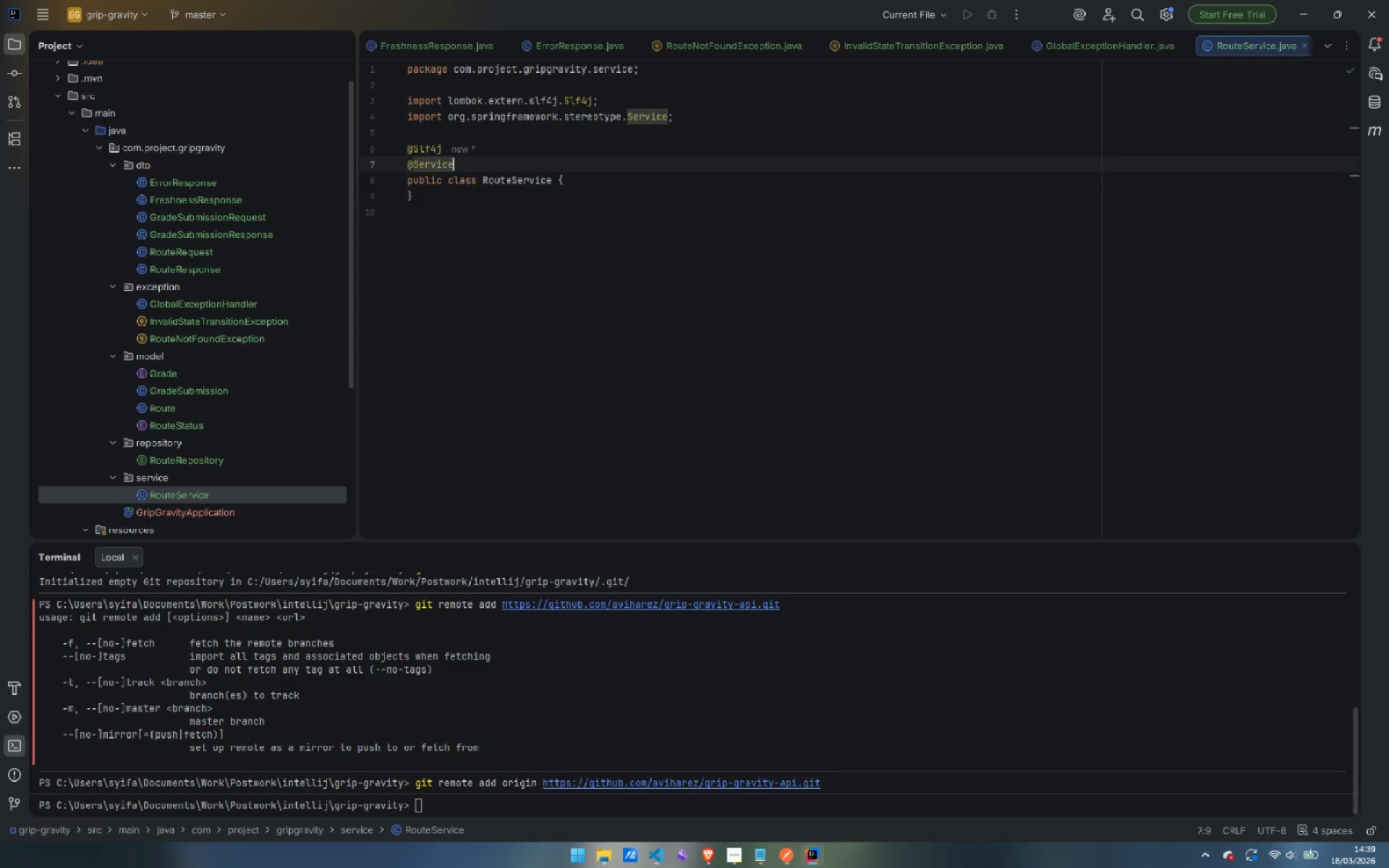 
key(Enter)
 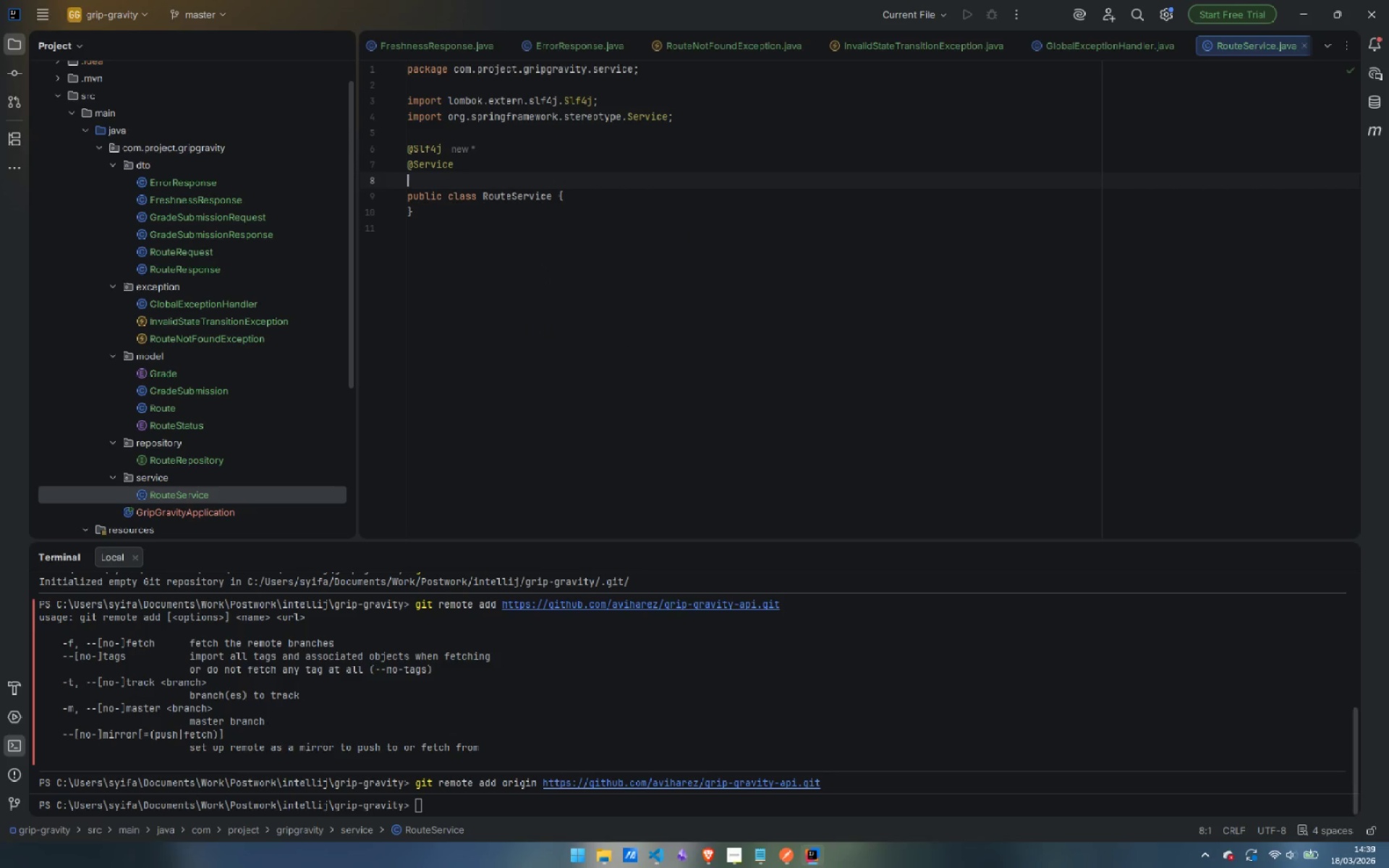 
type(@Req)
 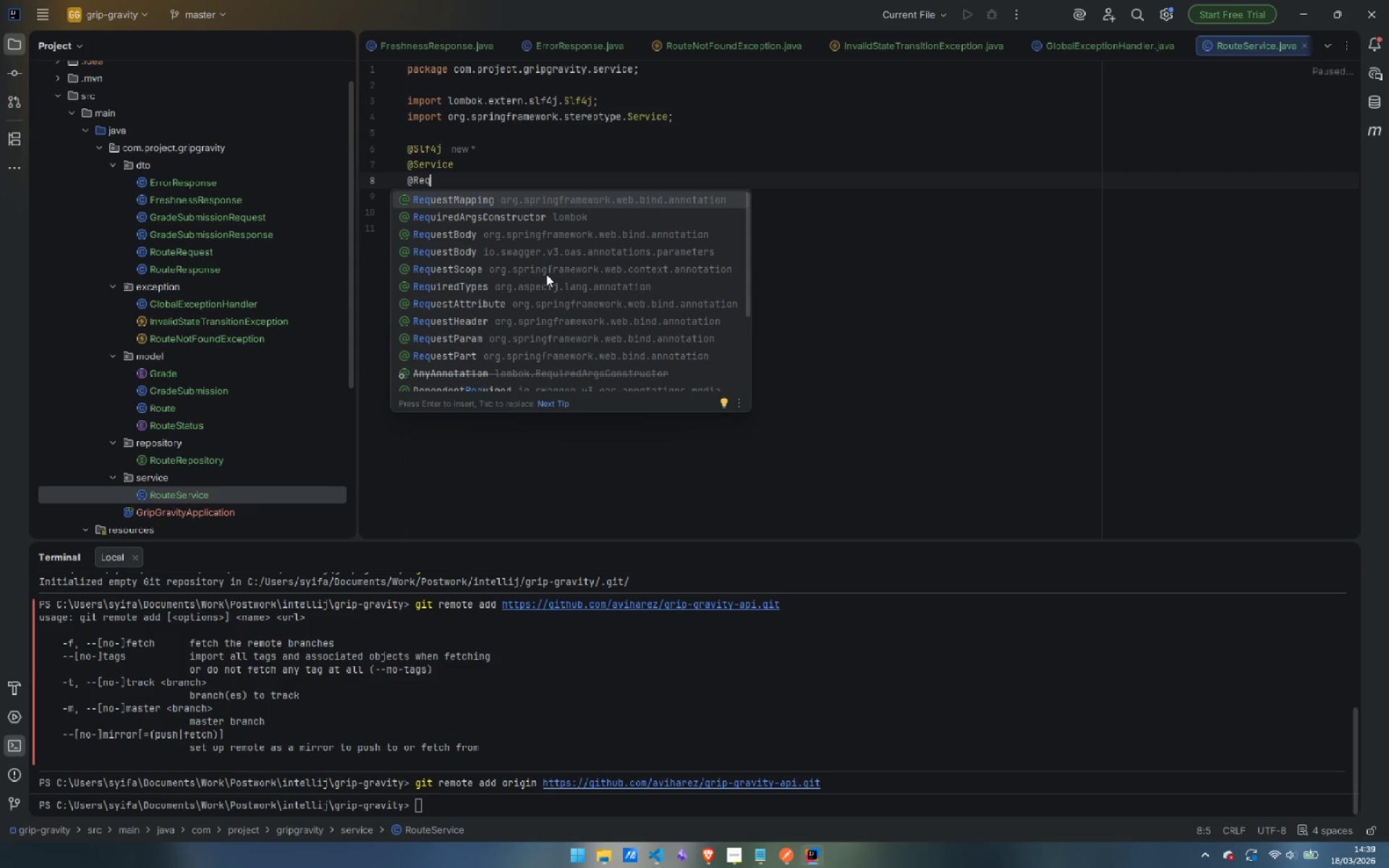 
key(ArrowDown)
 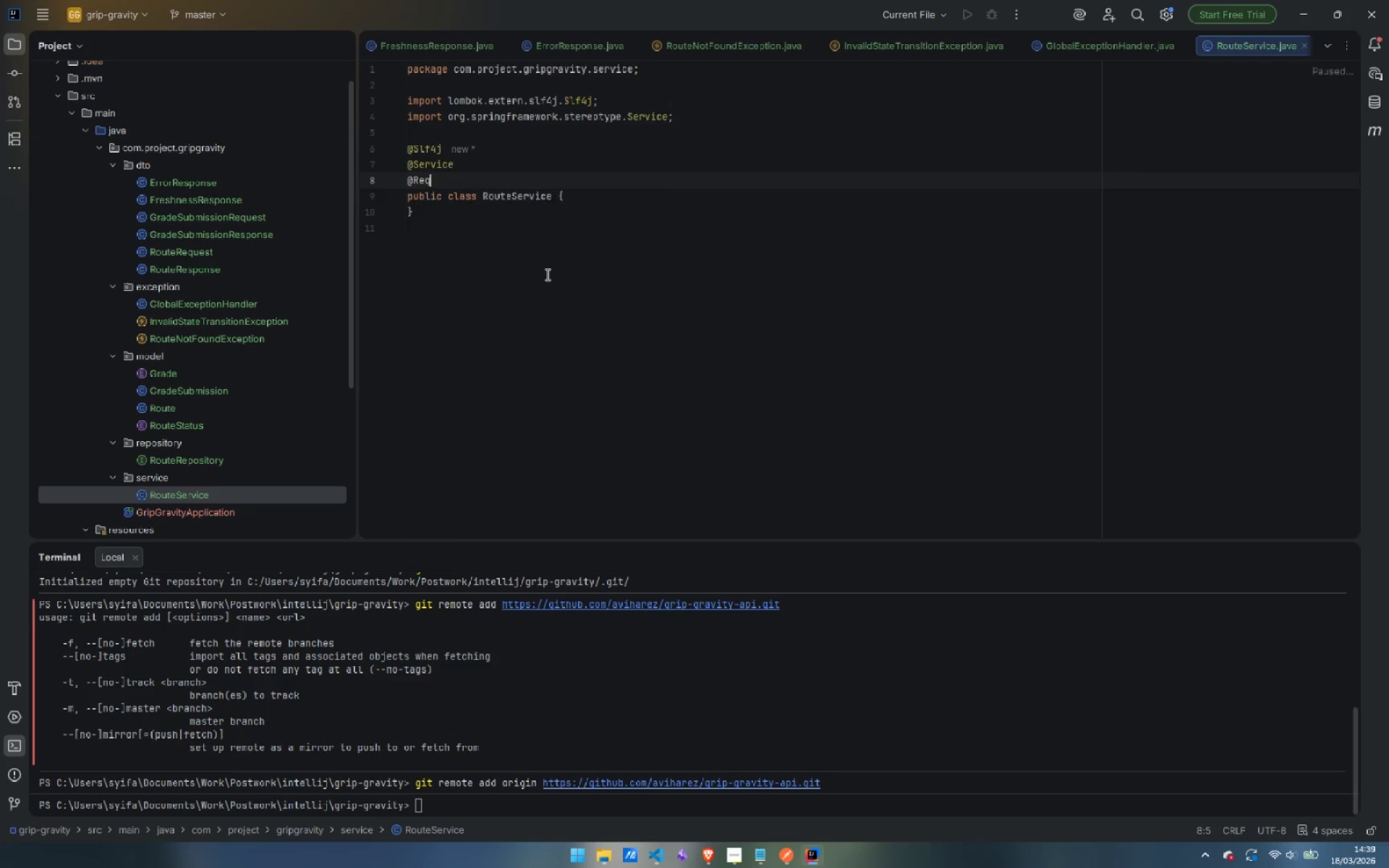 
key(Enter)
 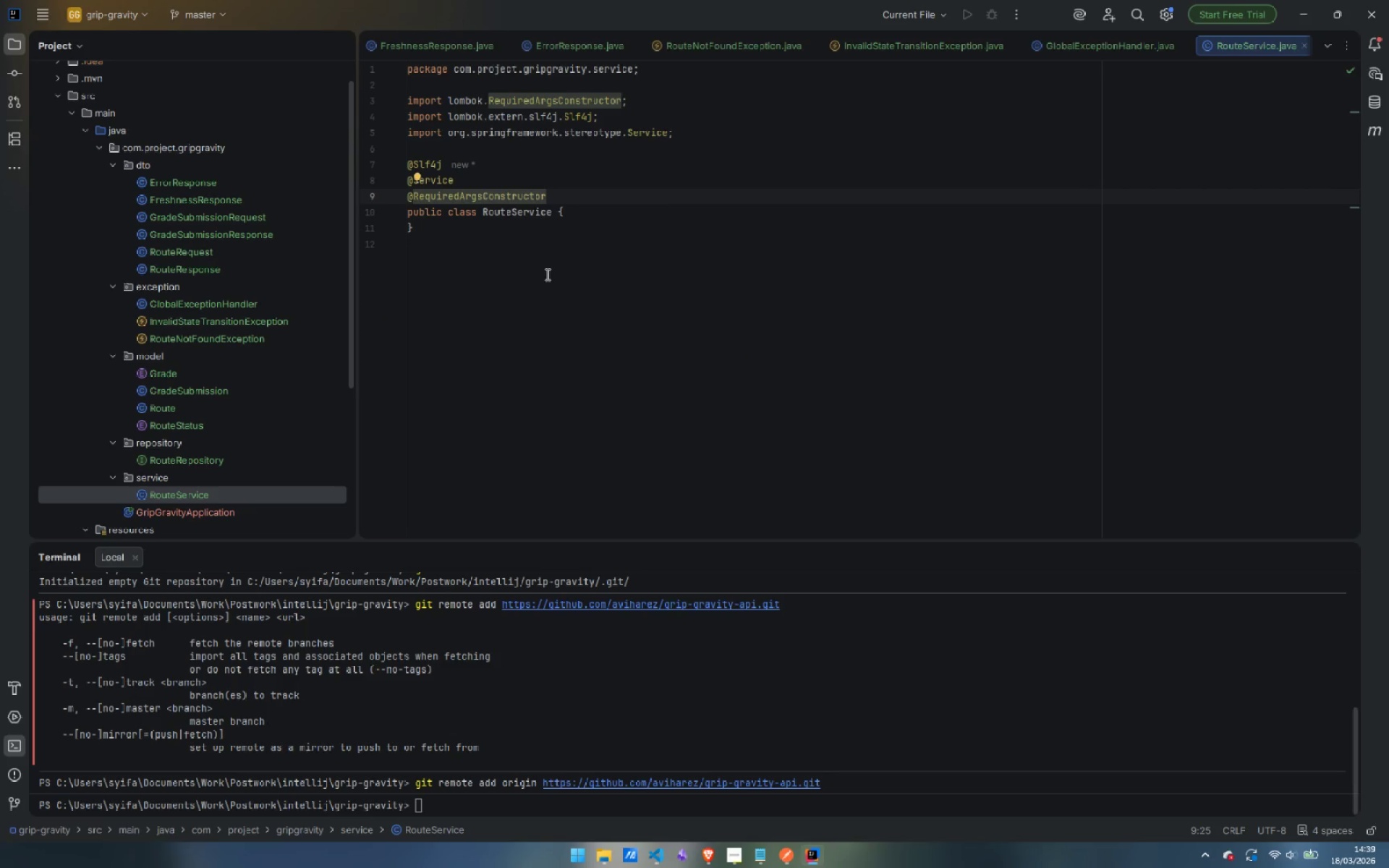 
key(ArrowDown)
 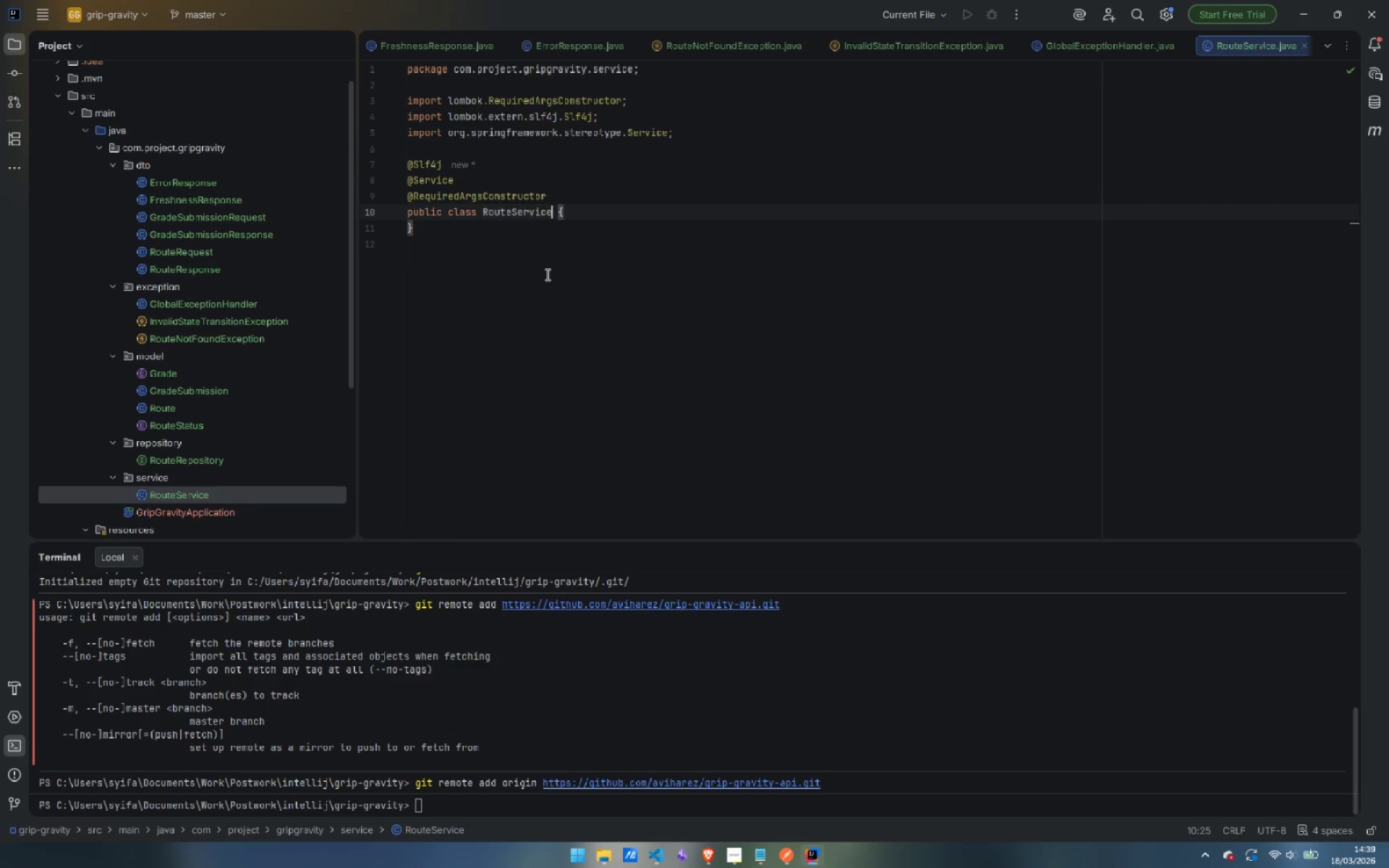 
key(ArrowRight)
 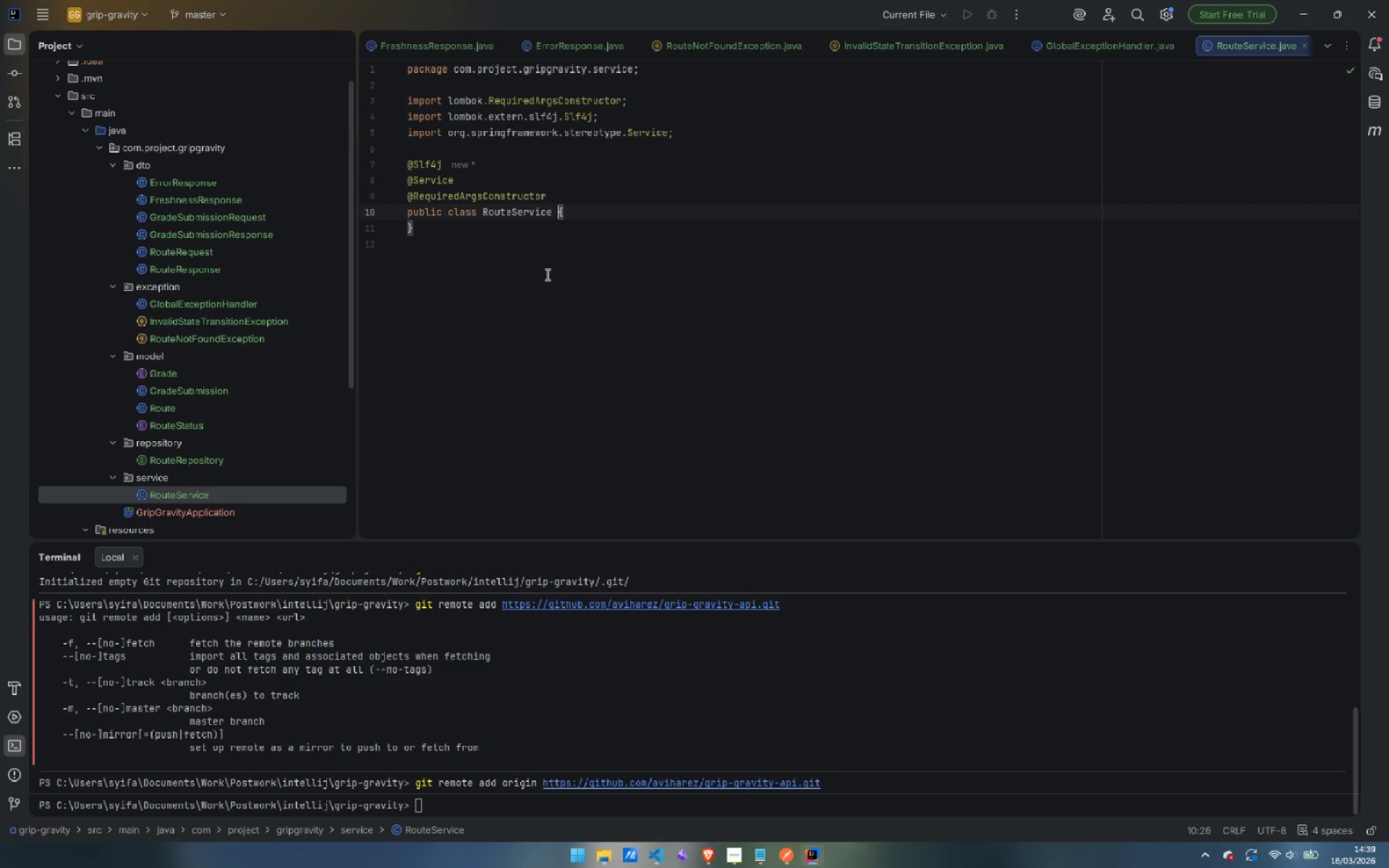 
key(ArrowRight)
 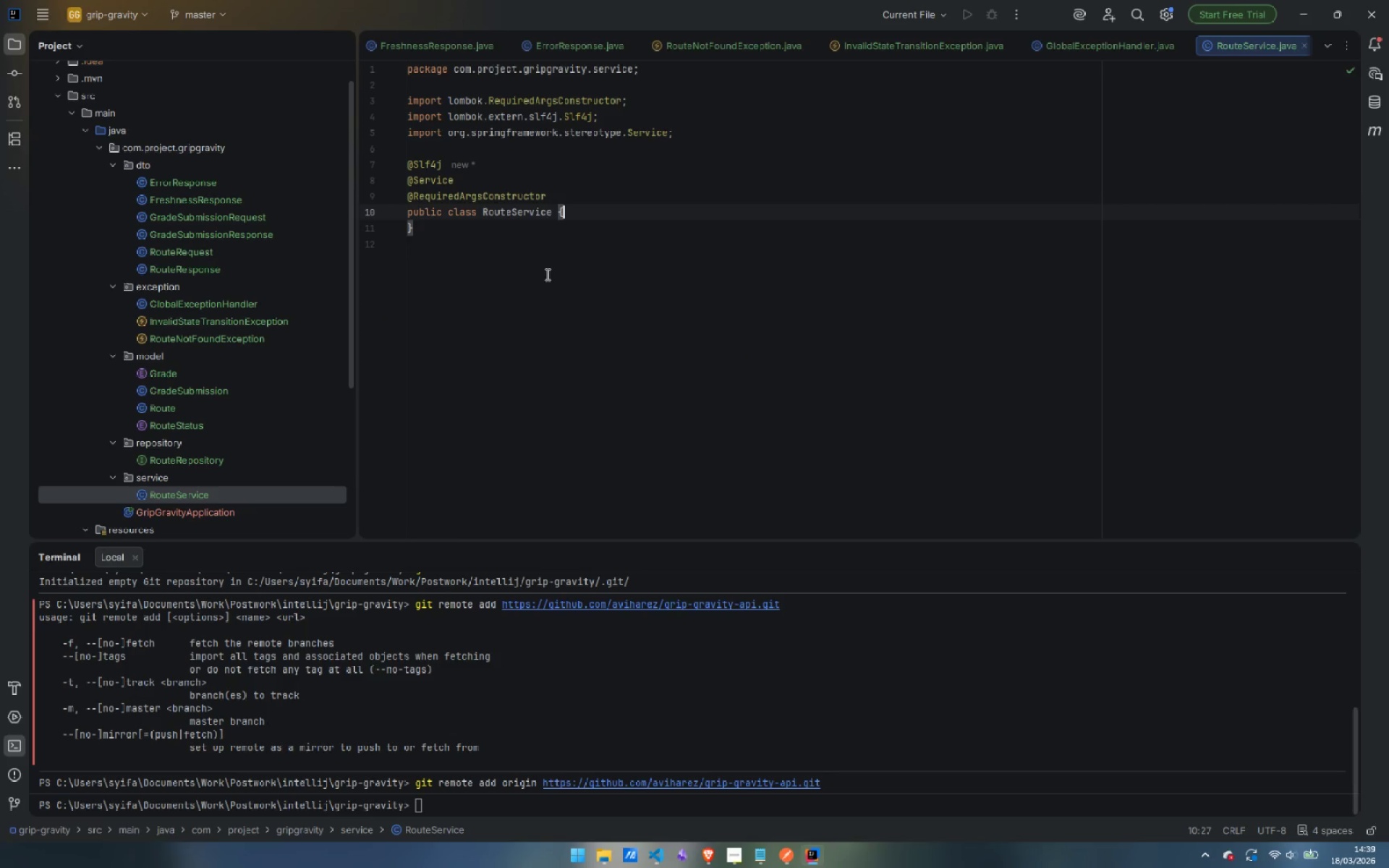 
key(ArrowRight)
 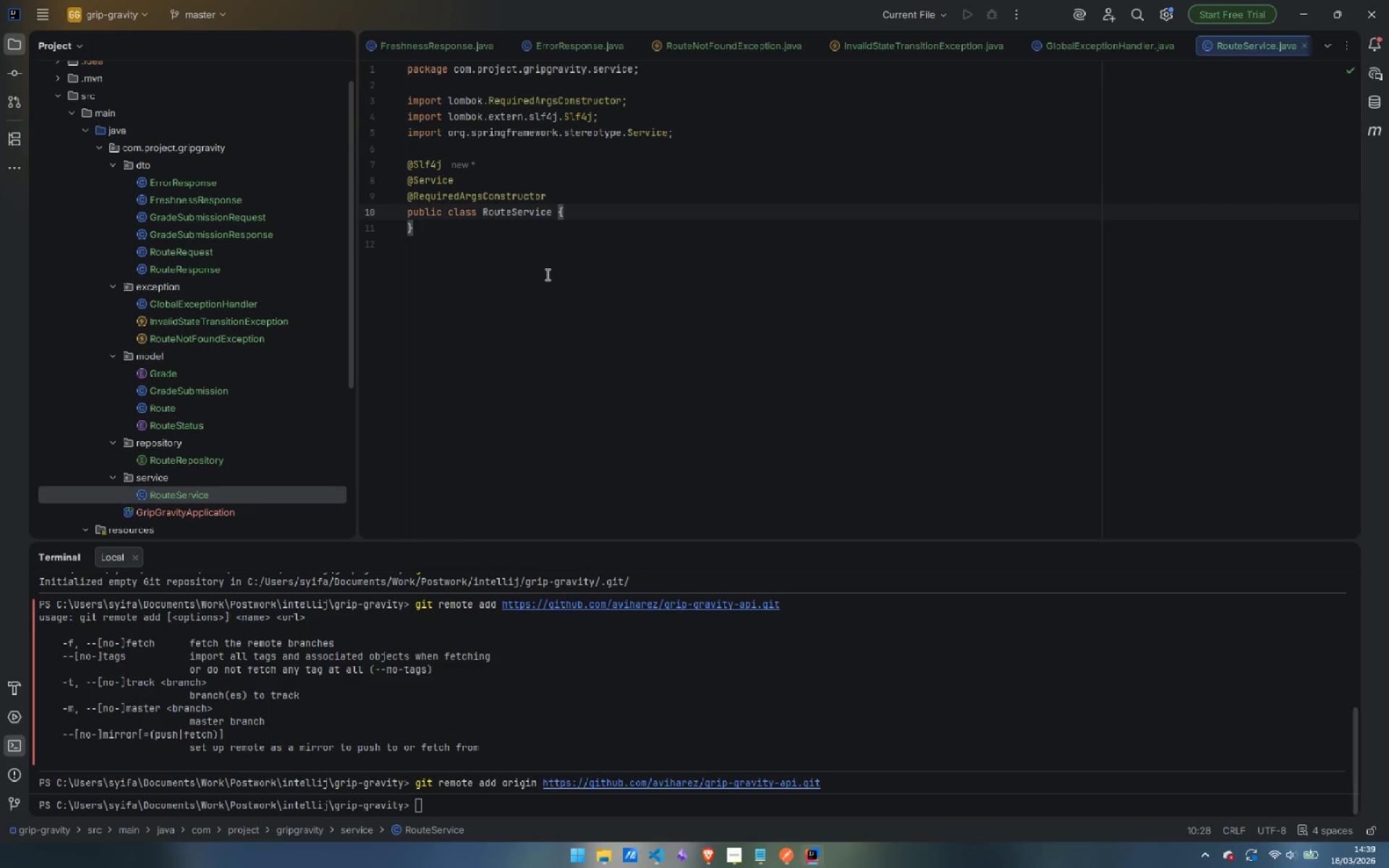 
key(Enter)
 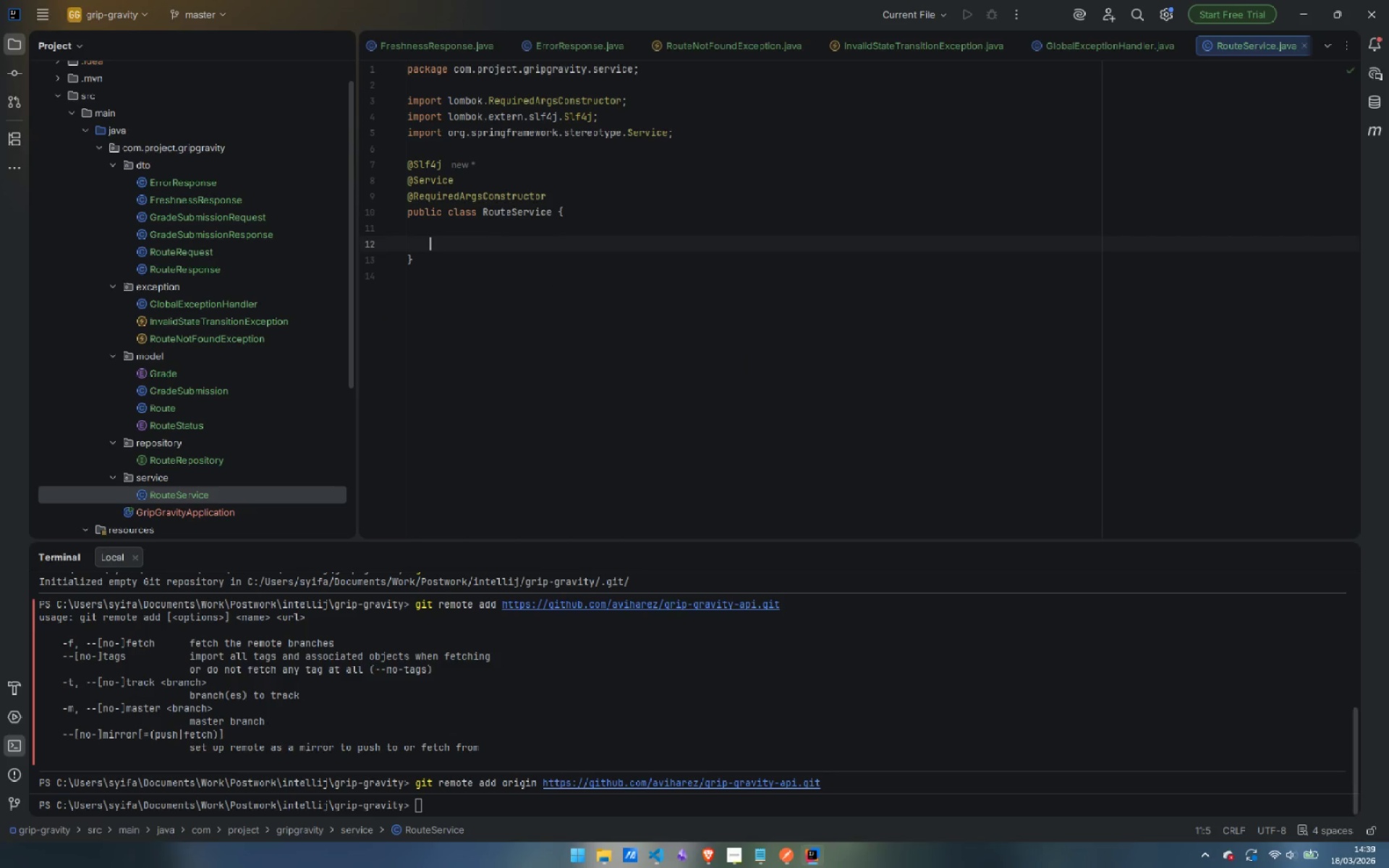 
key(Enter)
 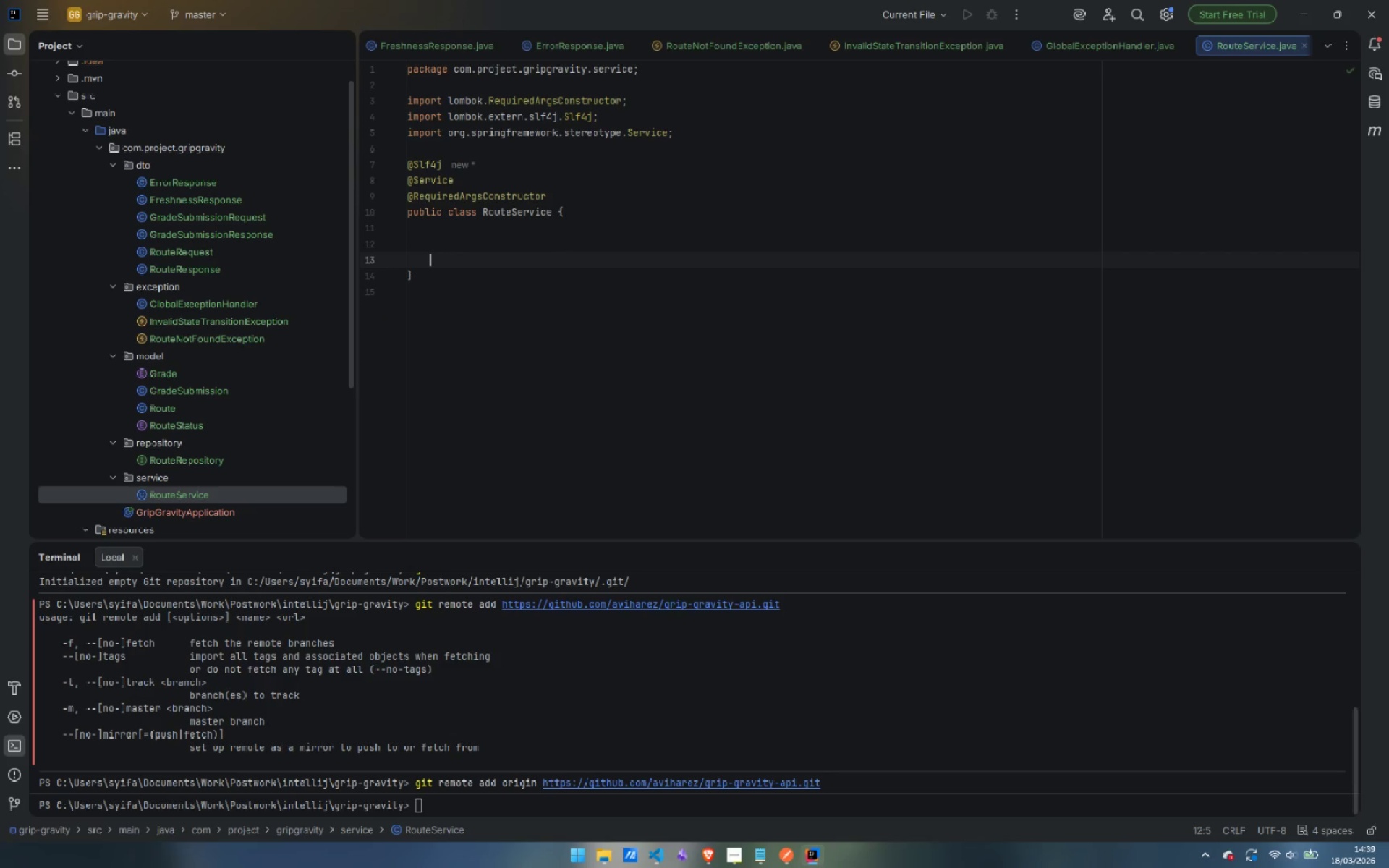 
key(Enter)
 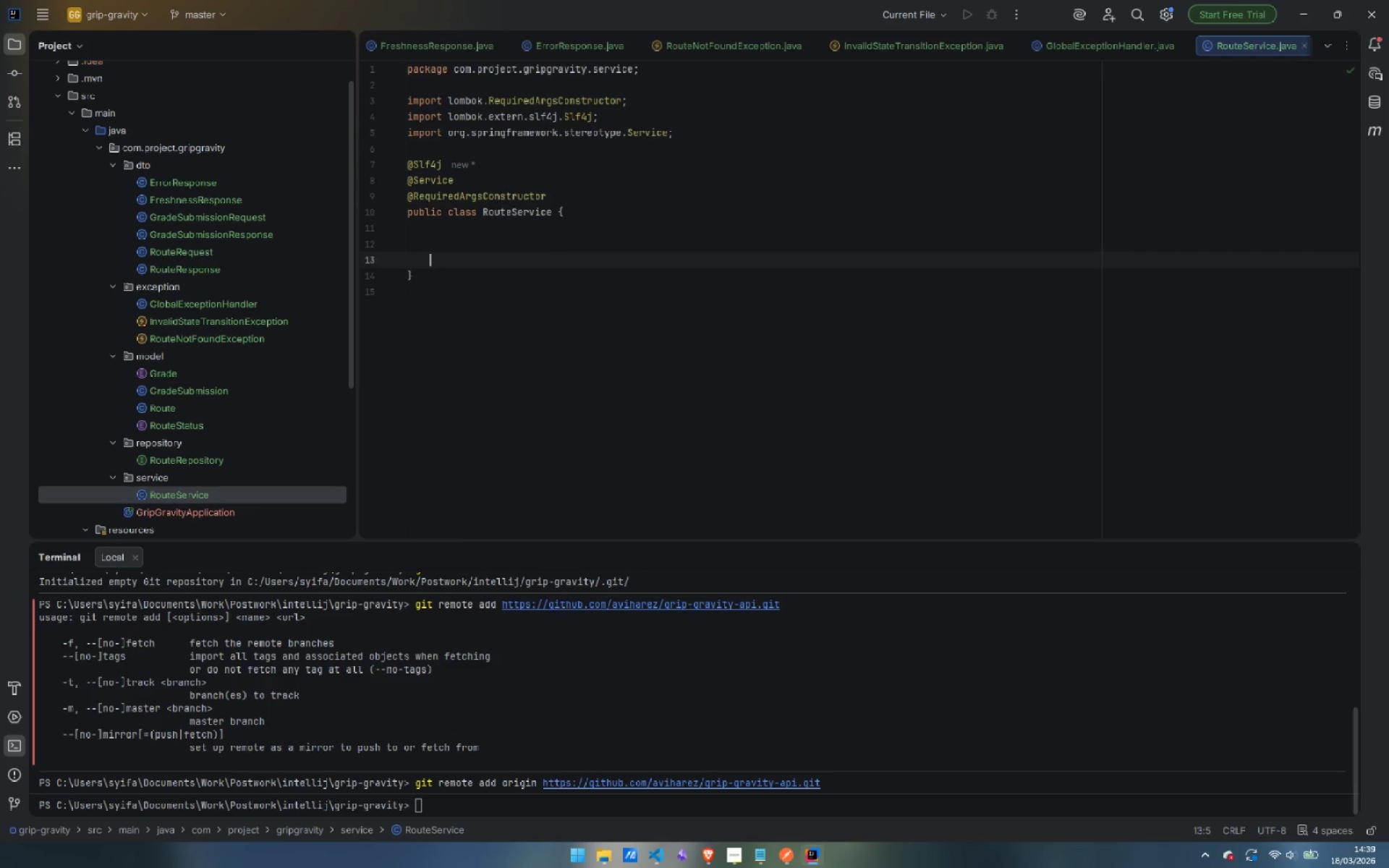 
key(ArrowUp)
 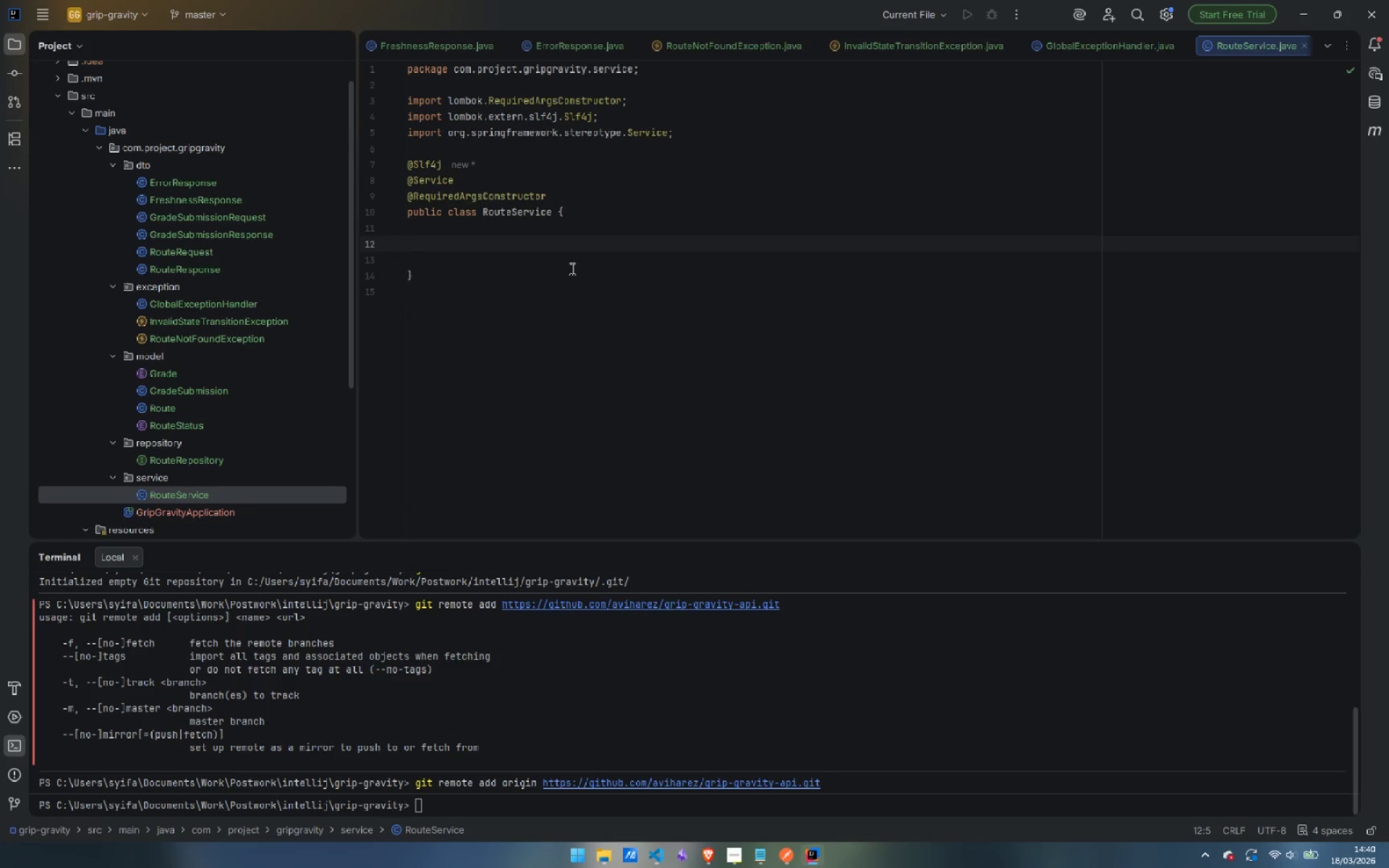 
wait(33.75)
 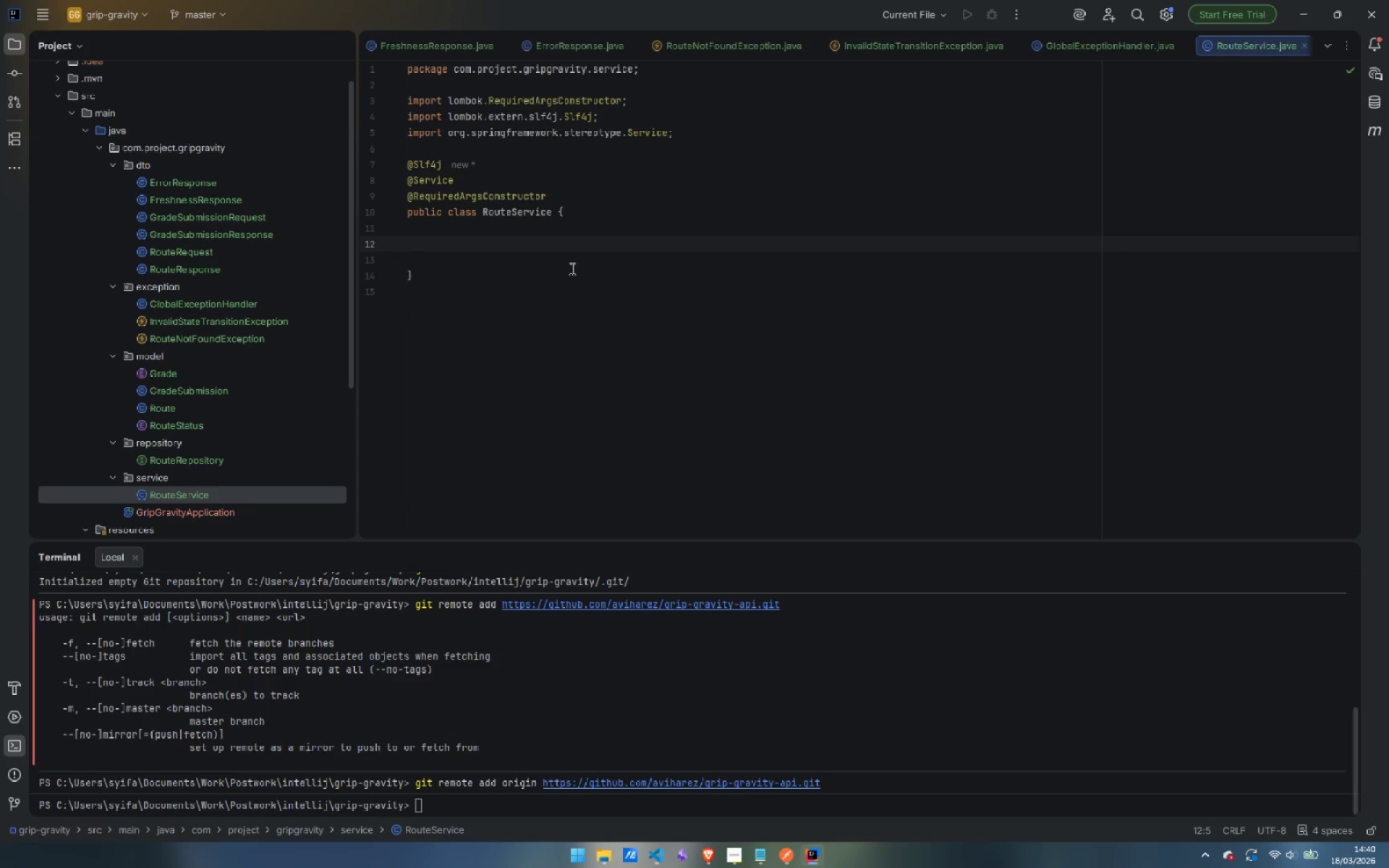 
type(private )
 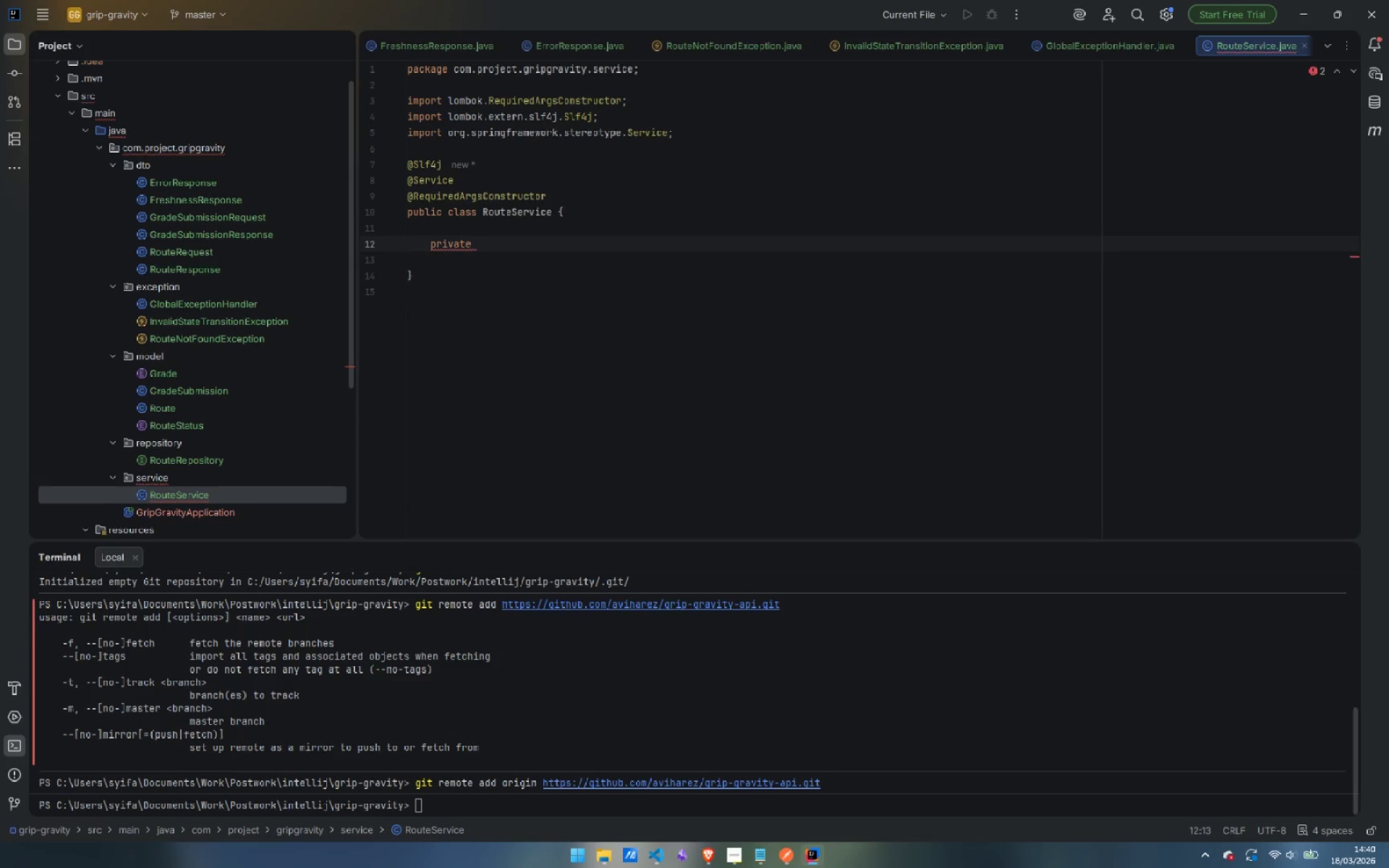 
type(final Re)
key(Backspace)
type(outeRe)
 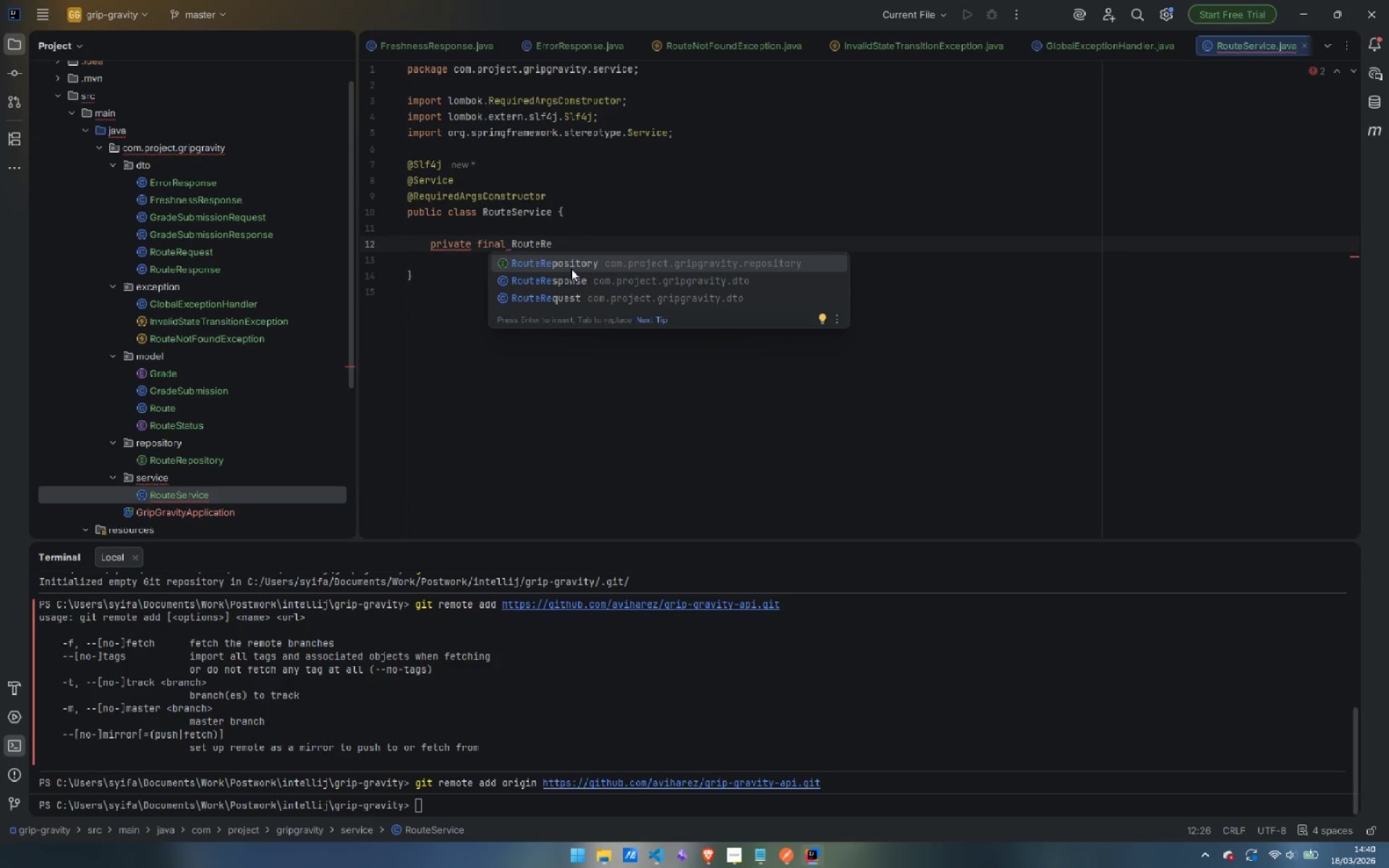 
key(Enter)
 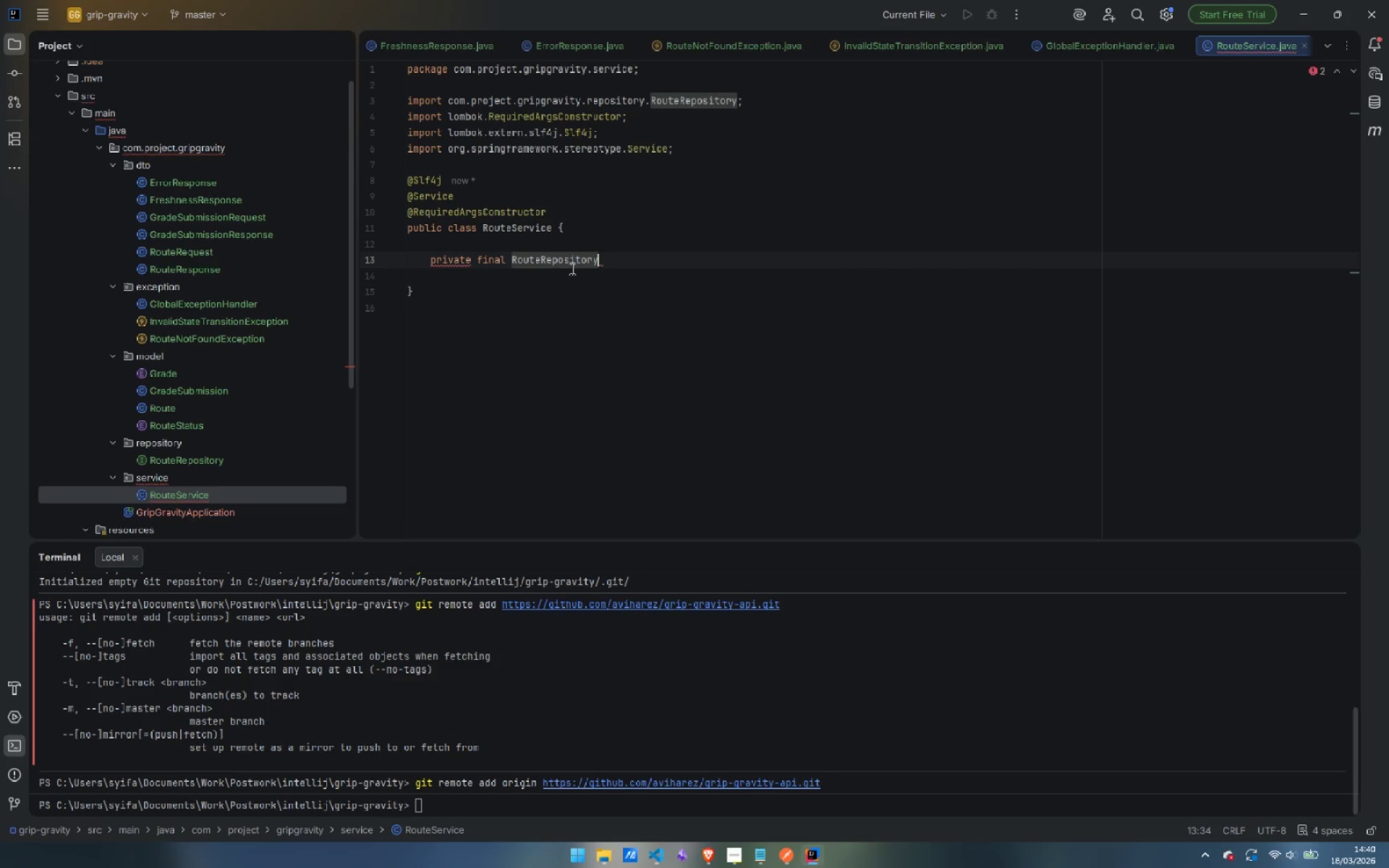 
type( route)
 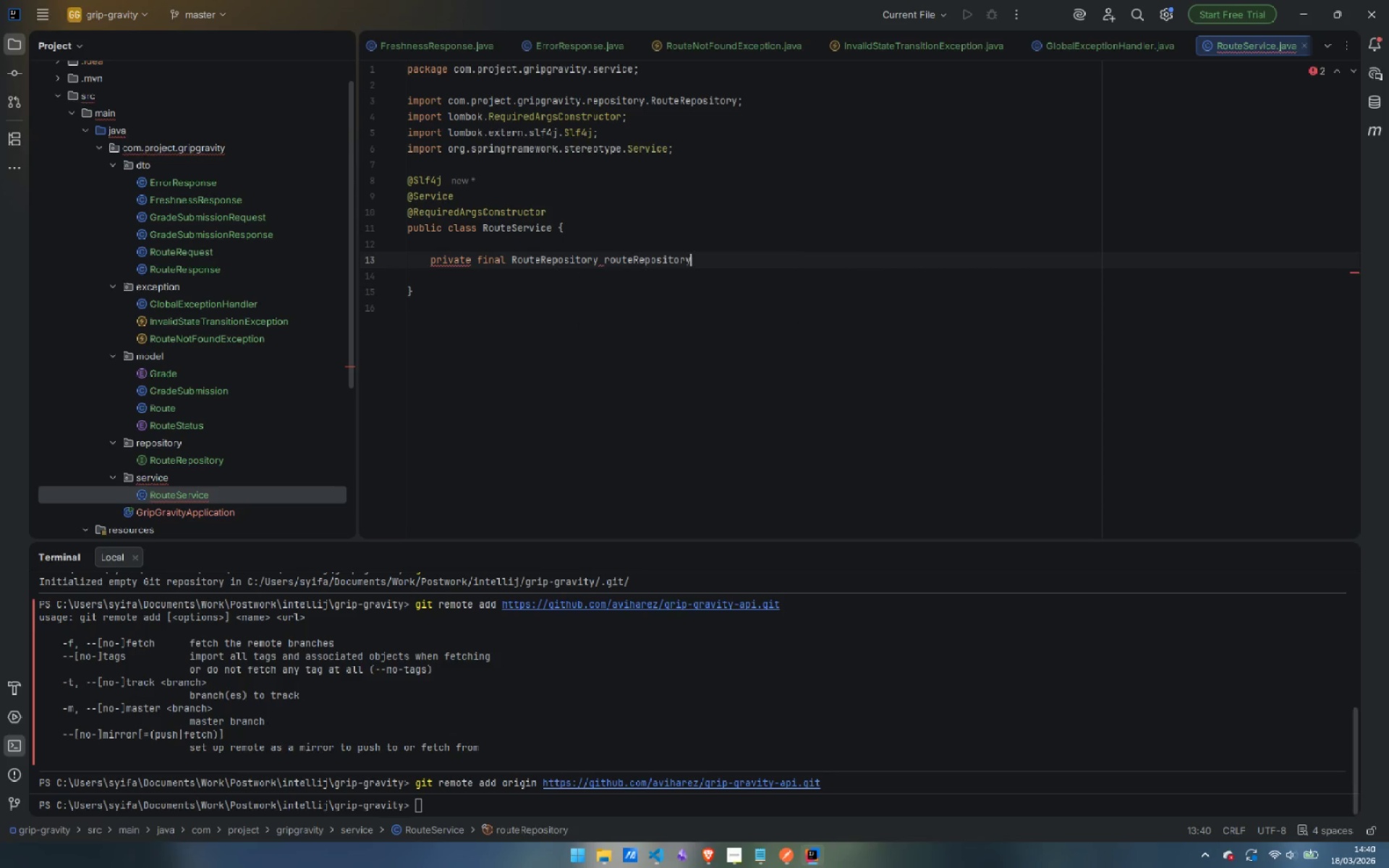 
key(Enter)
 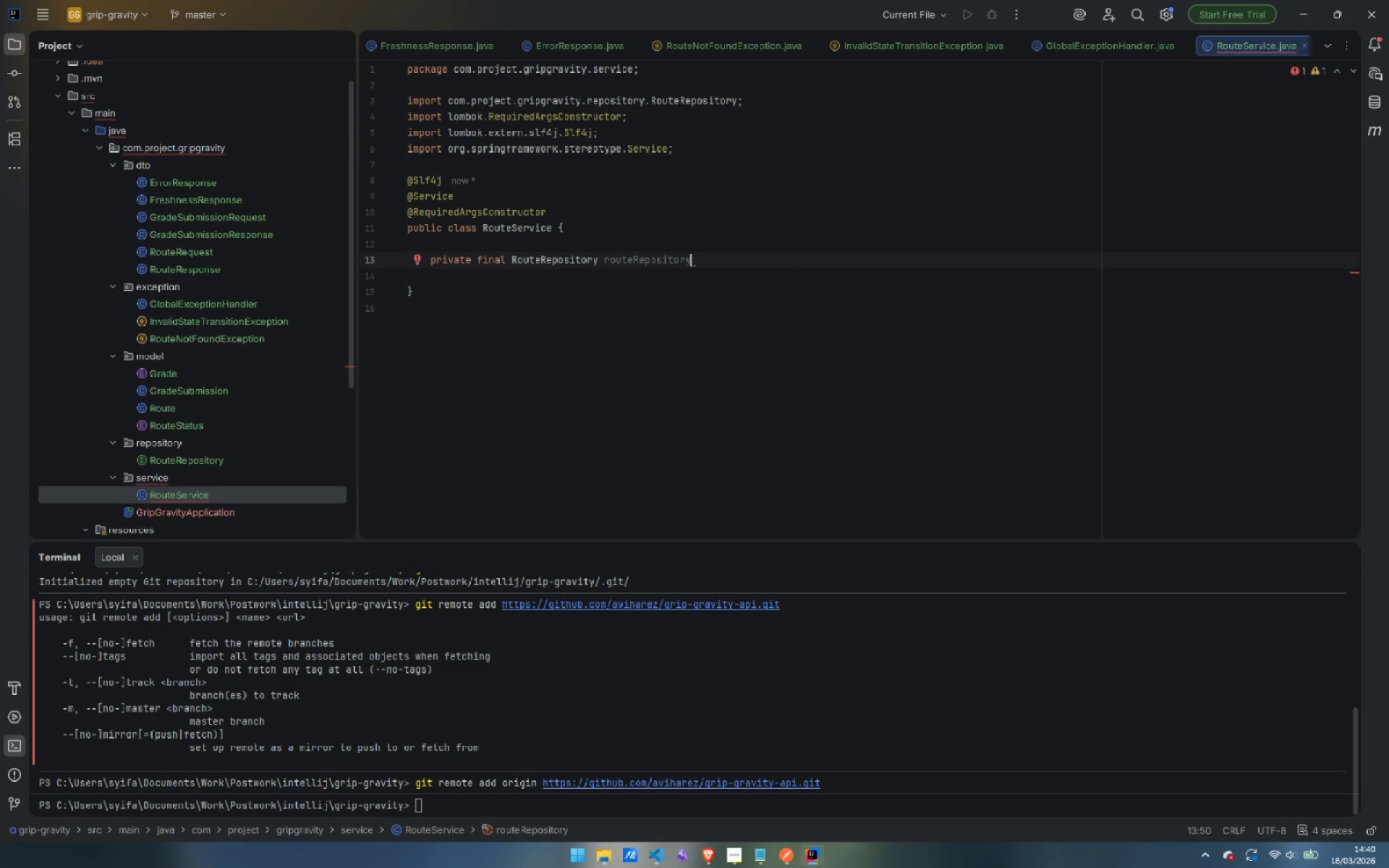 
key(Semicolon)
 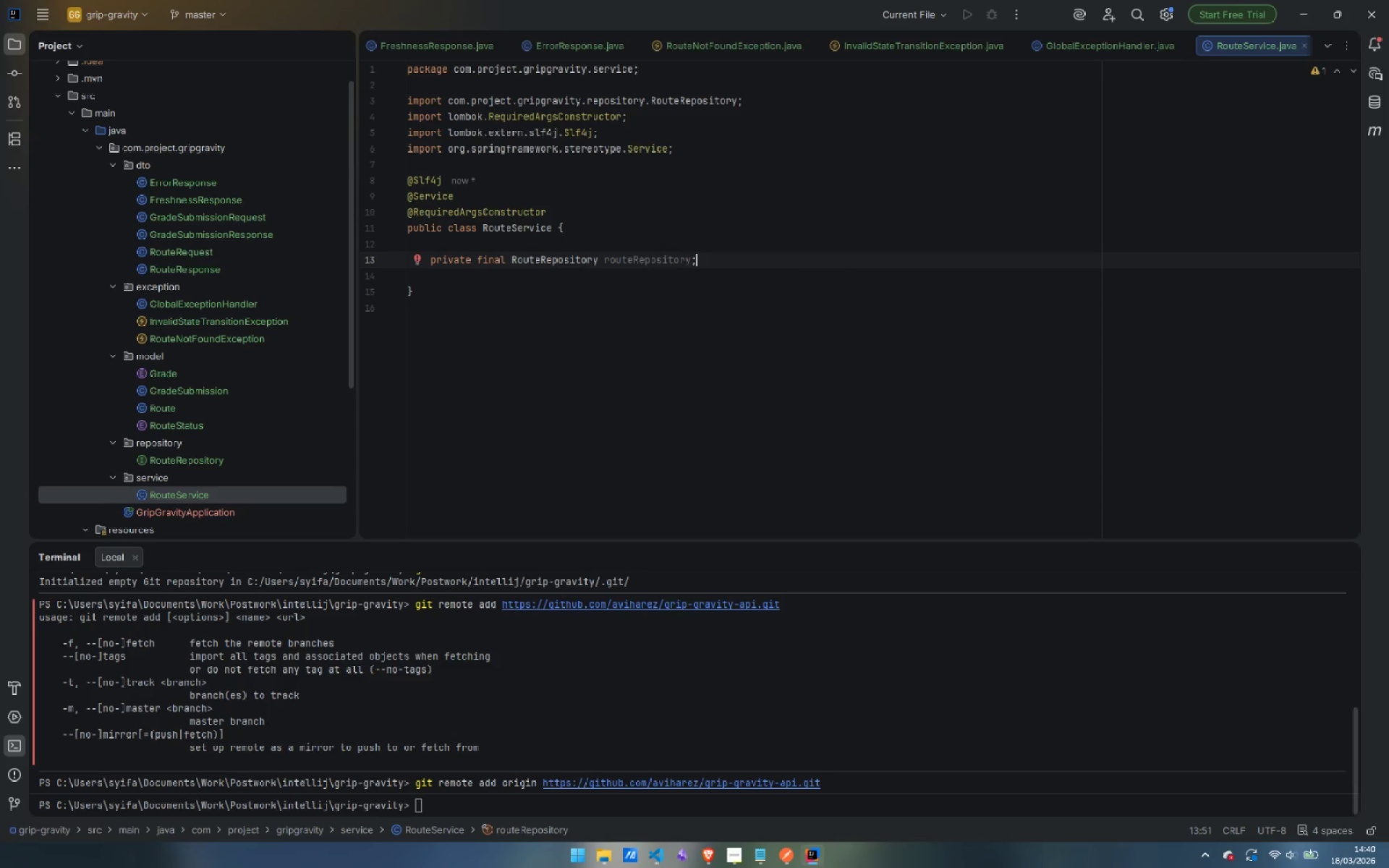 
key(Enter)
 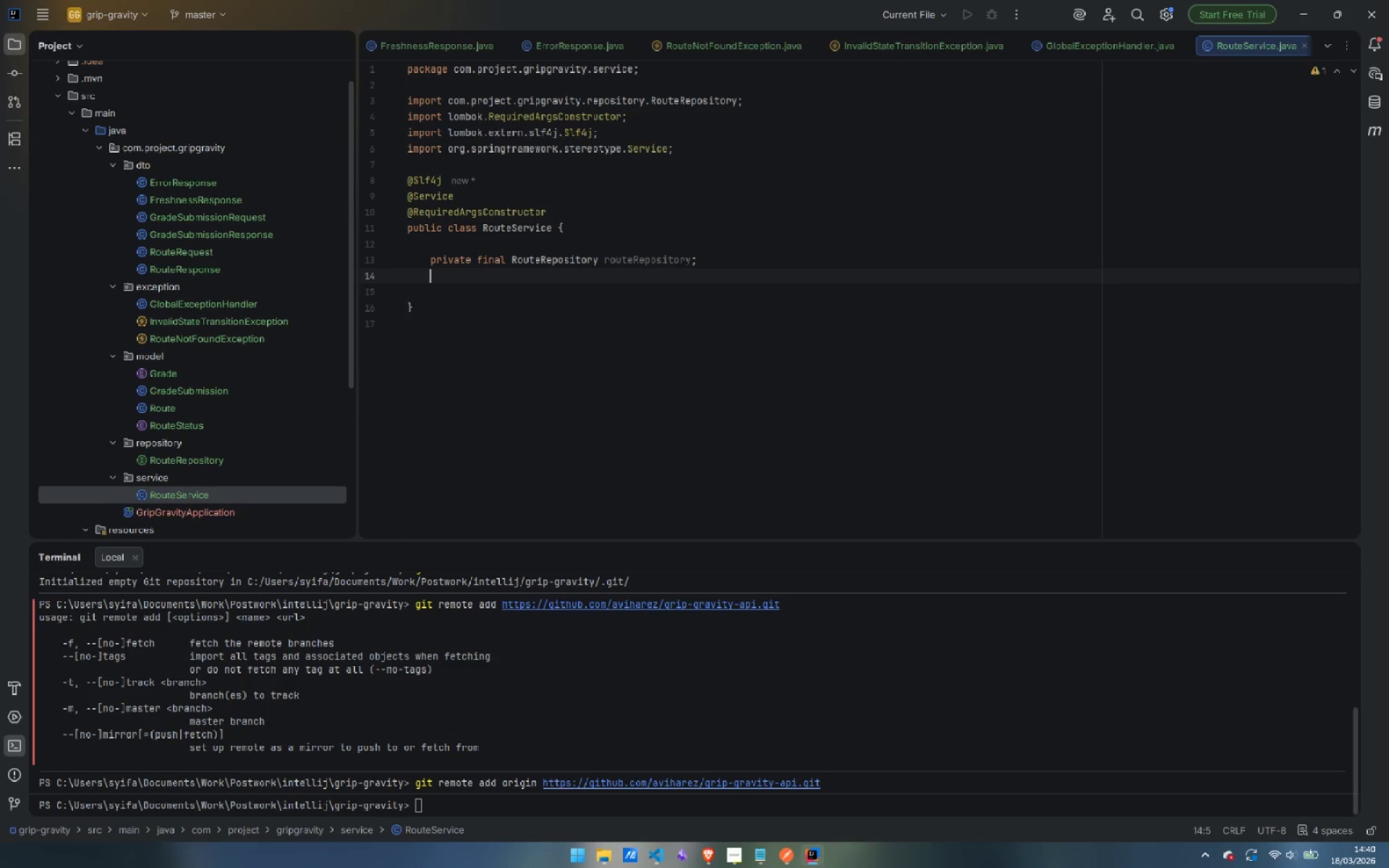 
type(priva)
 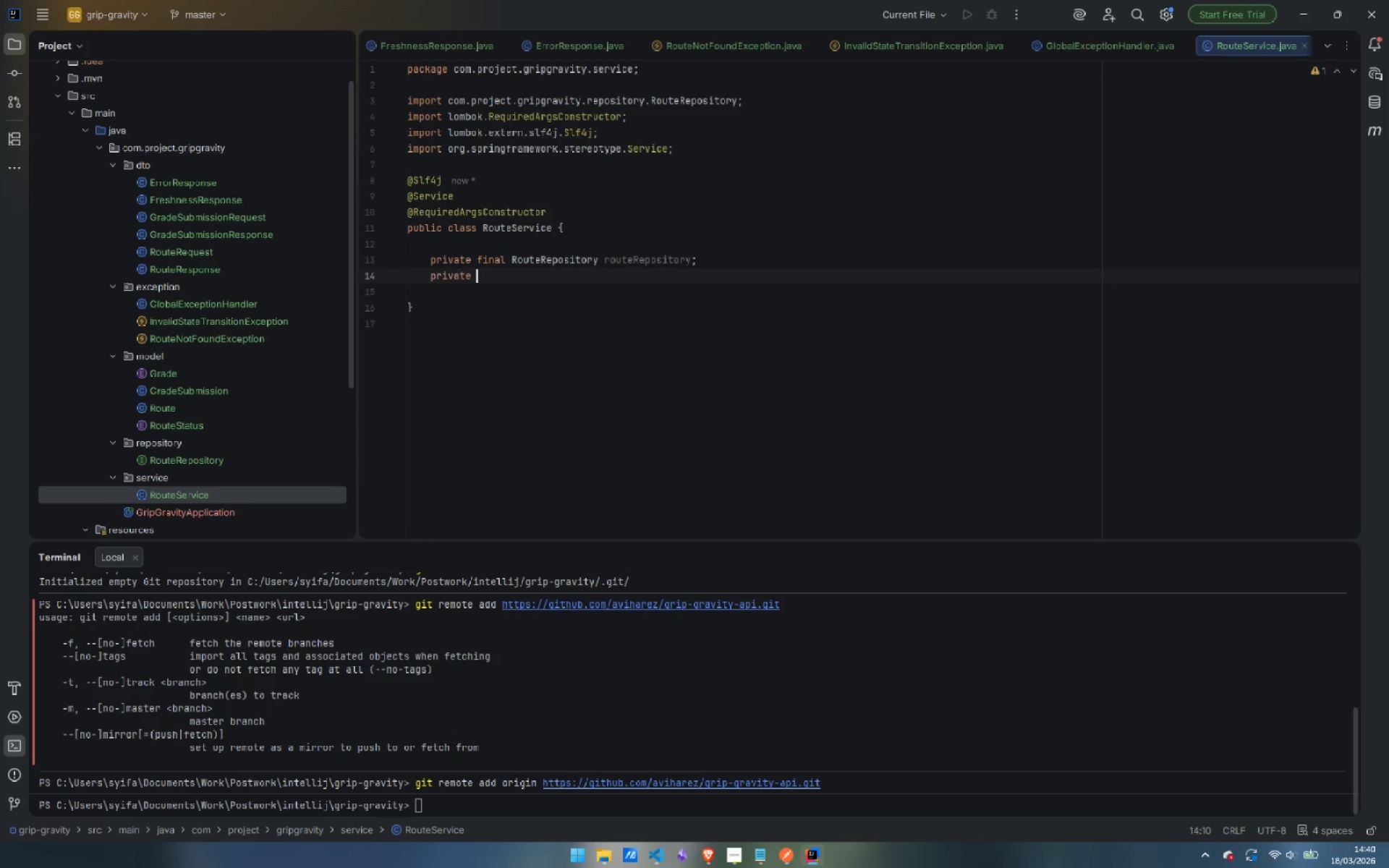 
key(Enter)
 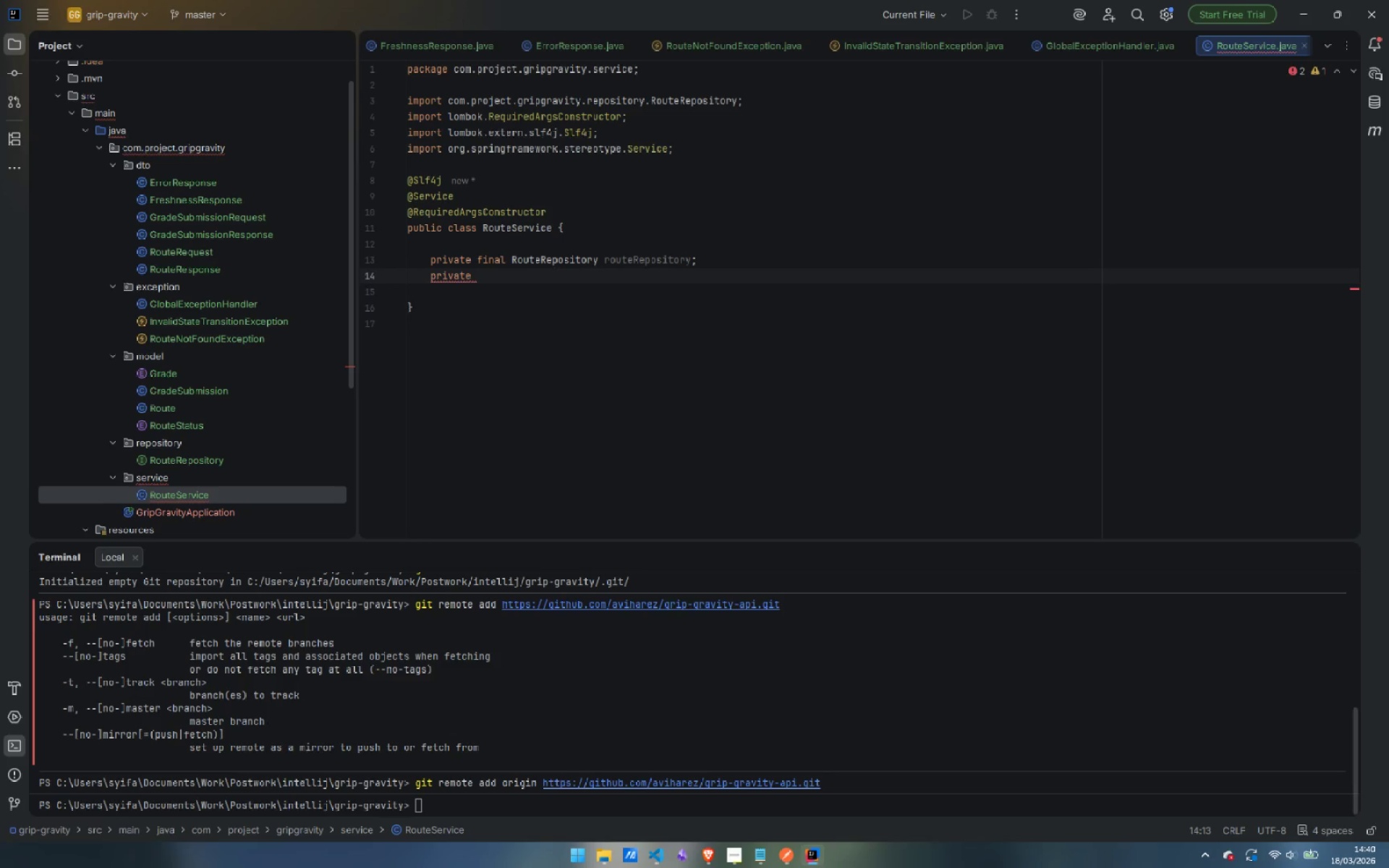 
type(final Grade)
 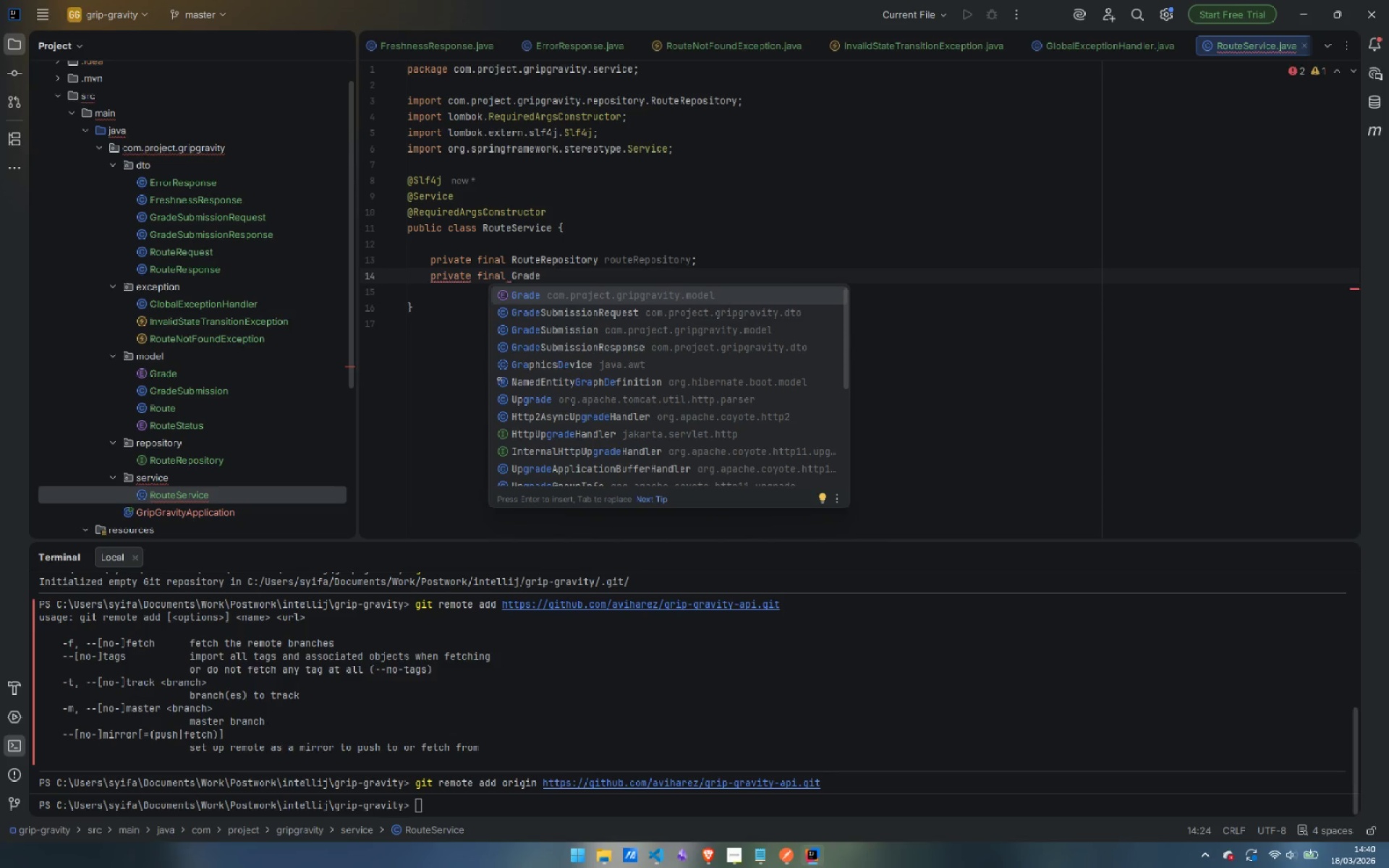 
key(ArrowDown)
 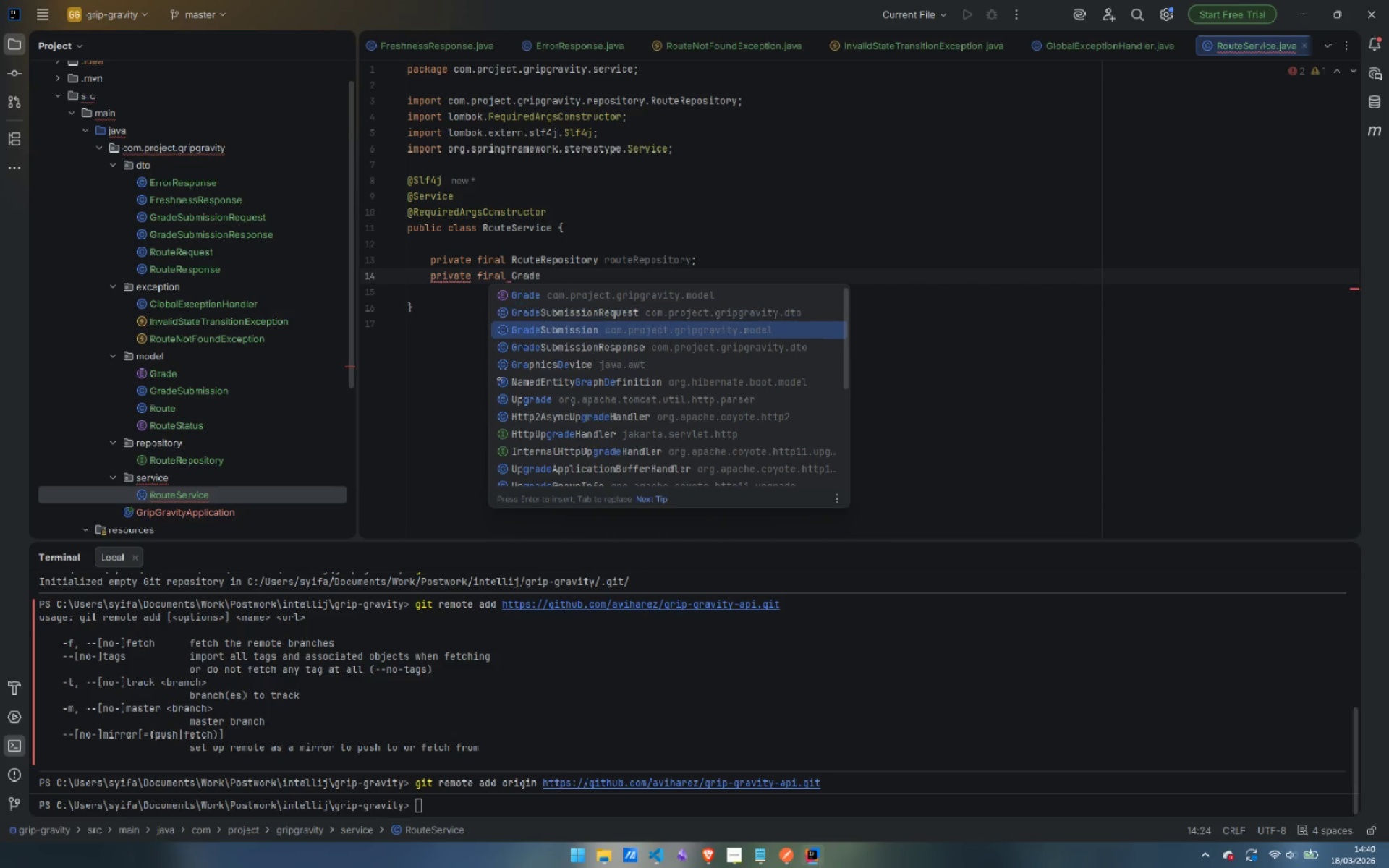 
key(ArrowDown)
 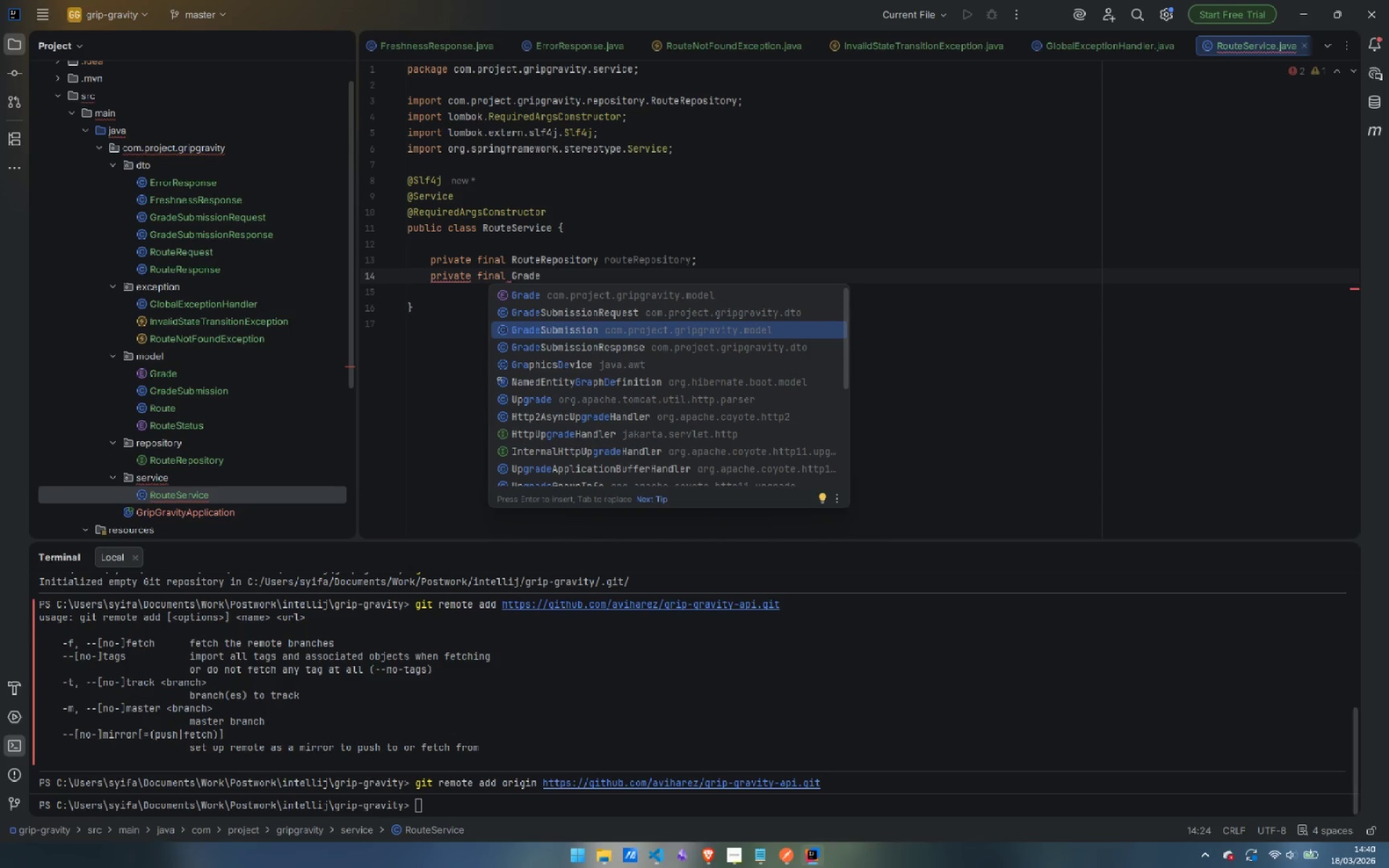 
type(Su)
 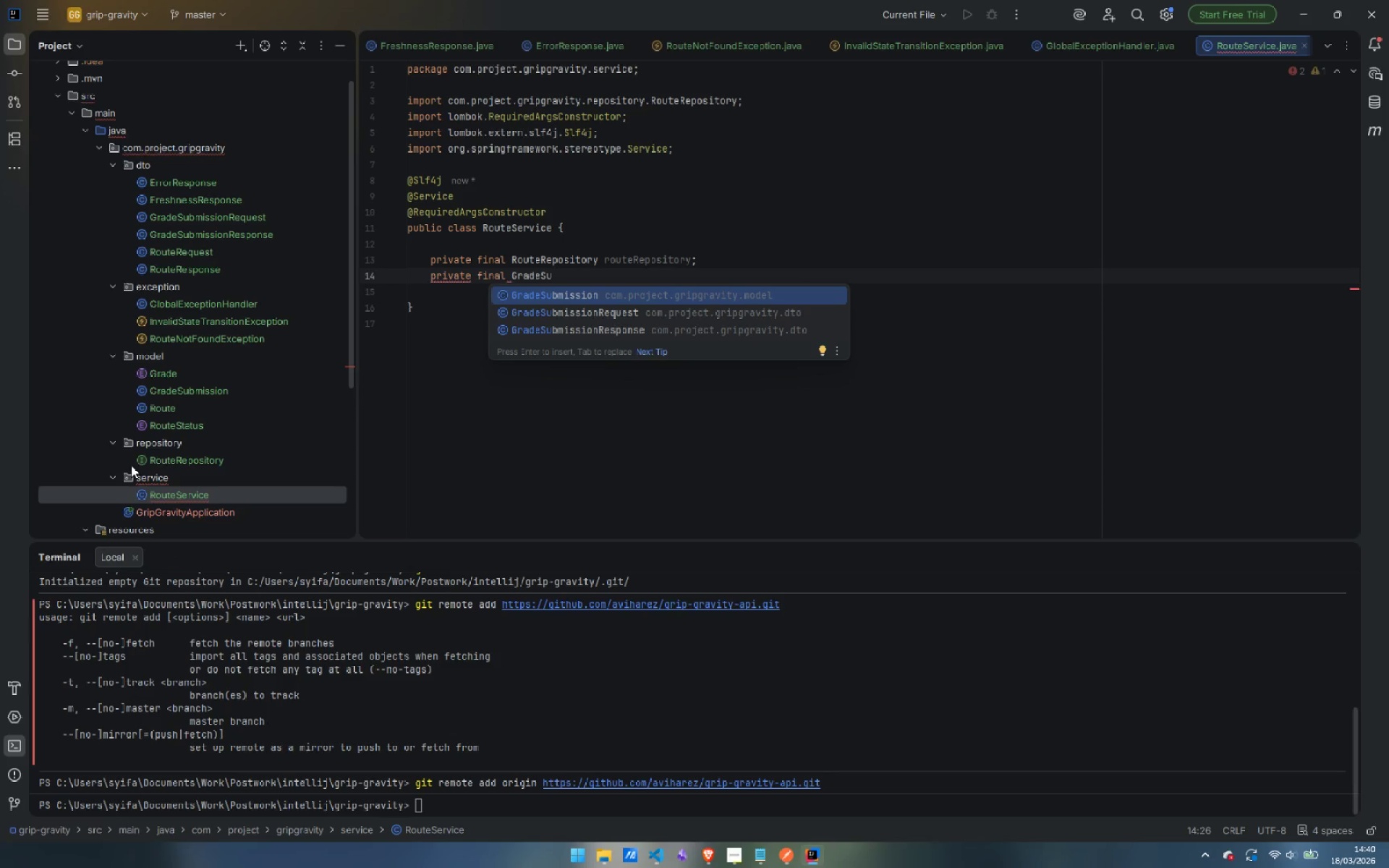 
key(Control+Backspace)
 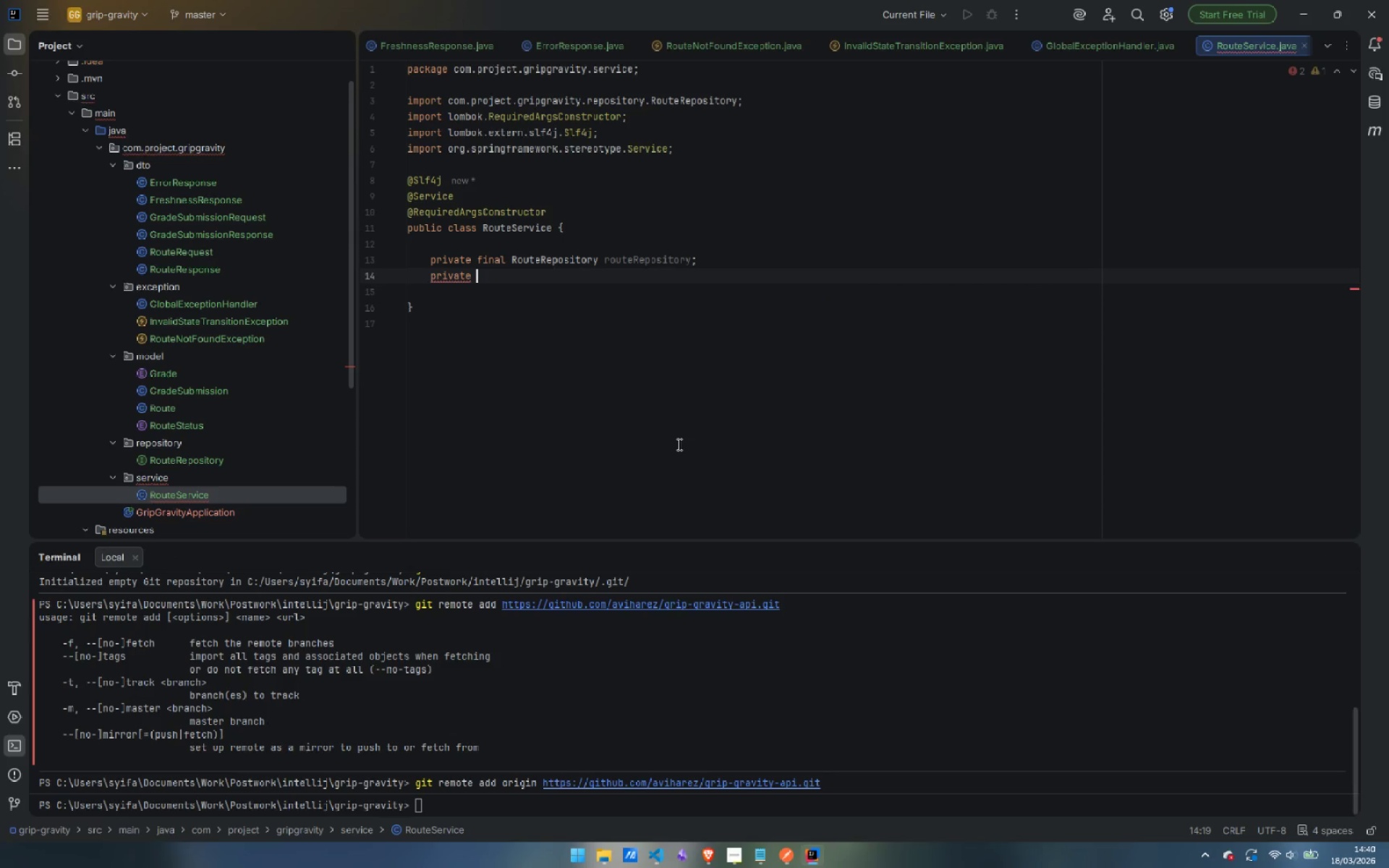 
key(Control+Backspace)
 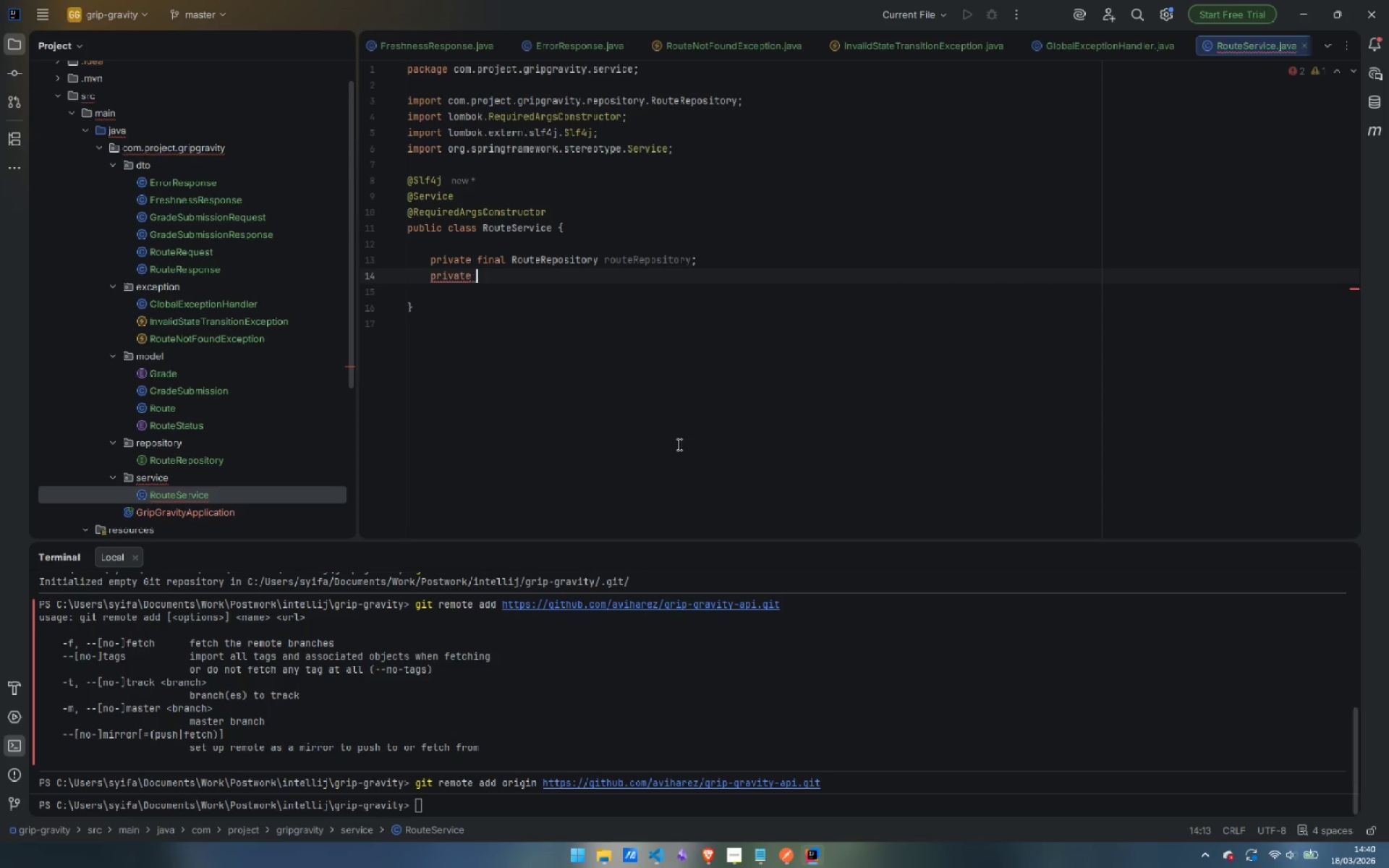 
key(Control+Backspace)
 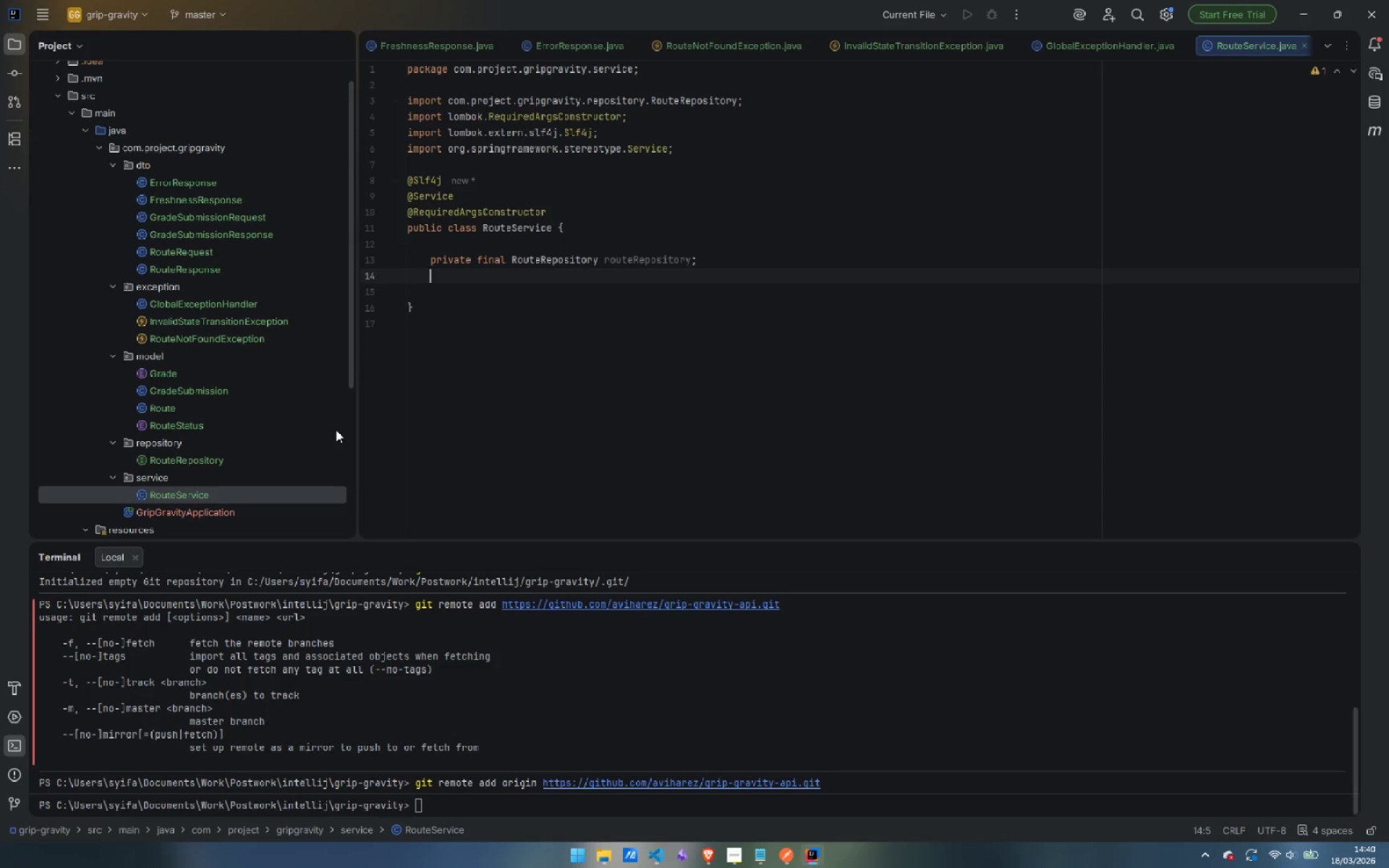 
wait(5.94)
 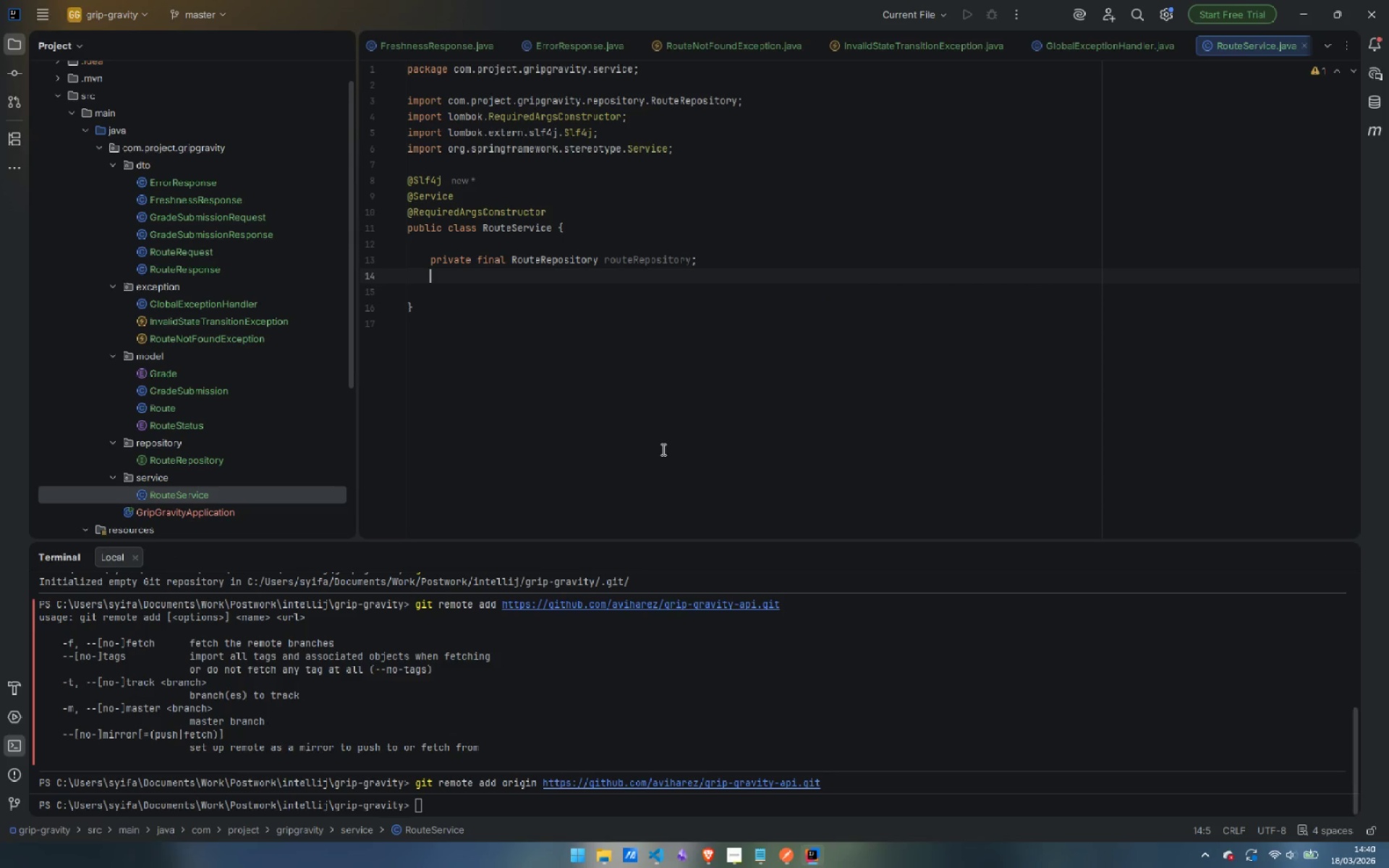 
right_click([169, 441])
 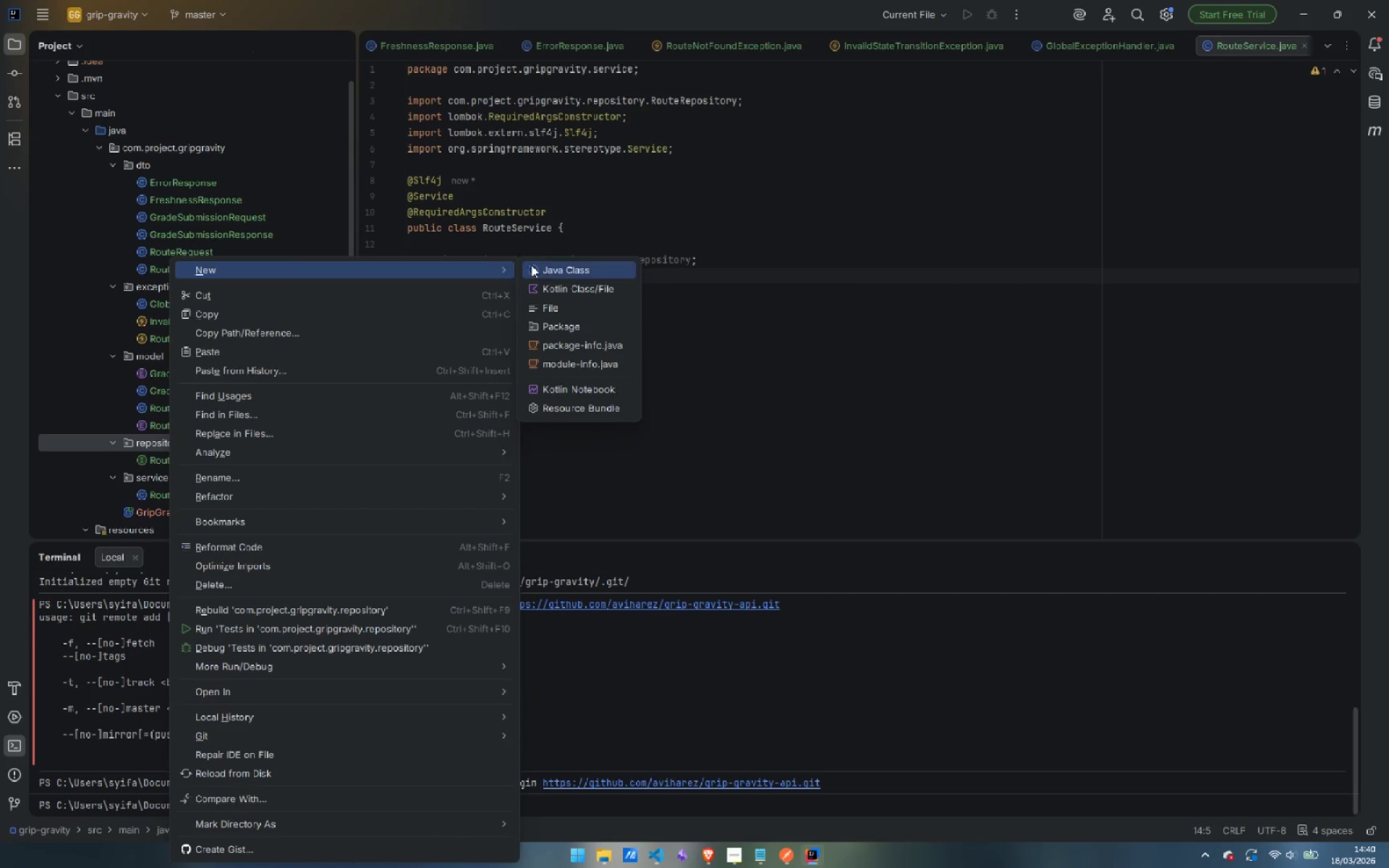 
left_click([554, 268])
 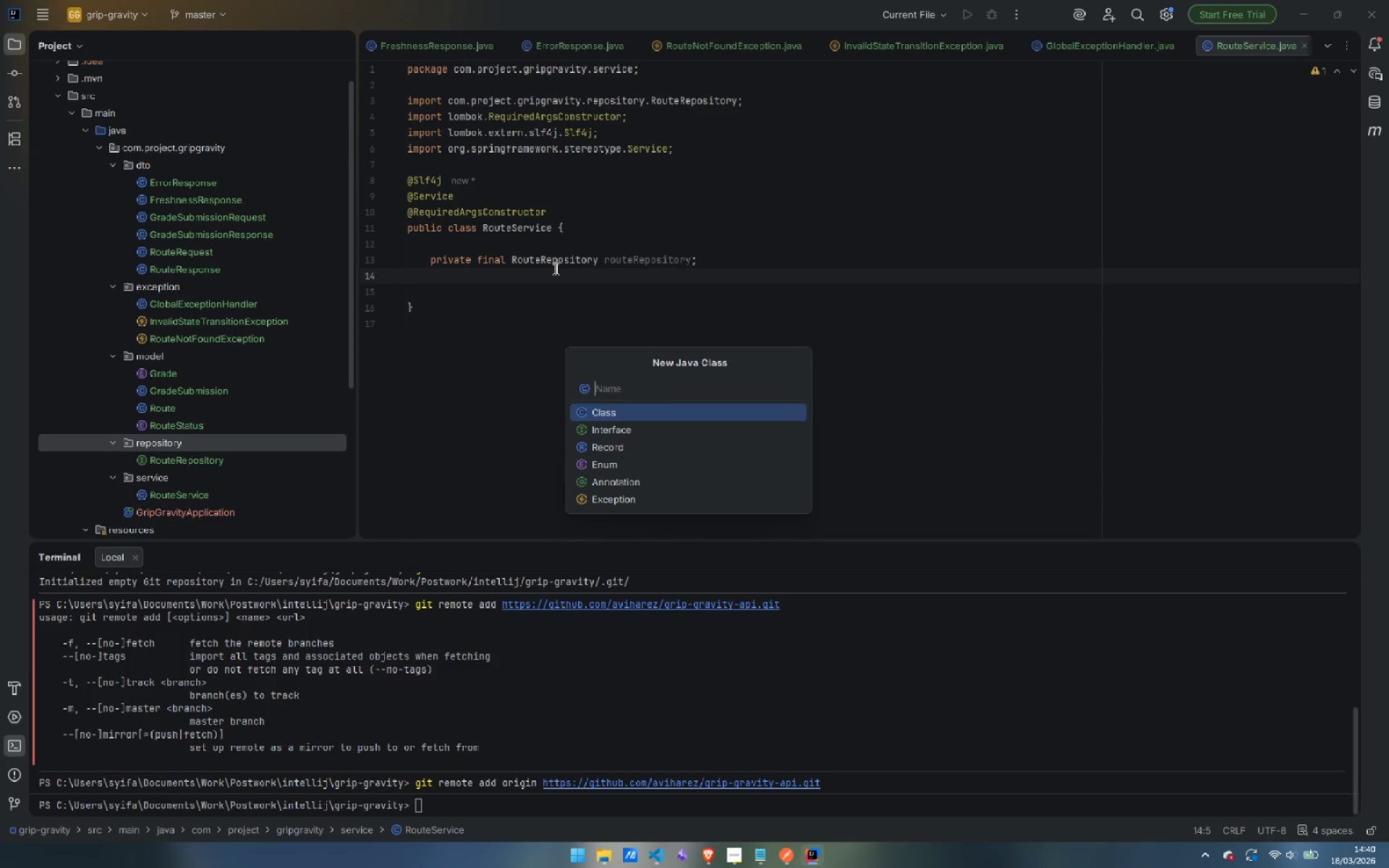 
type(GradeSubmissionRepository)
 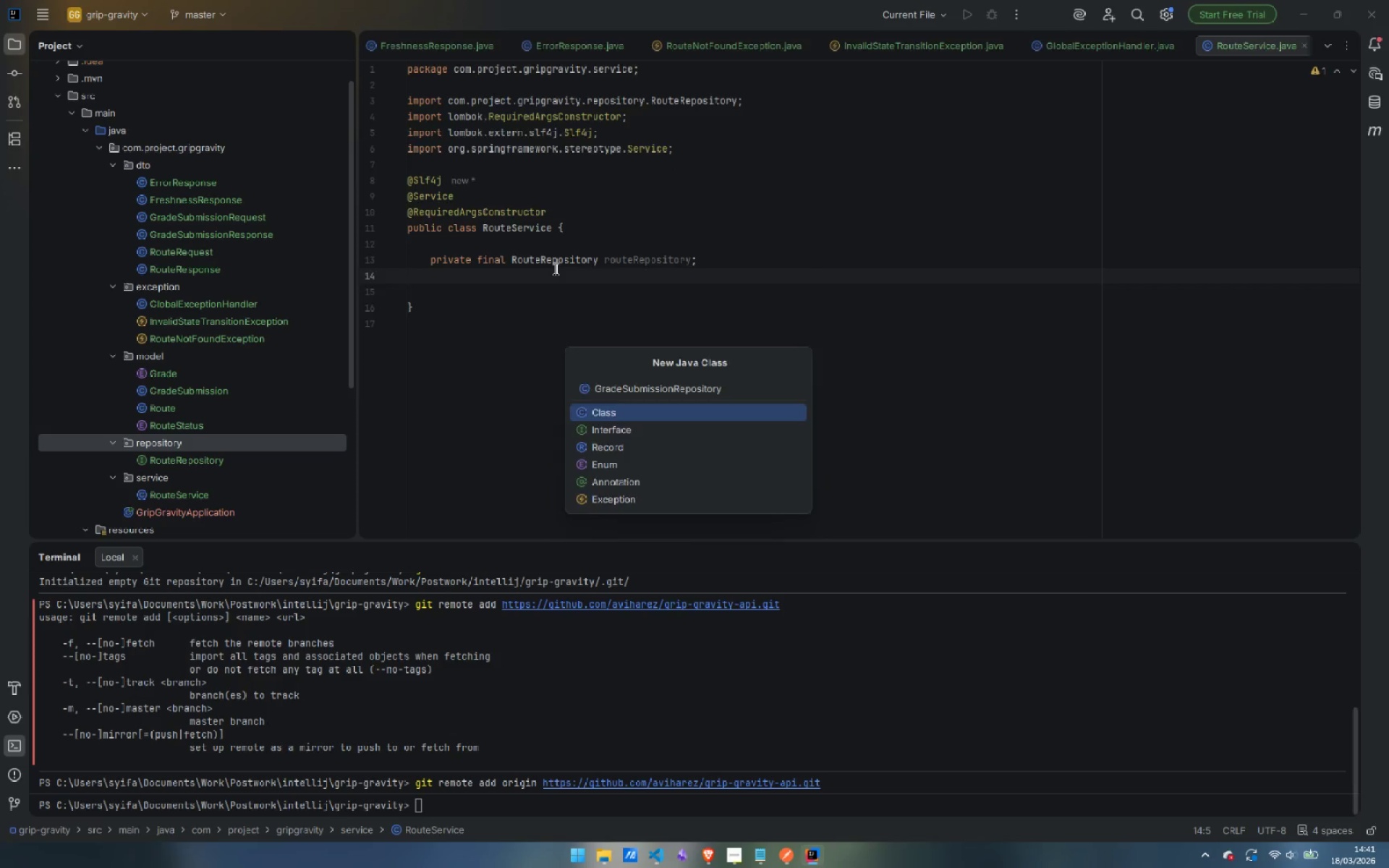 
key(Enter)
 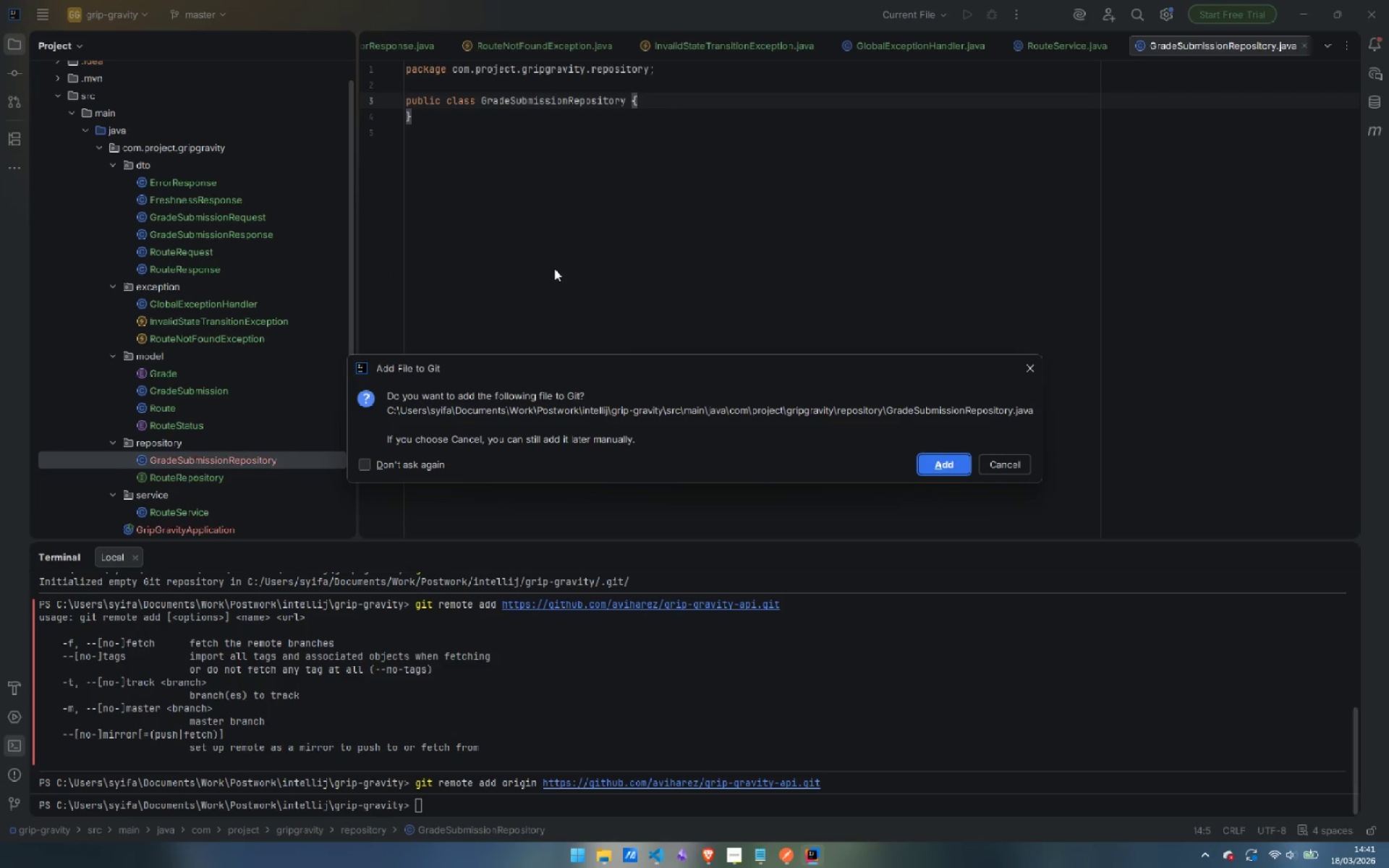 
key(Enter)
 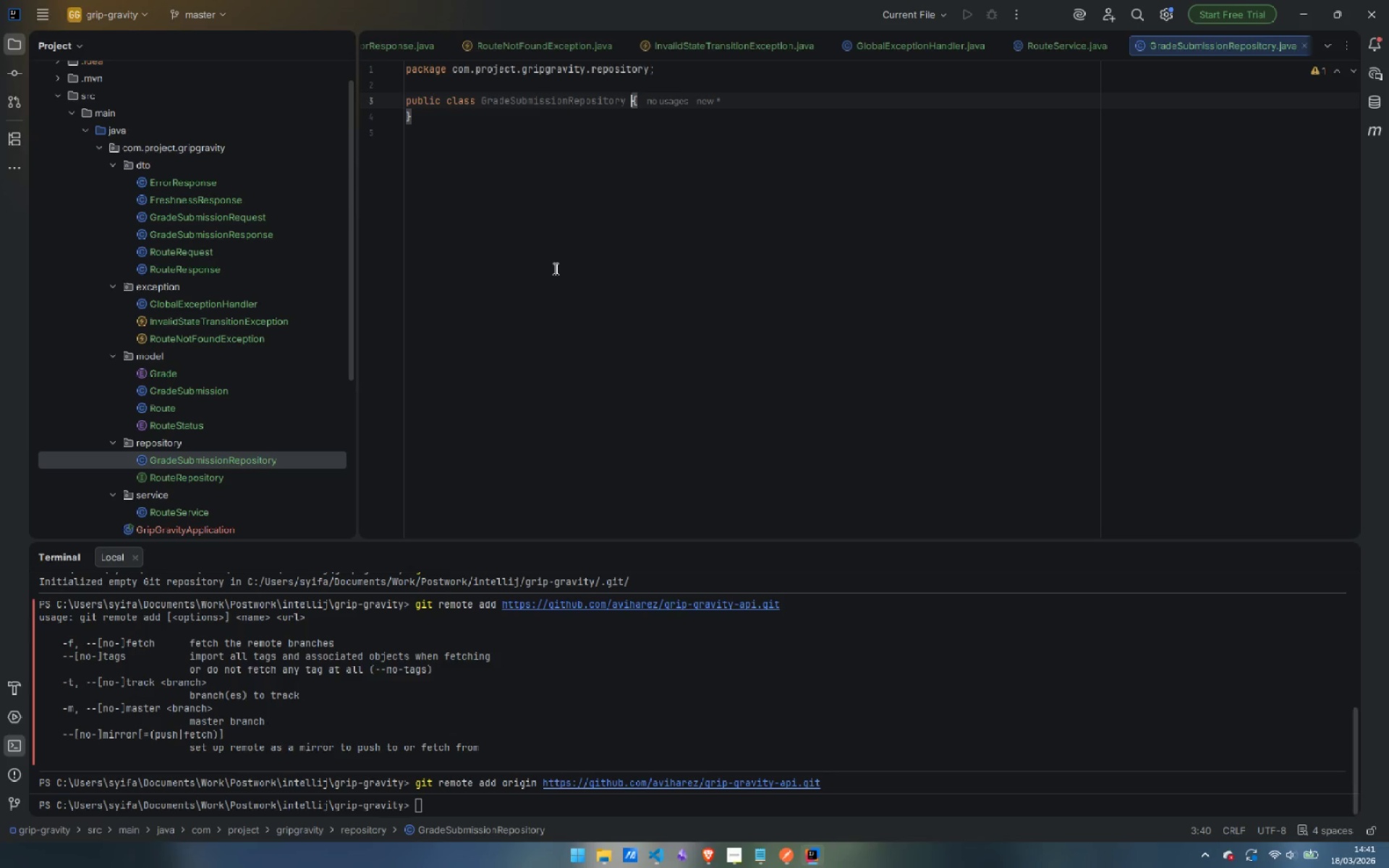 
wait(13.11)
 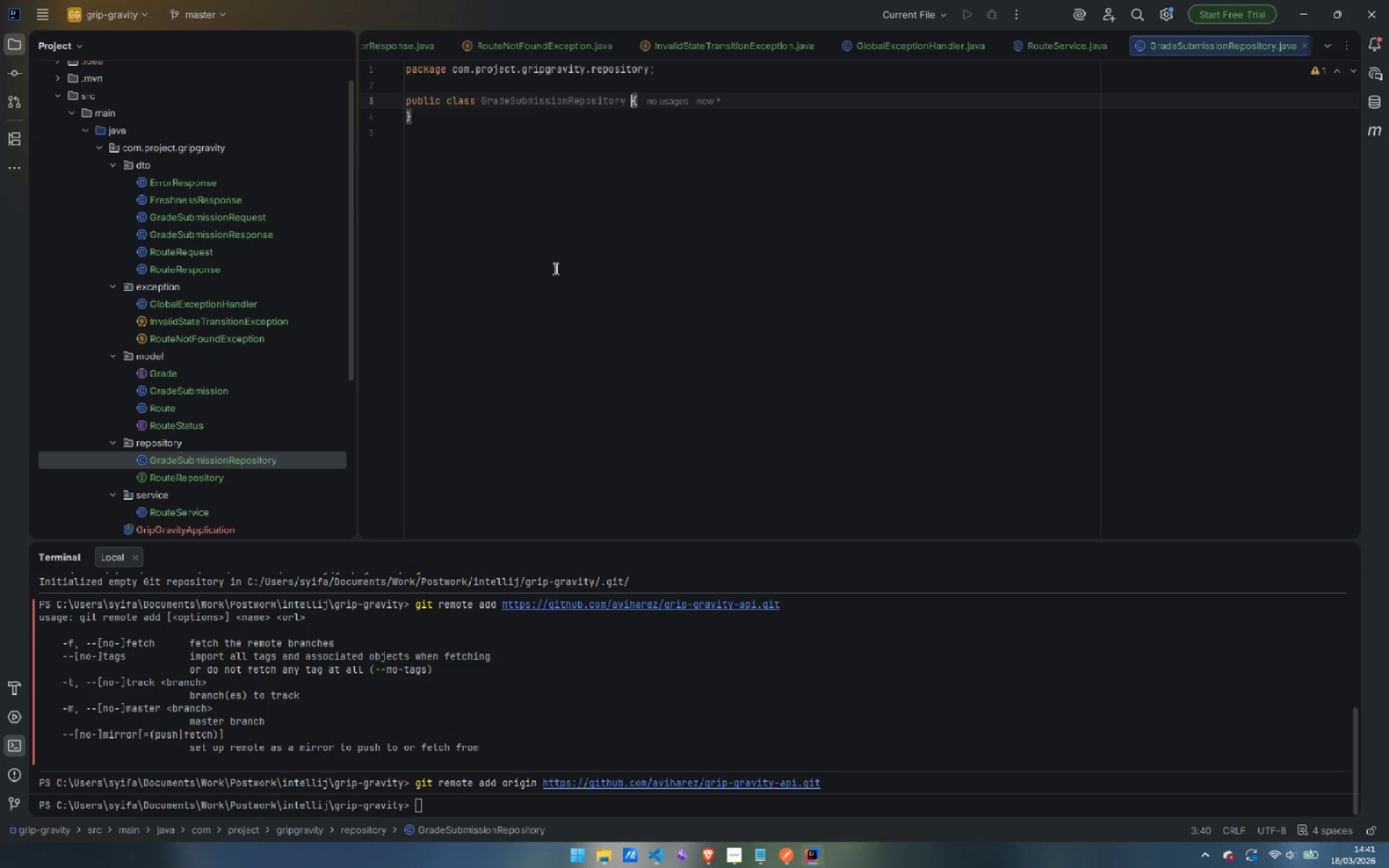 
key(ArrowUp)
 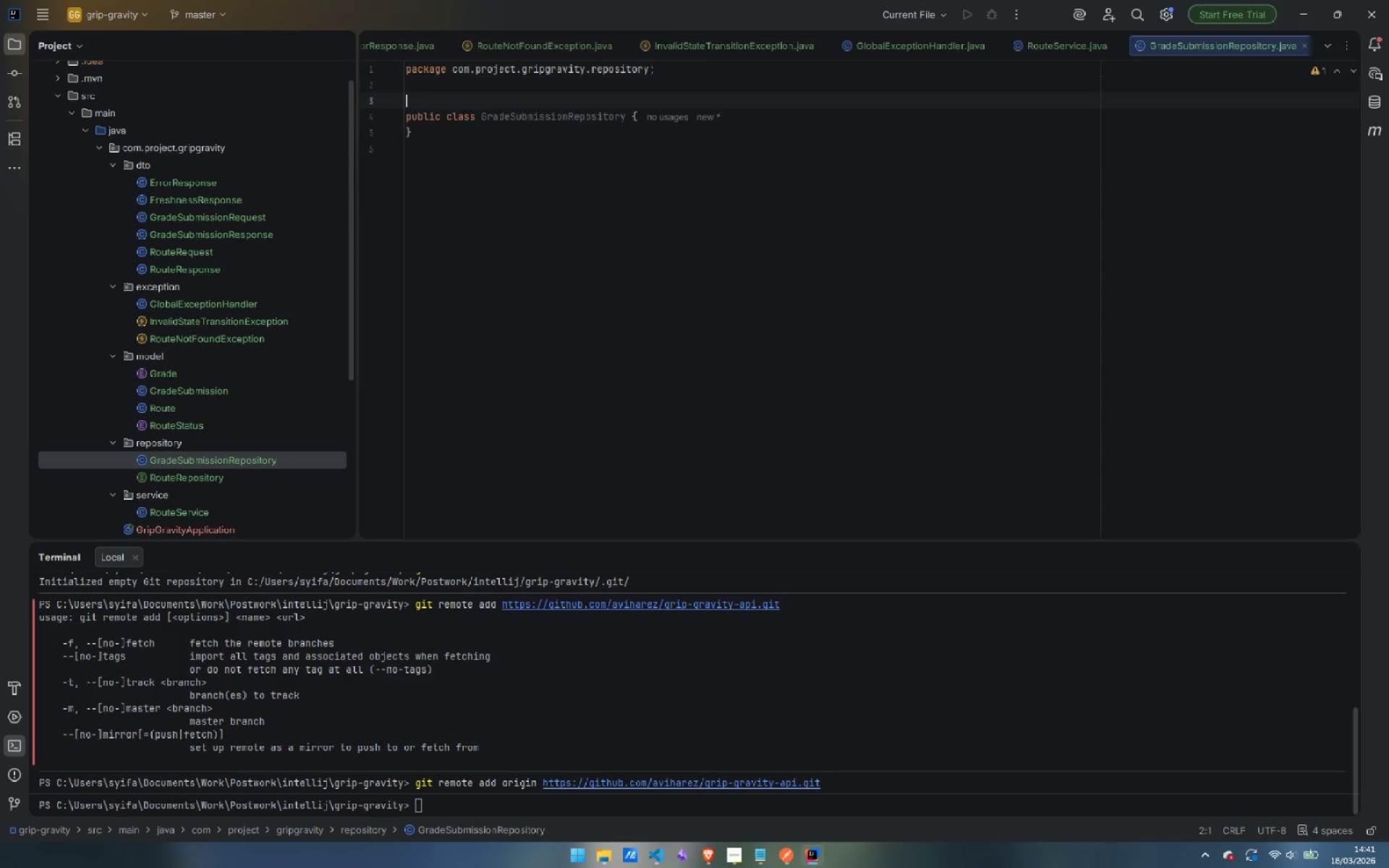 
key(Enter)
 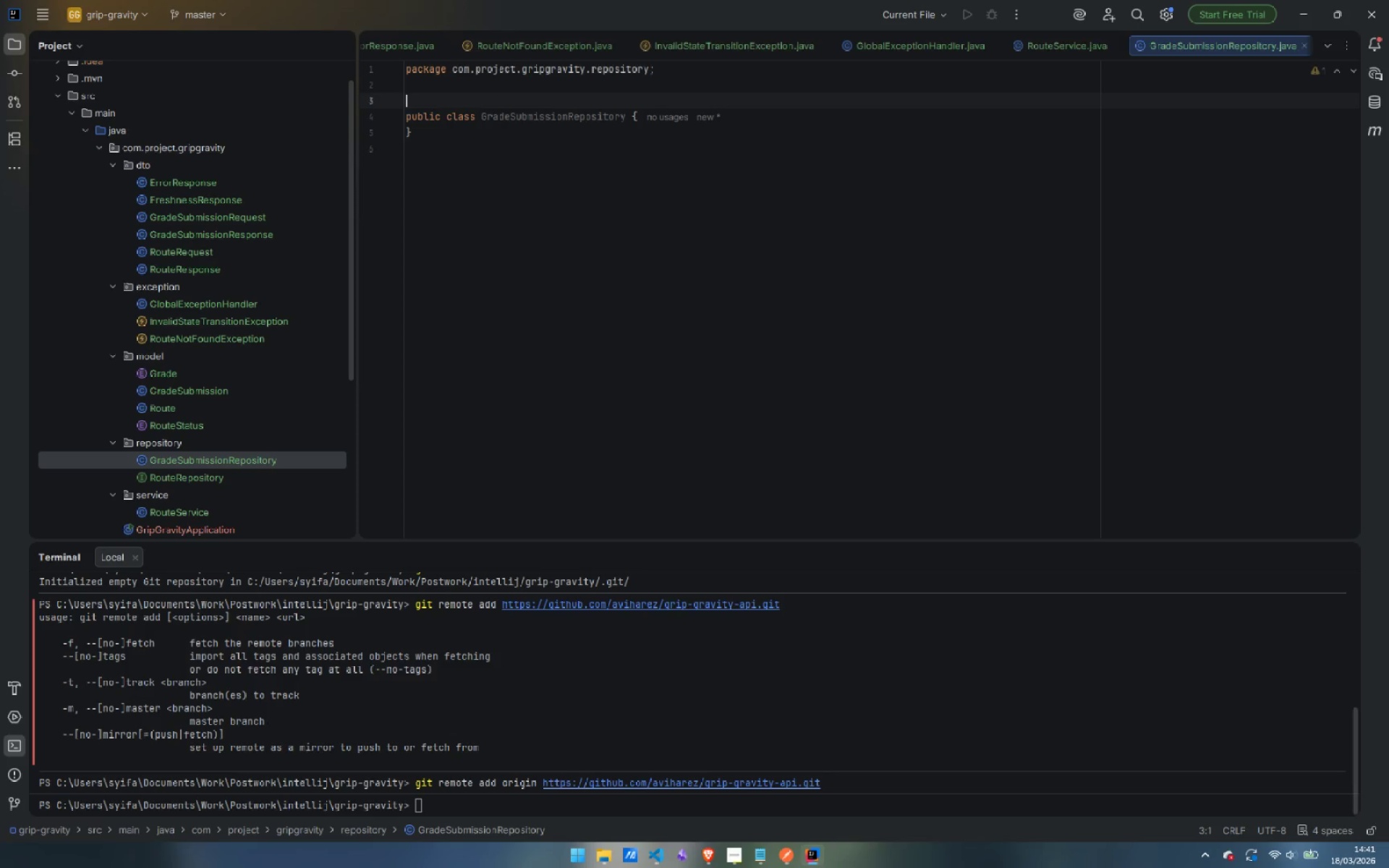 
type(@Re)
 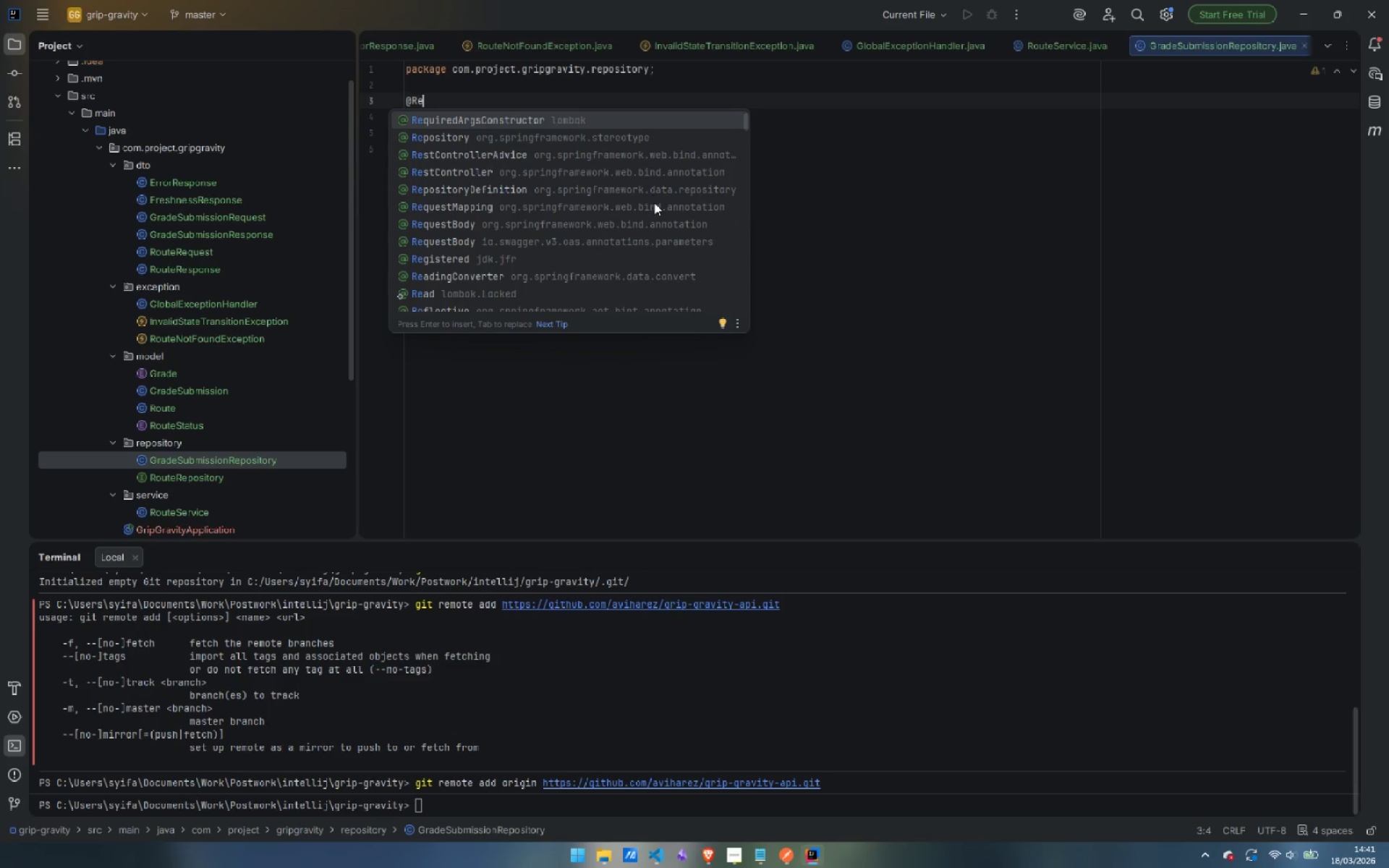 
key(ArrowDown)
 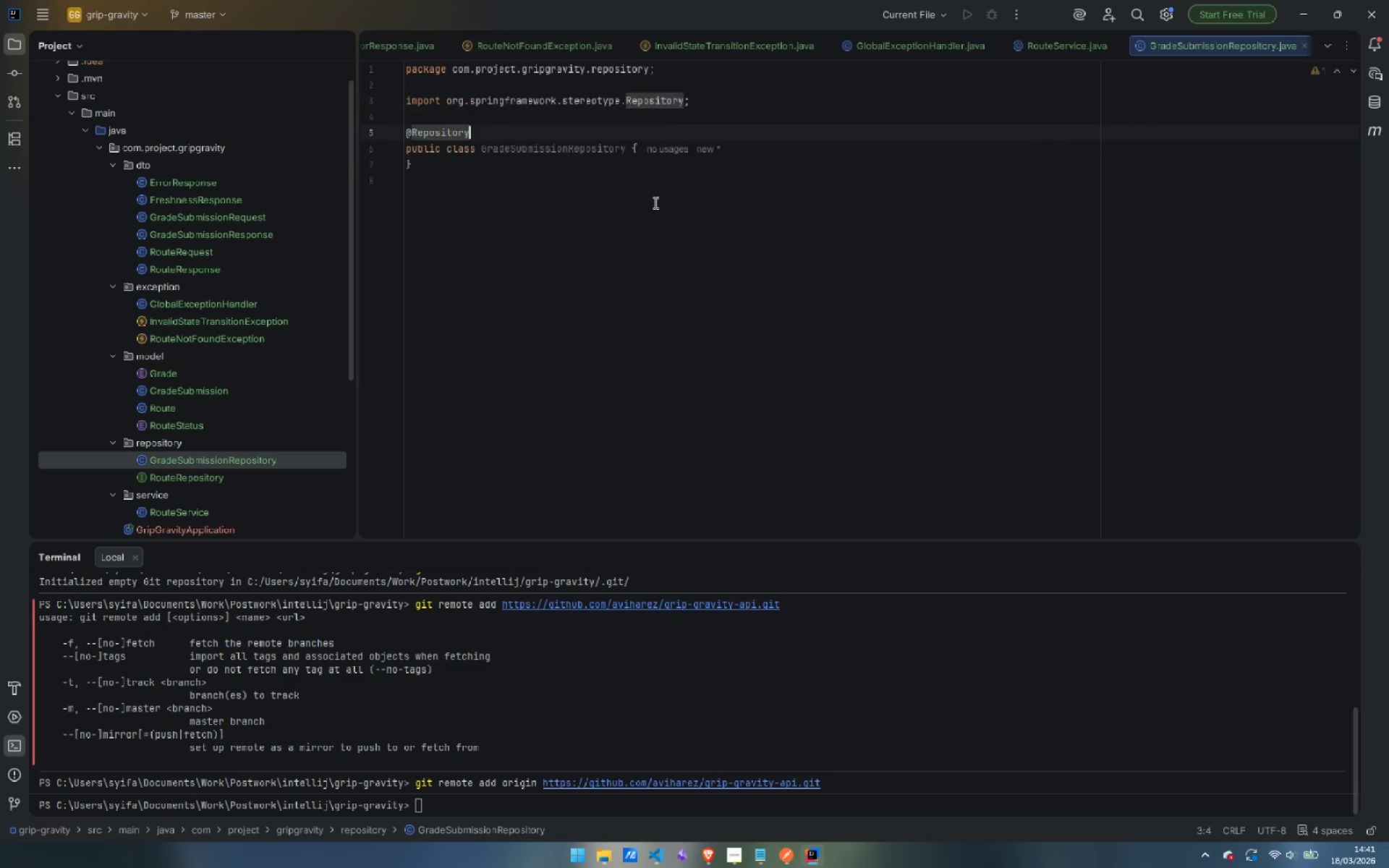 
key(Enter)
 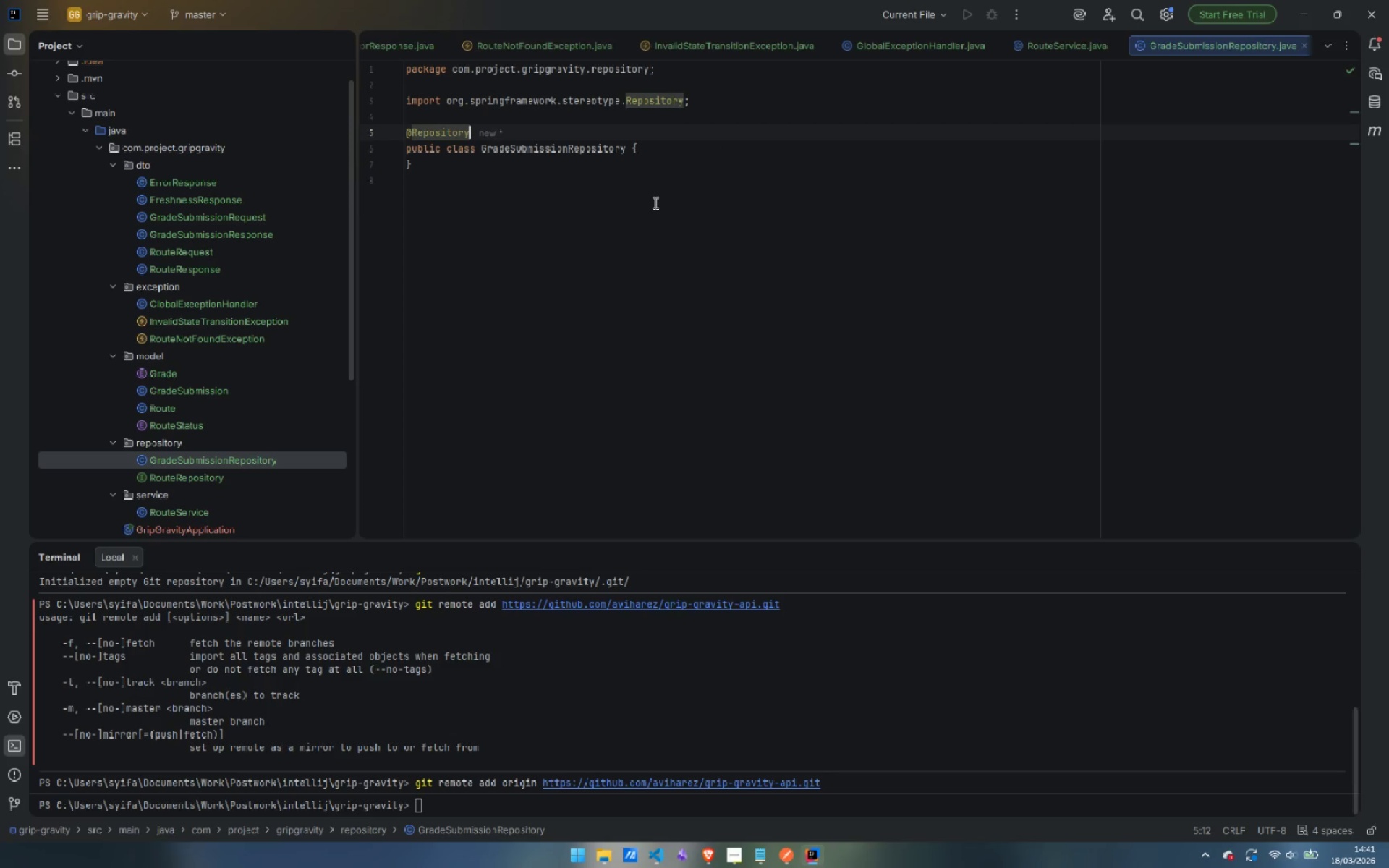 
key(ArrowDown)
 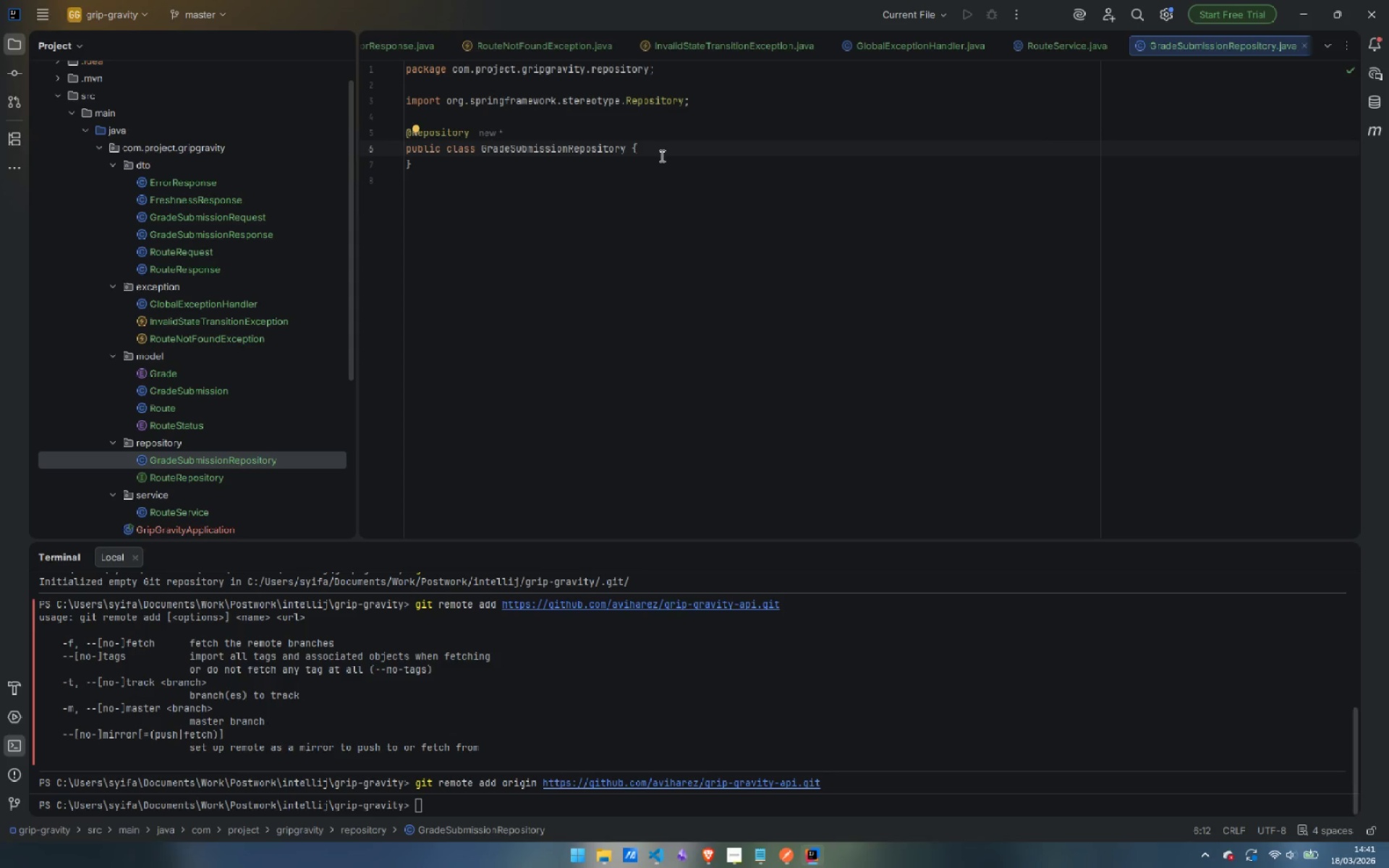 
left_click([660, 152])
 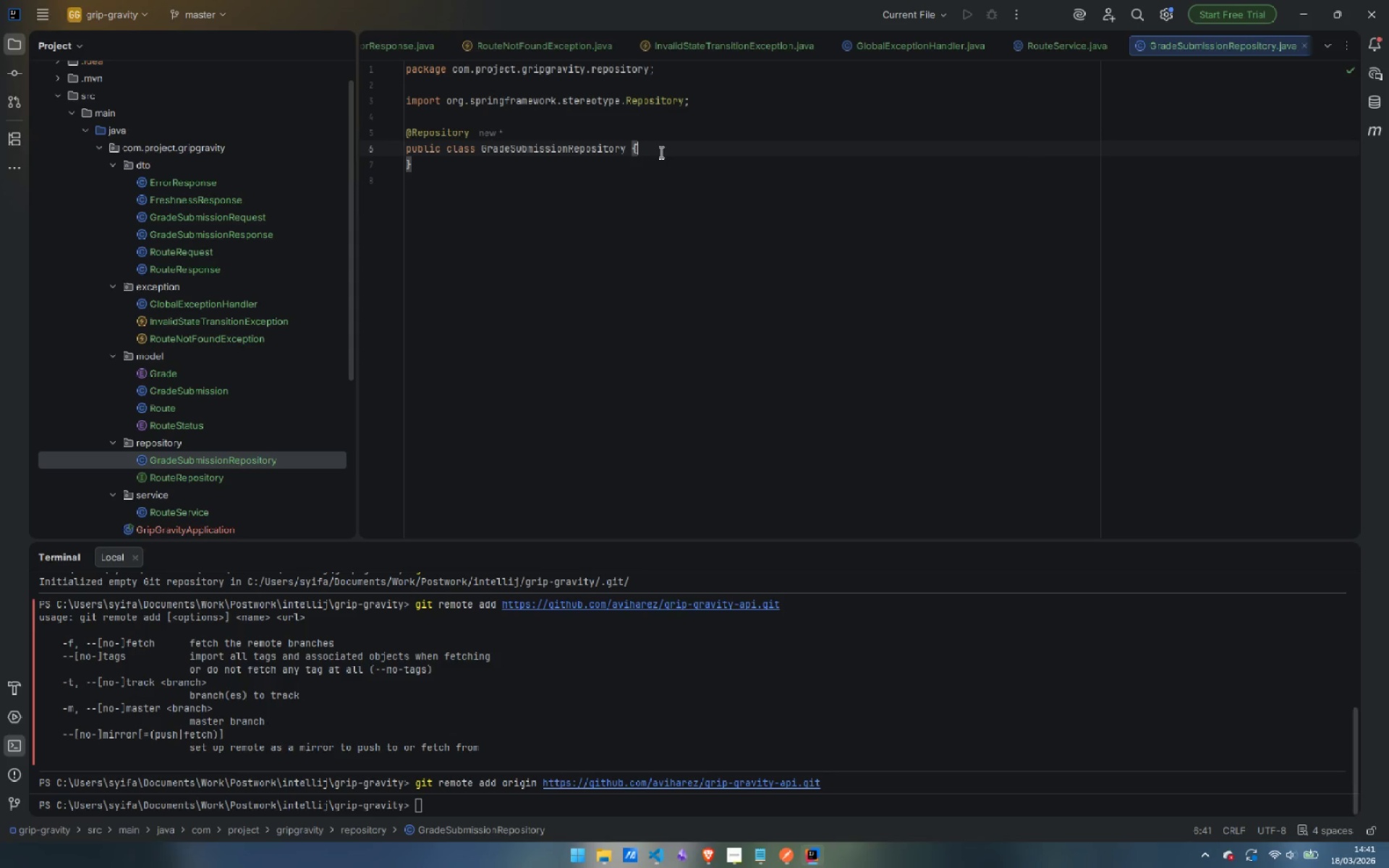 
key(Control+ArrowLeft)
 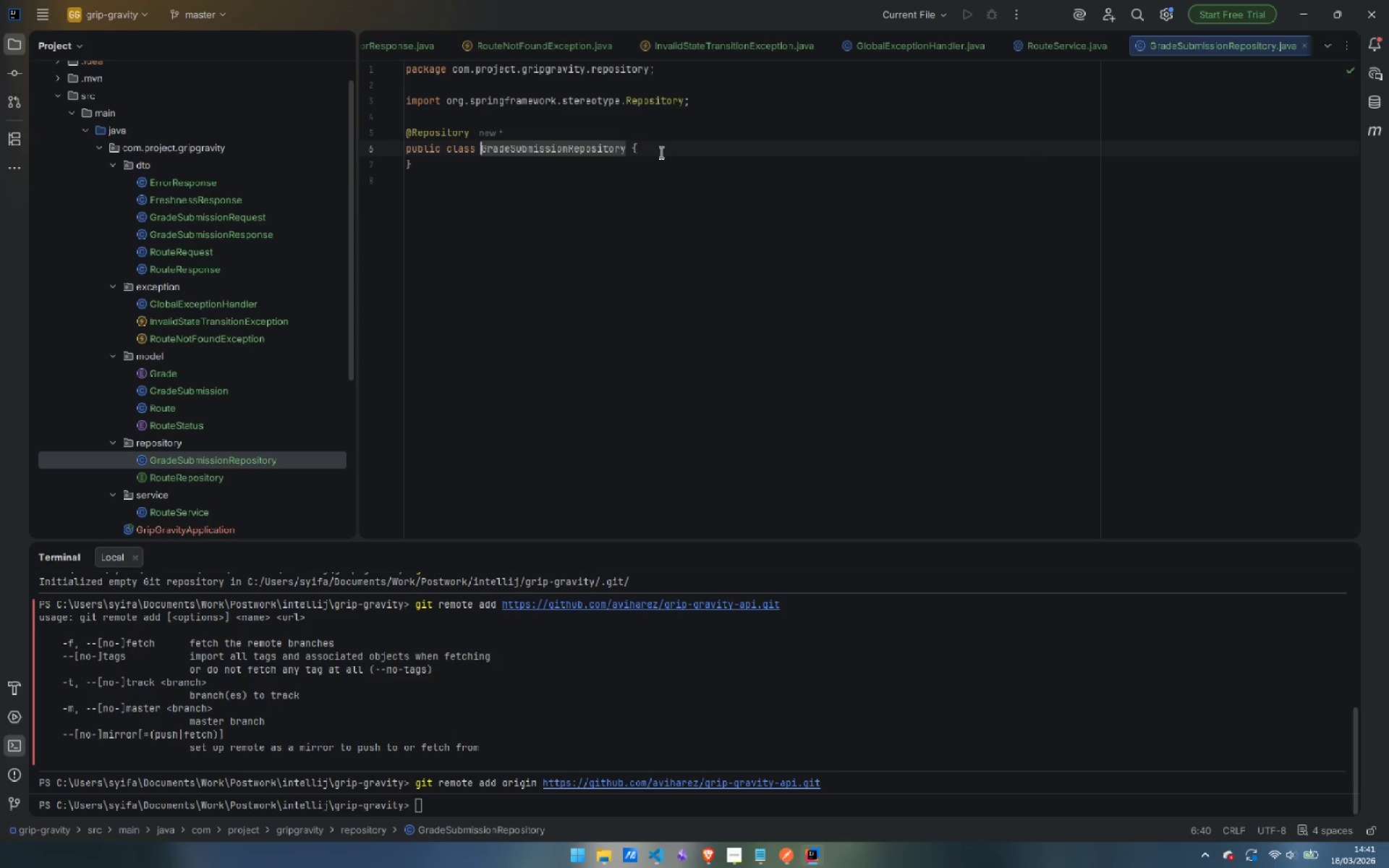 
key(Control+ArrowLeft)
 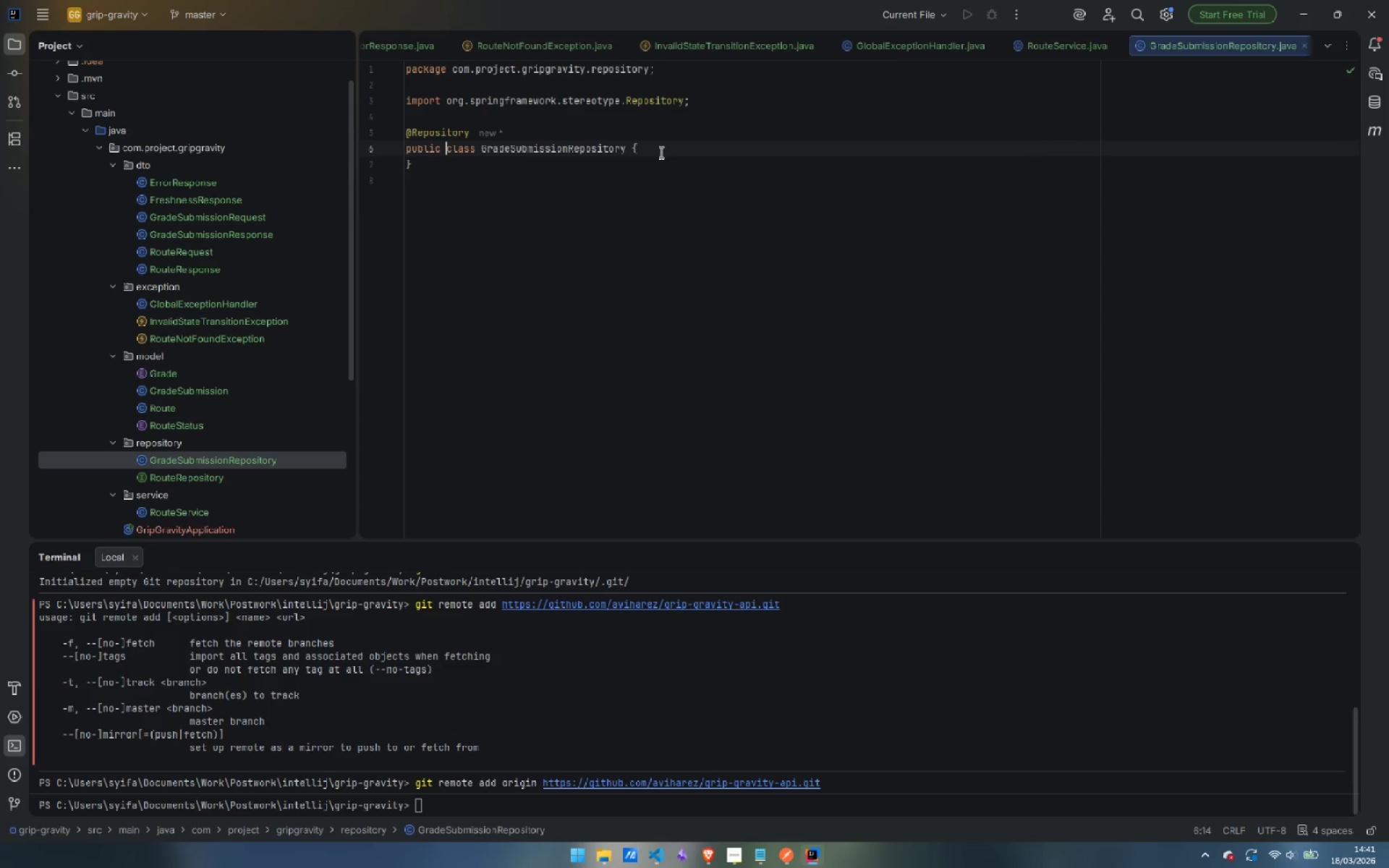 
key(Control+ArrowLeft)
 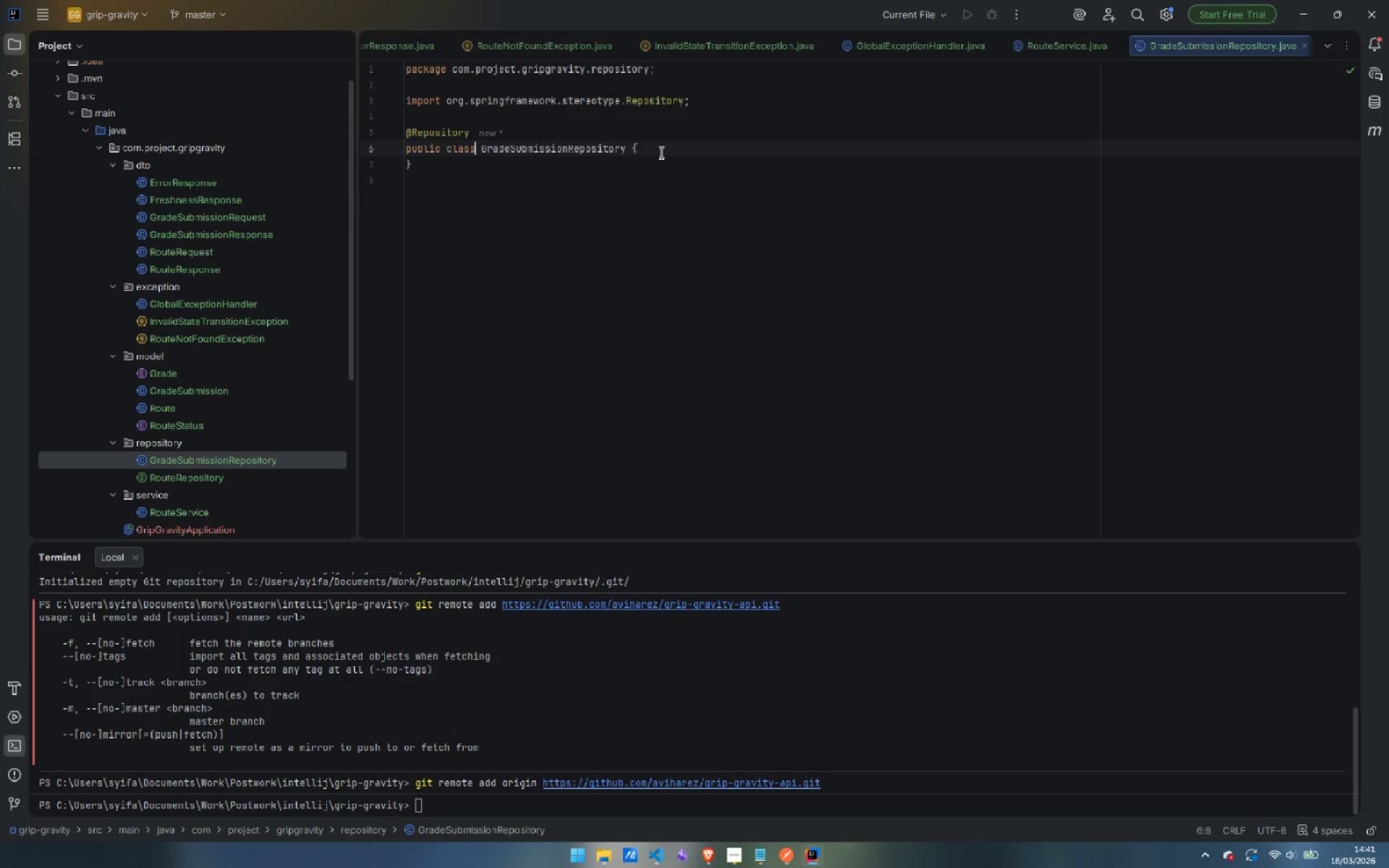 
key(Control+ArrowRight)
 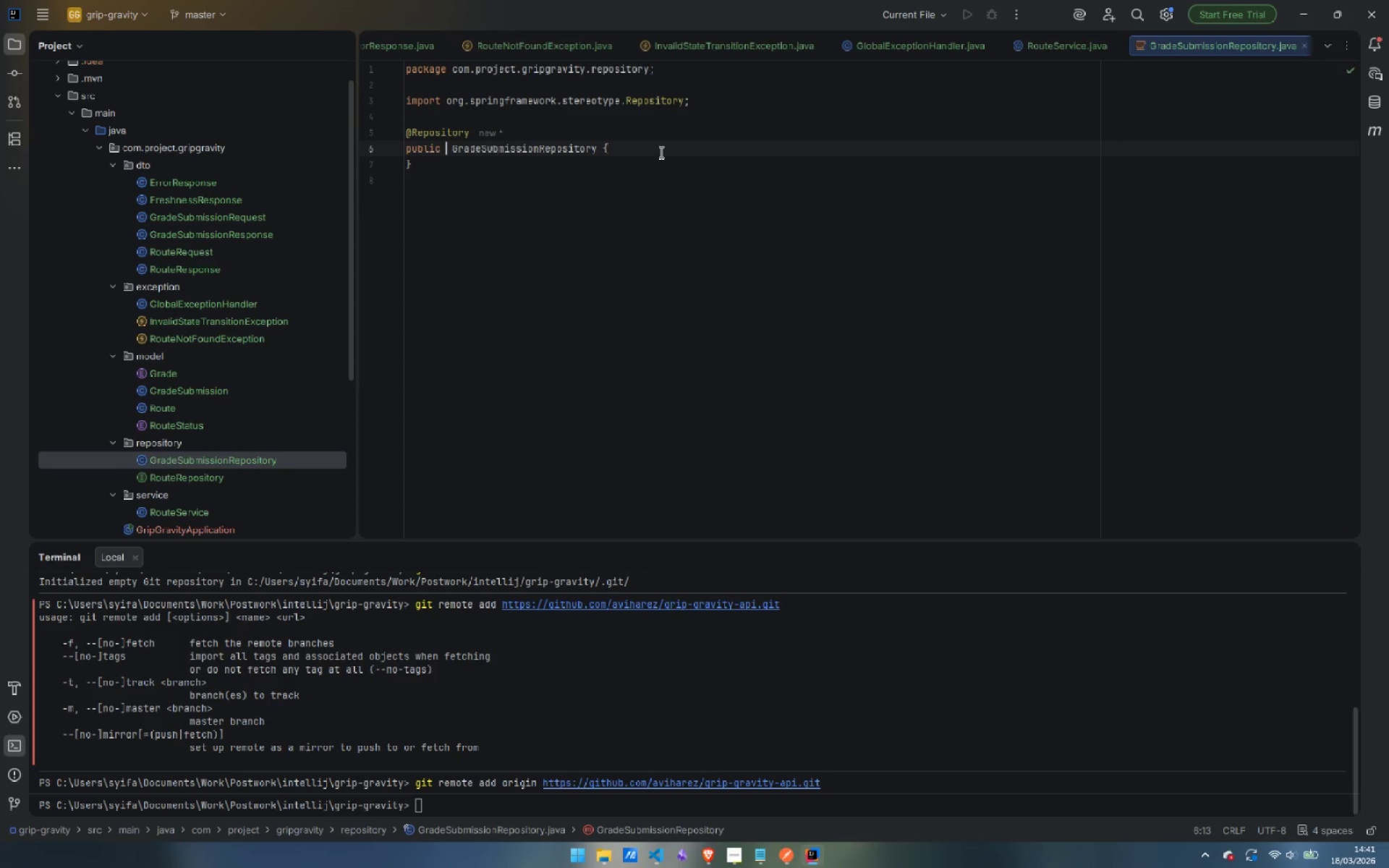 
key(Control+Backspace)
 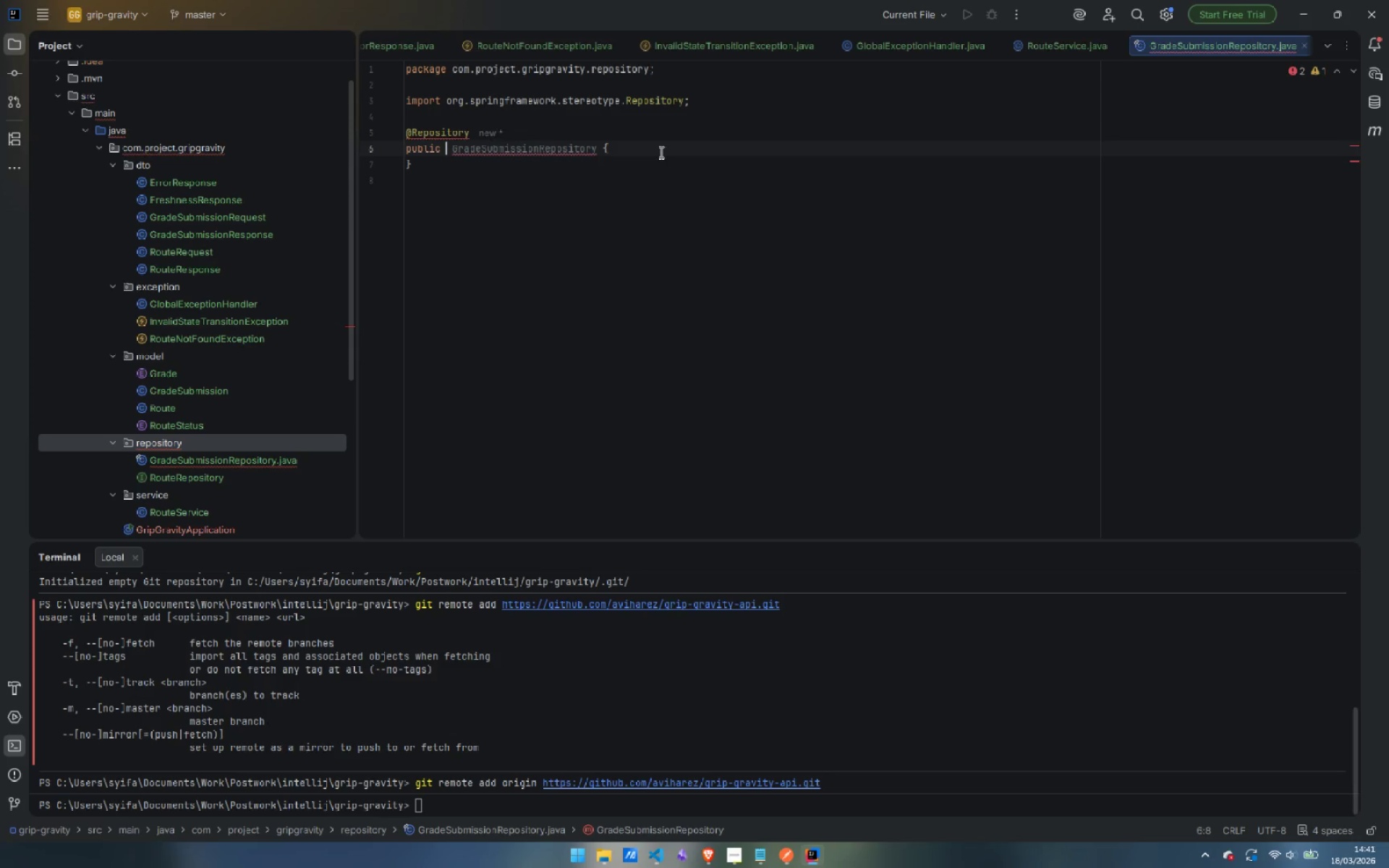 
type(inter)
 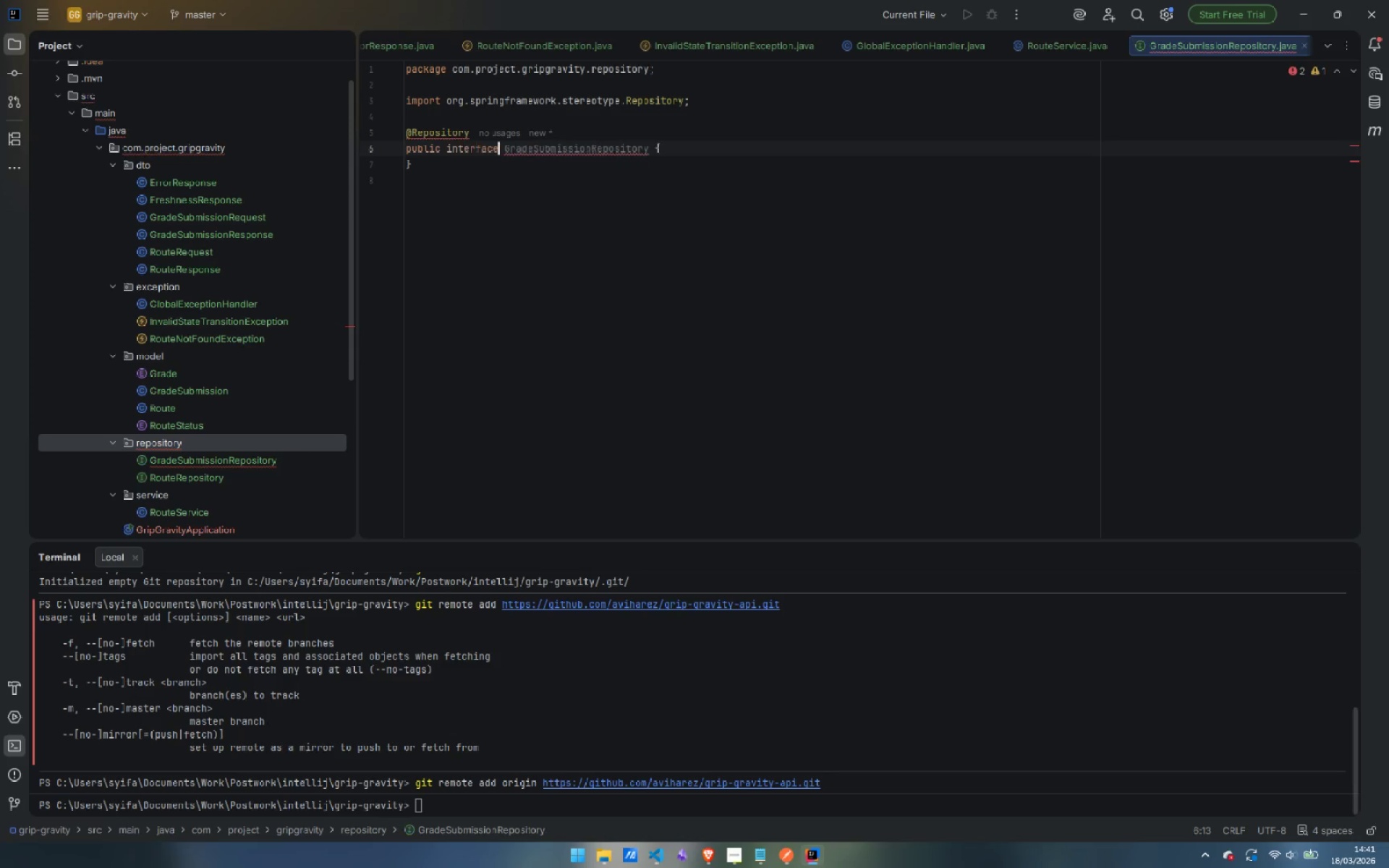 
key(Enter)
 